 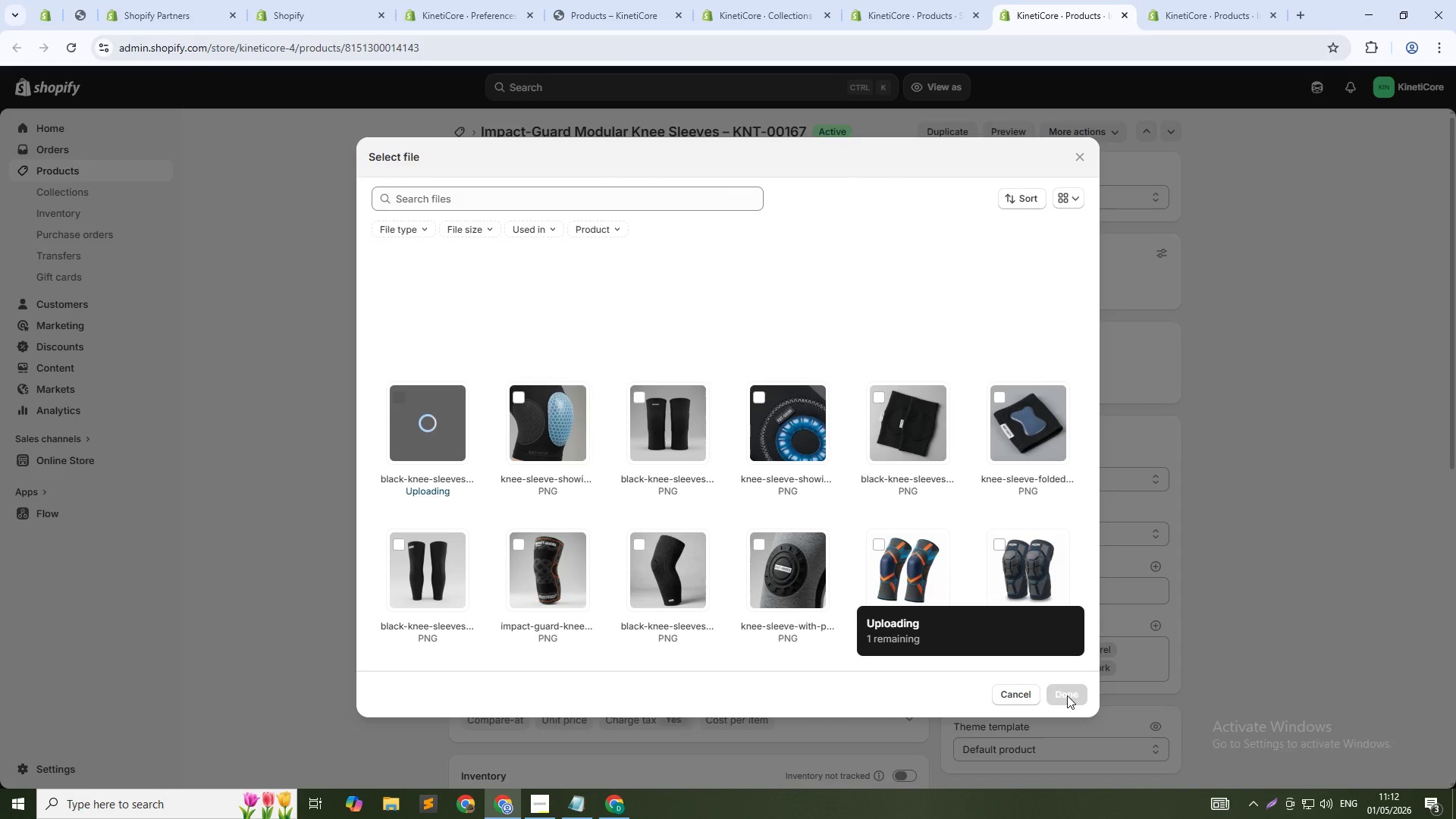 
left_click([788, 292])
 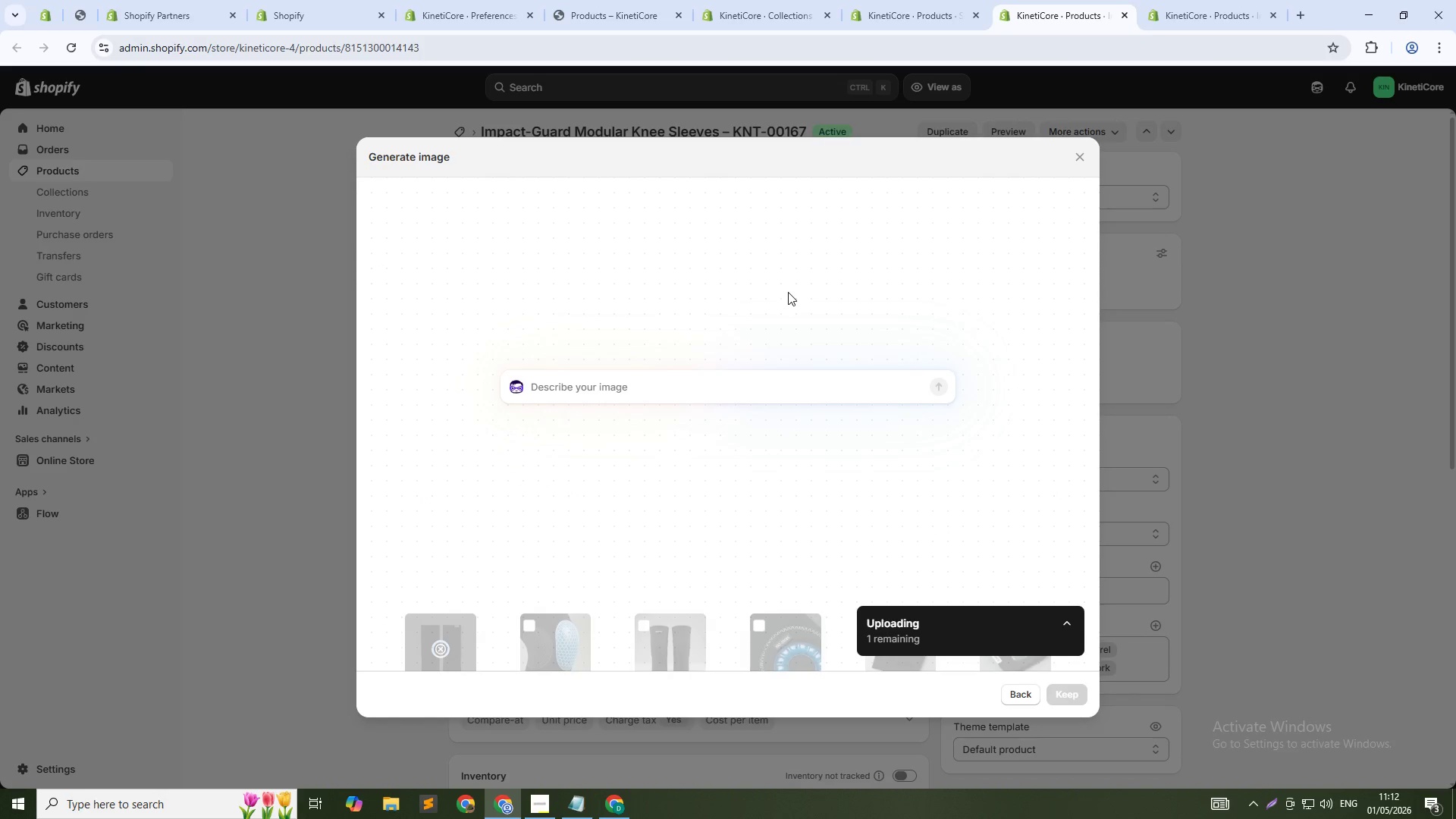 
type(Knee sleeve folded showing reinforced)
 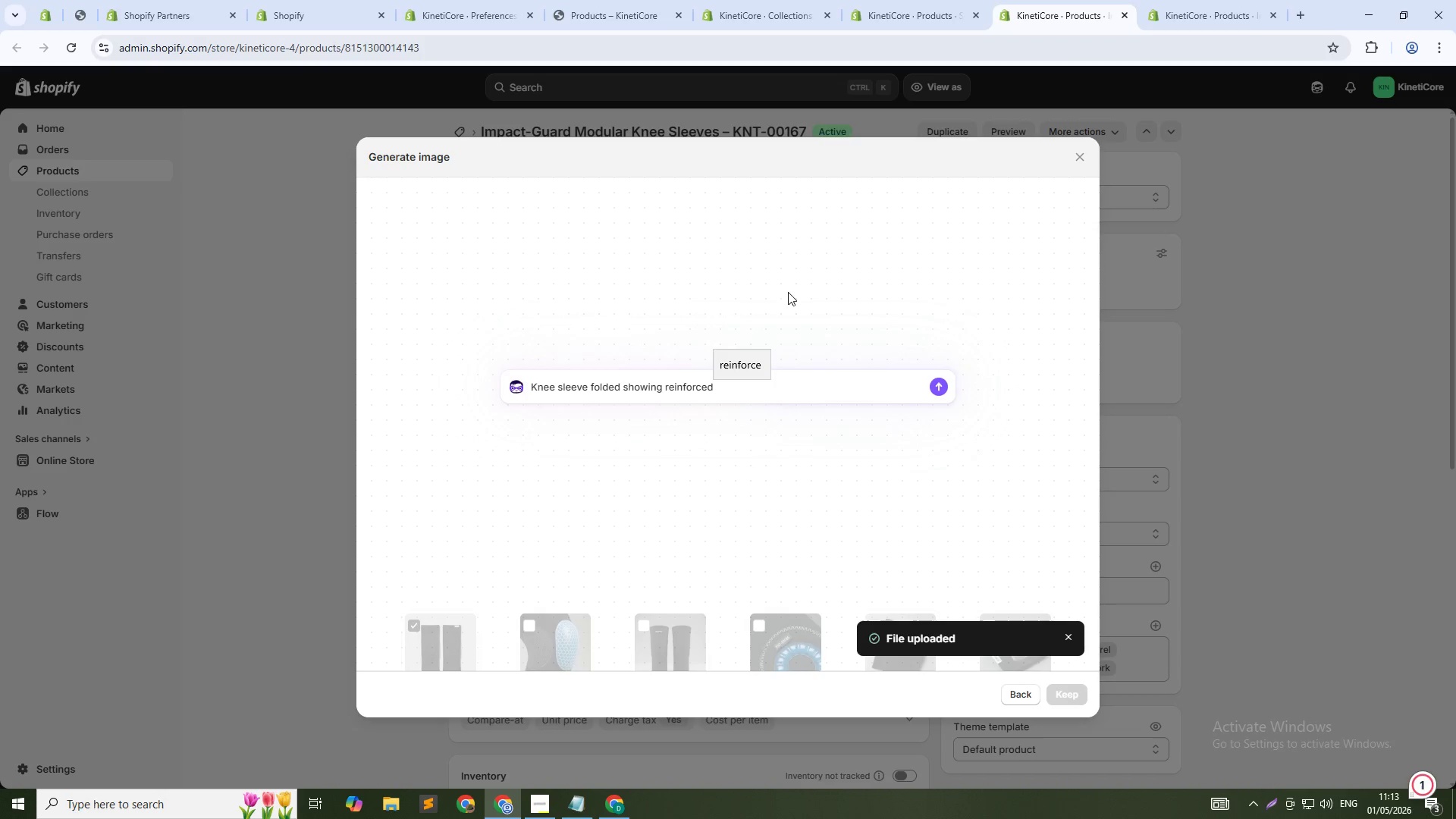 
wait(5.48)
 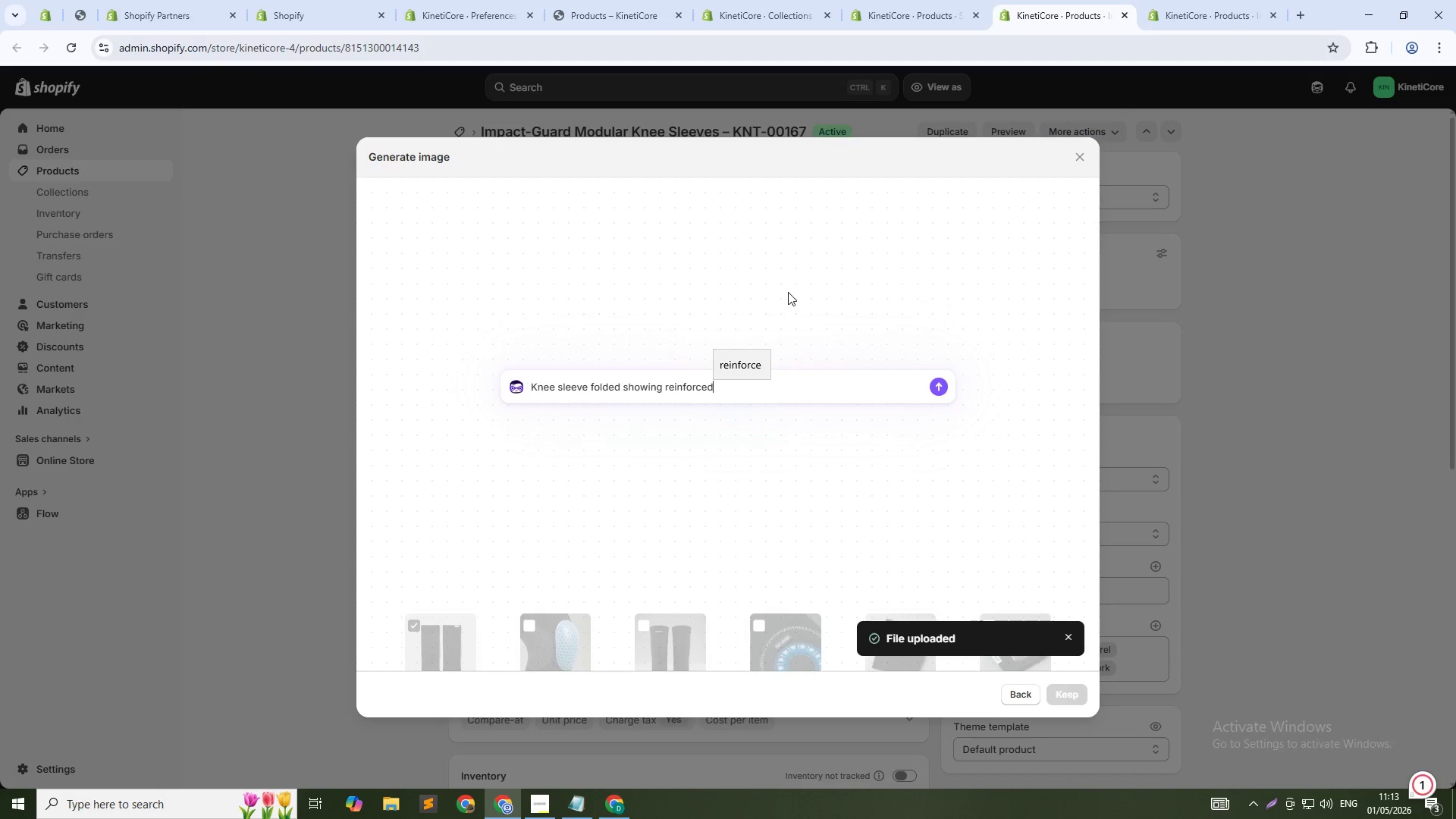 
type( fabric and basic padding, label KNT-00167, macro view )
key(Backspace)
type(, 1:1 square)
 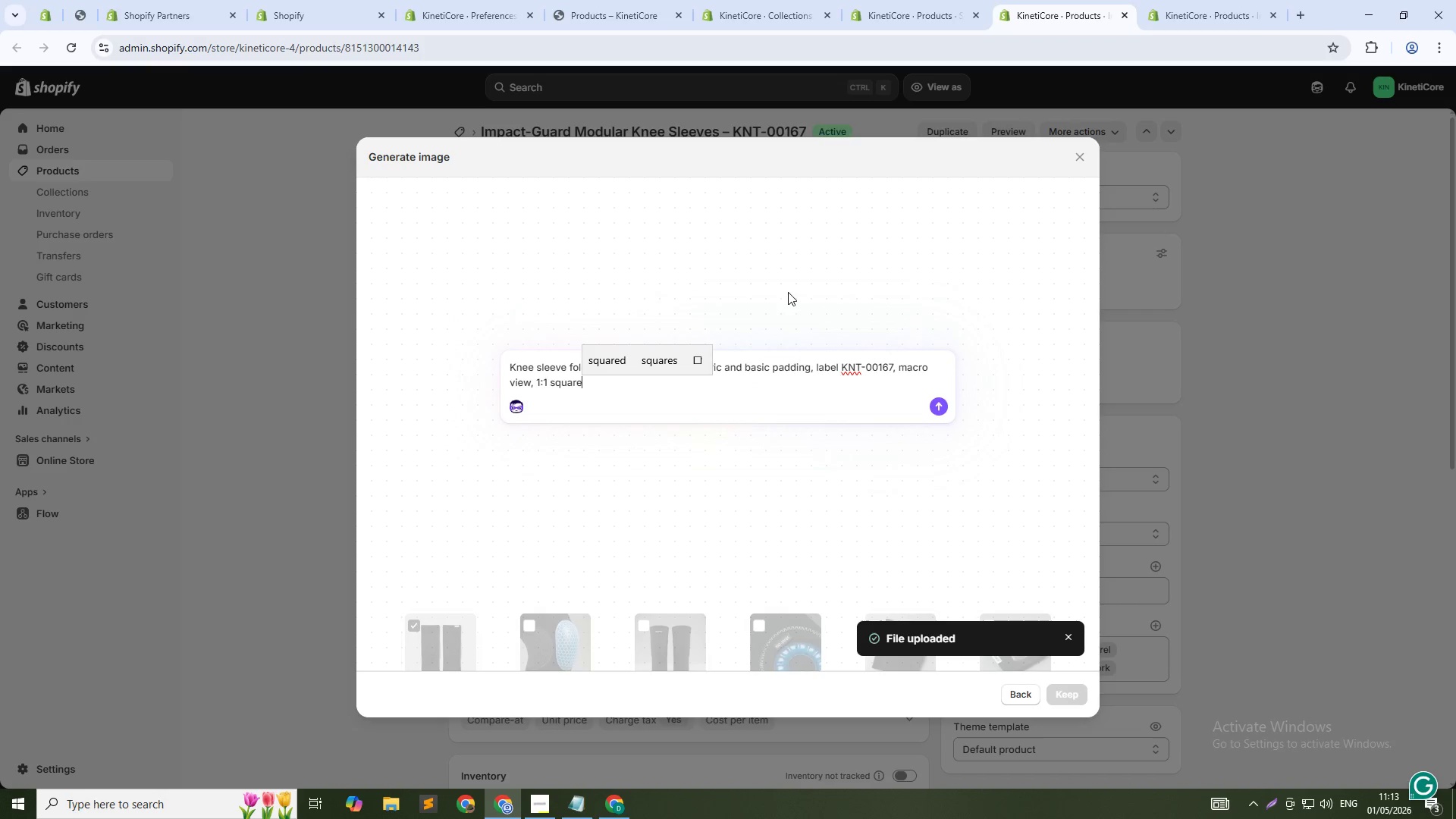 
key(Enter)
 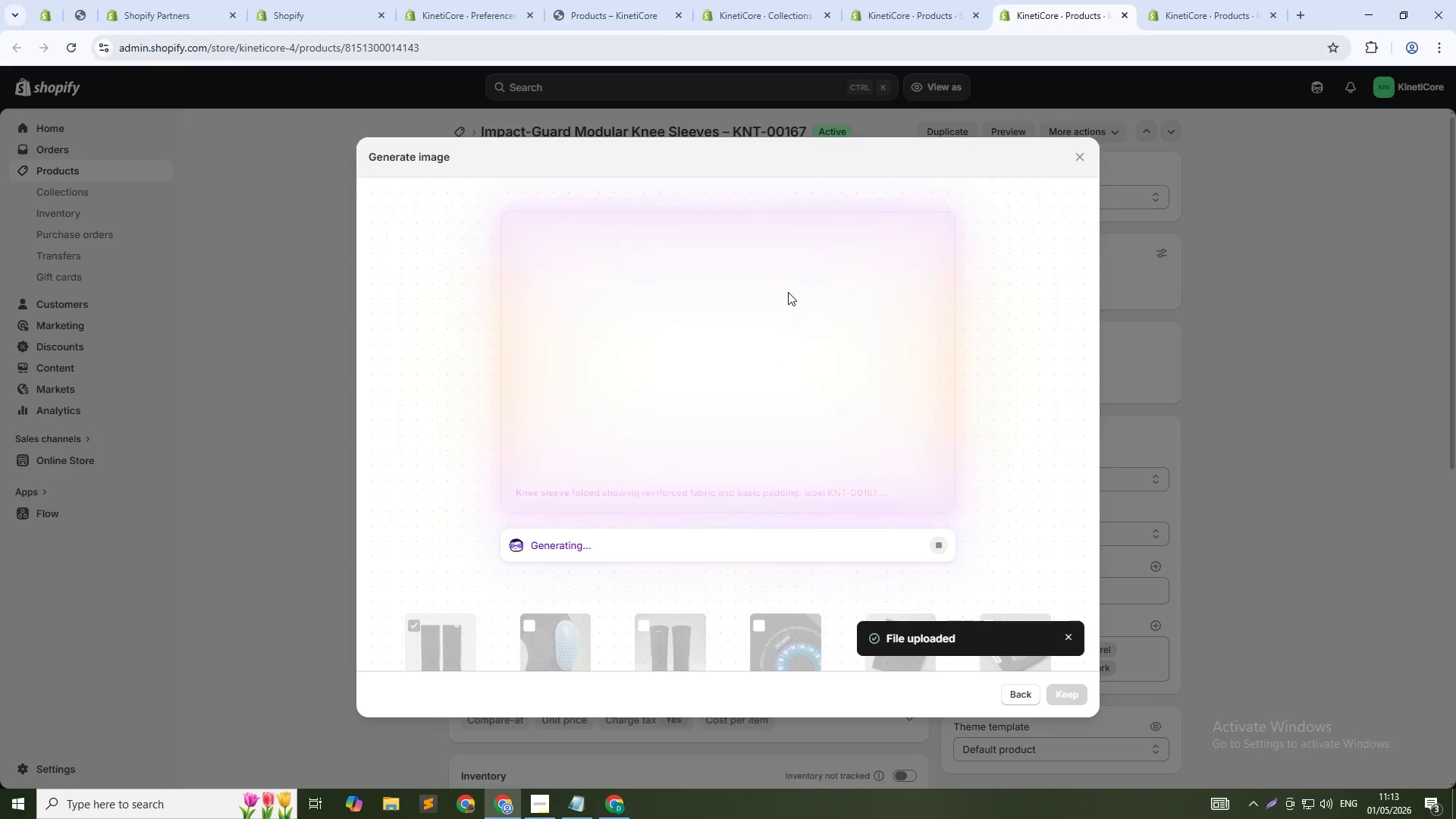 
wait(29.02)
 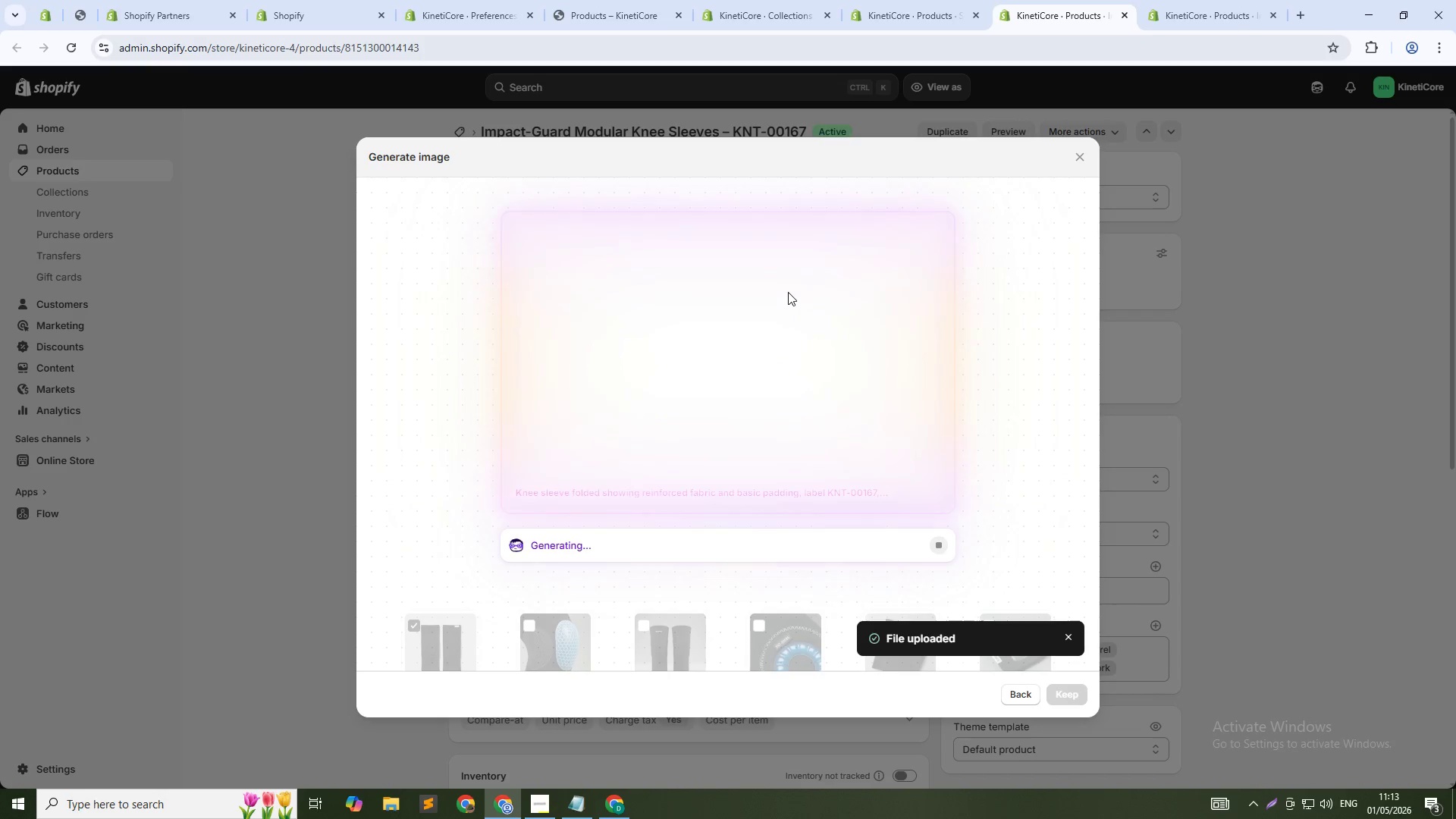 
left_click([1065, 689])
 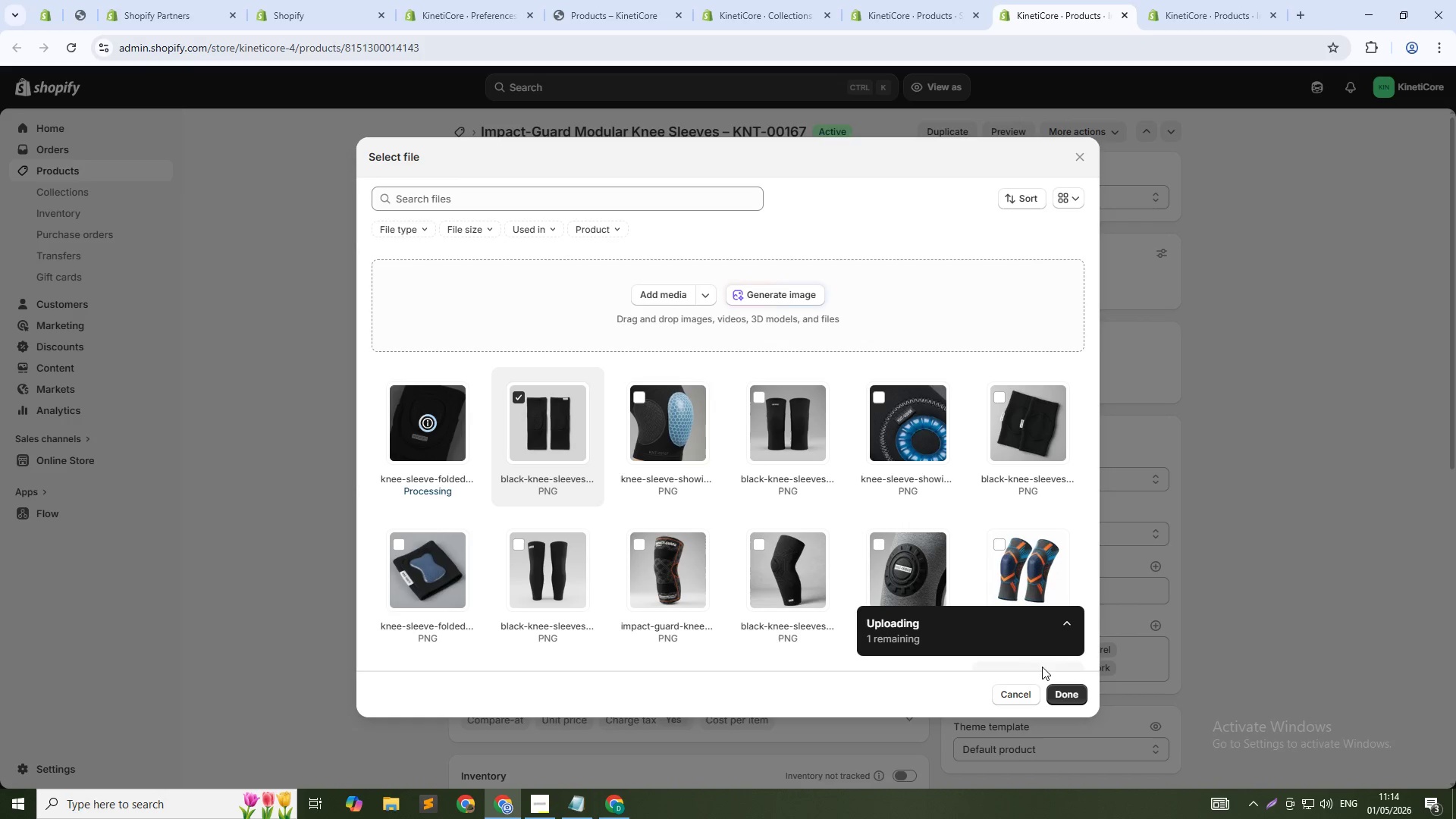 
wait(12.14)
 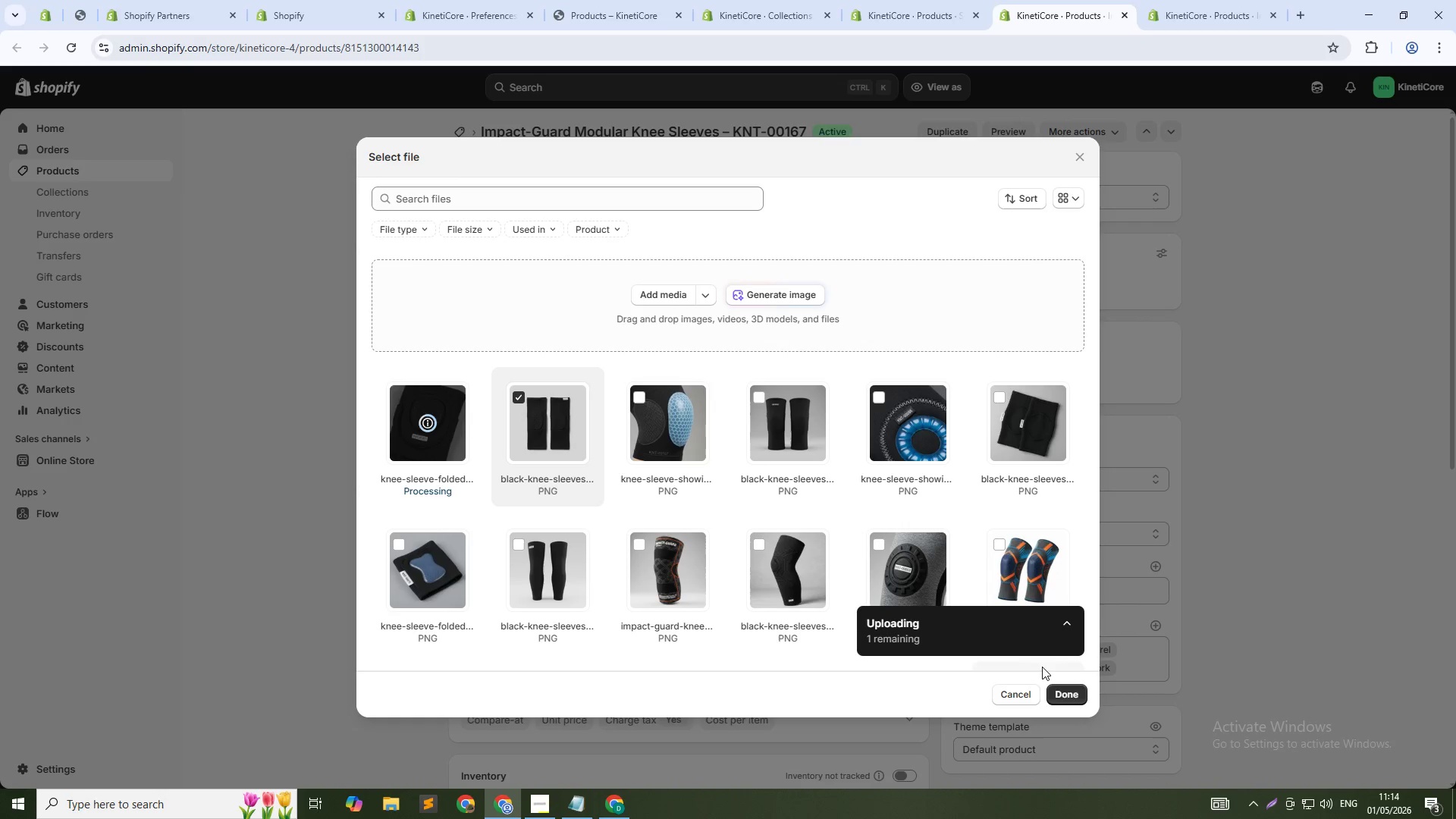 
left_click([1075, 698])
 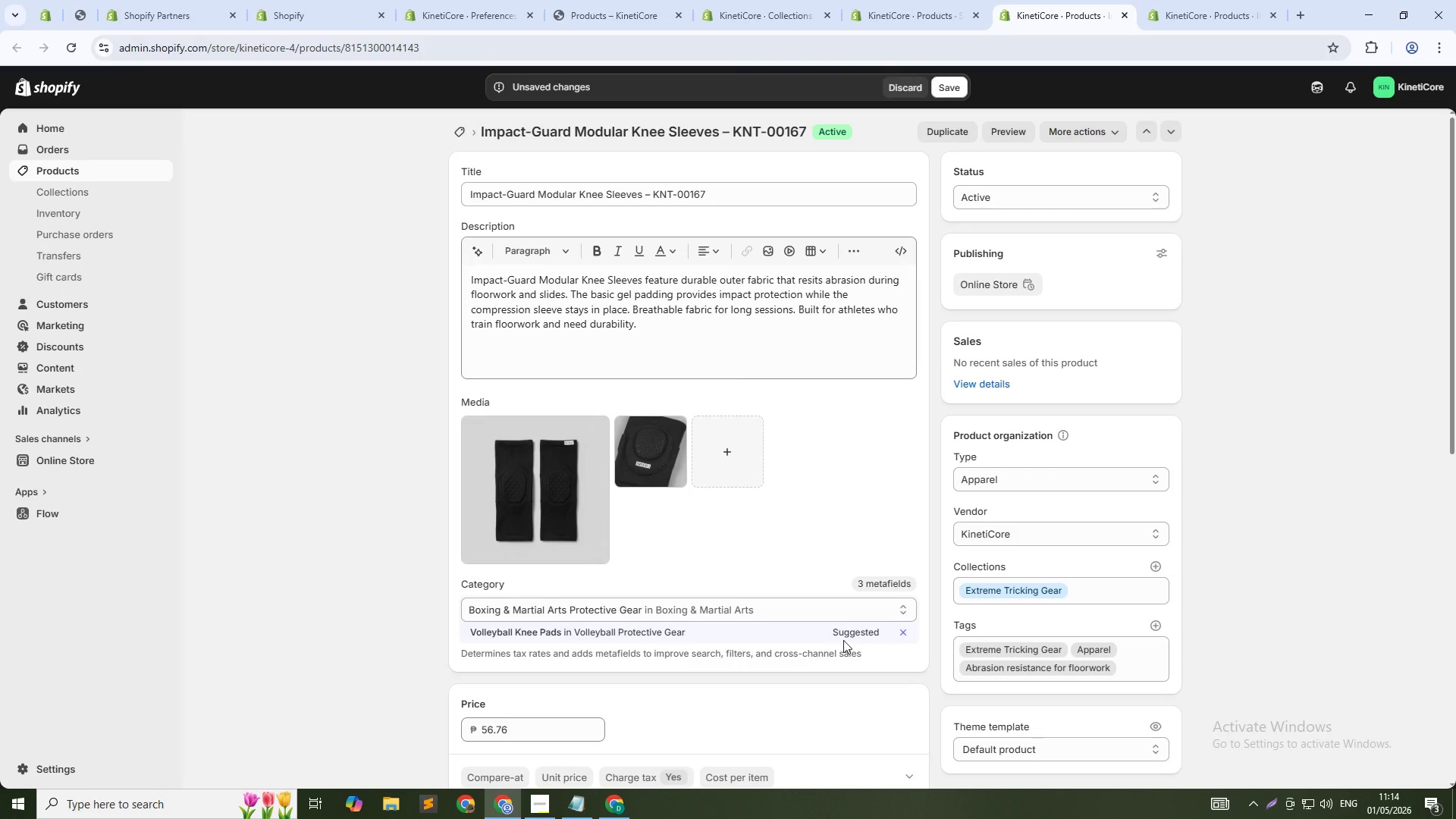 
left_click([516, 495])
 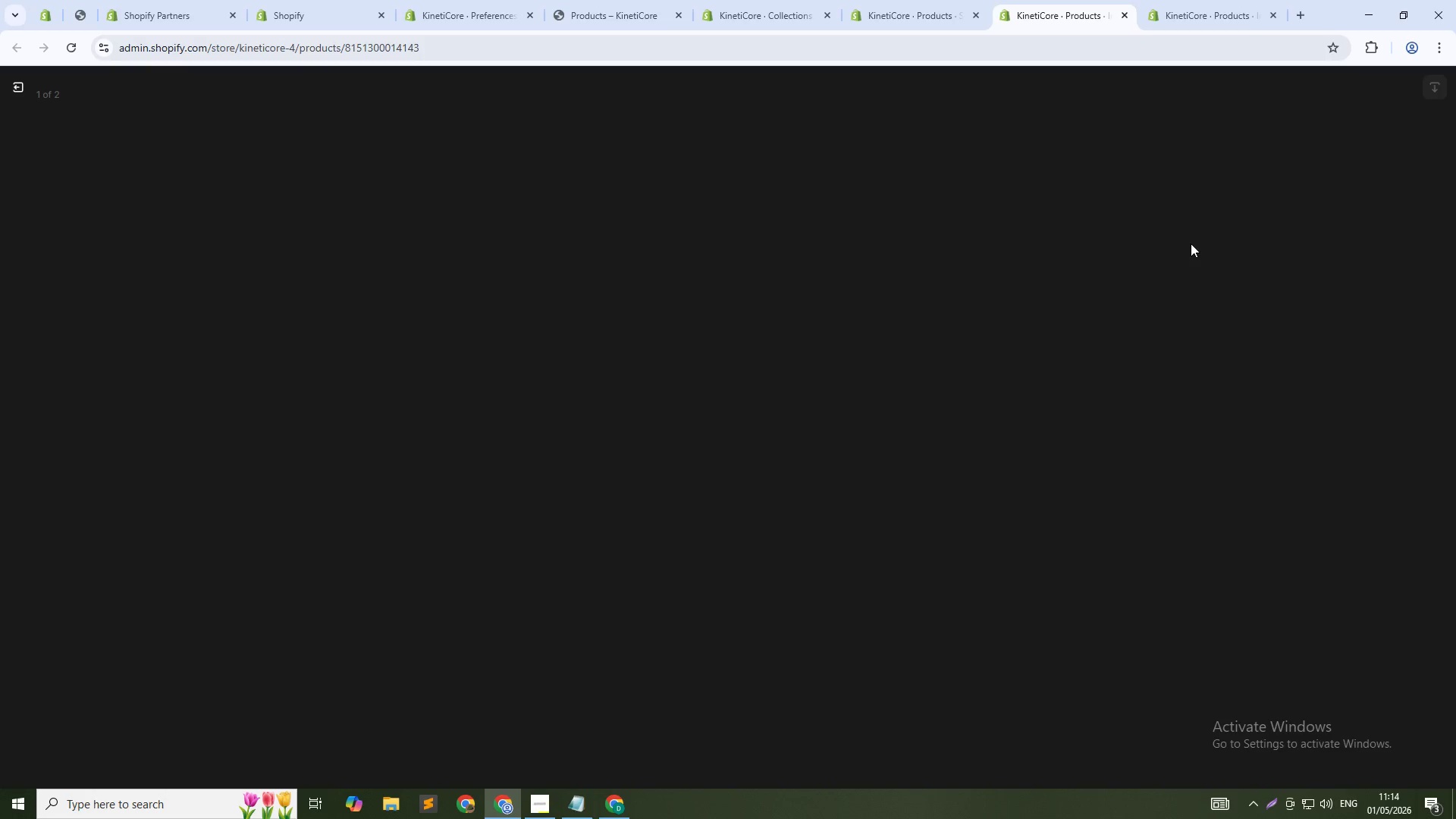 
left_click([1267, 264])
 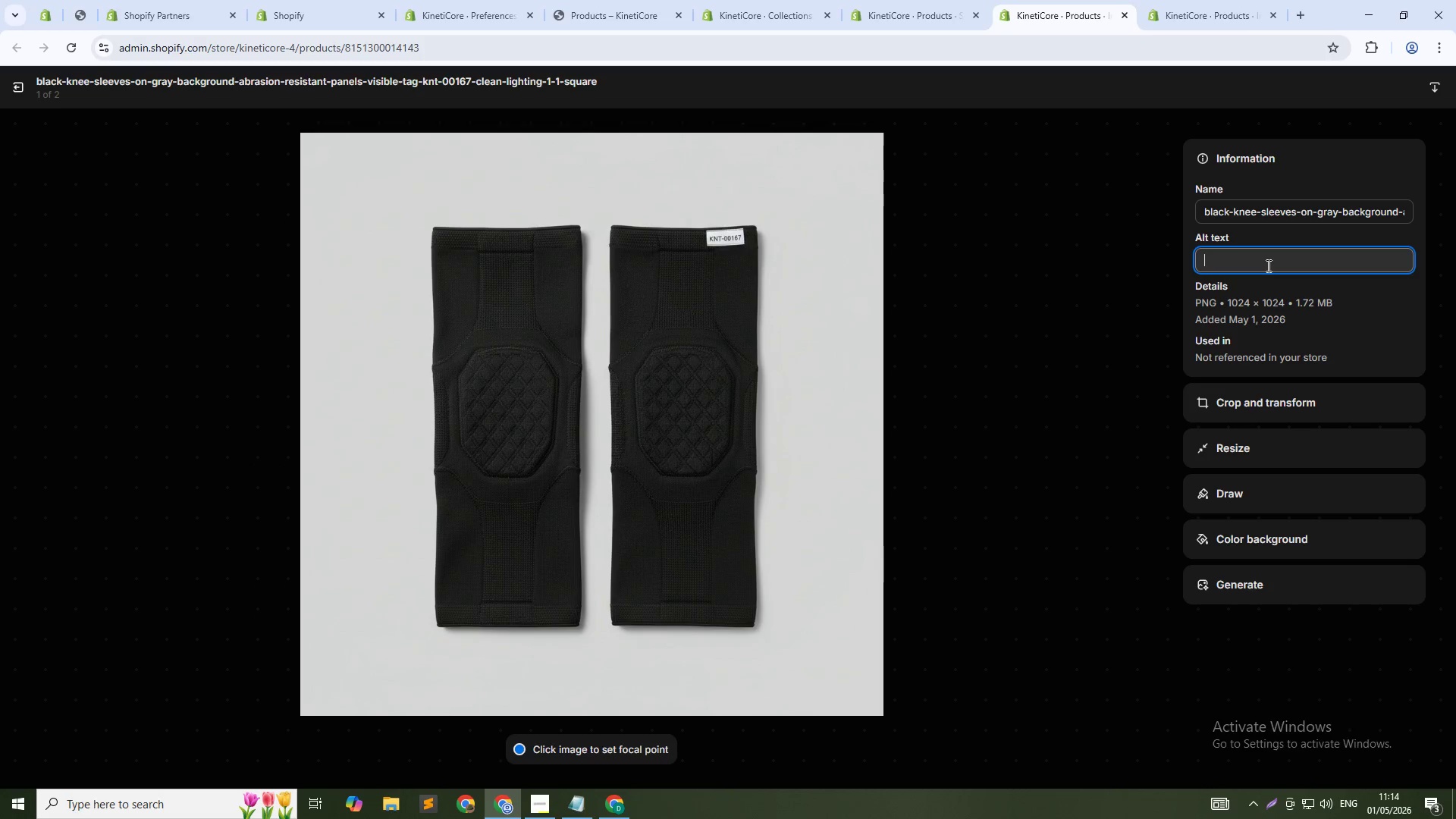 
type(Impact-Guard Knee sleeves KNT-00167 - durable for floorwork and slides)
 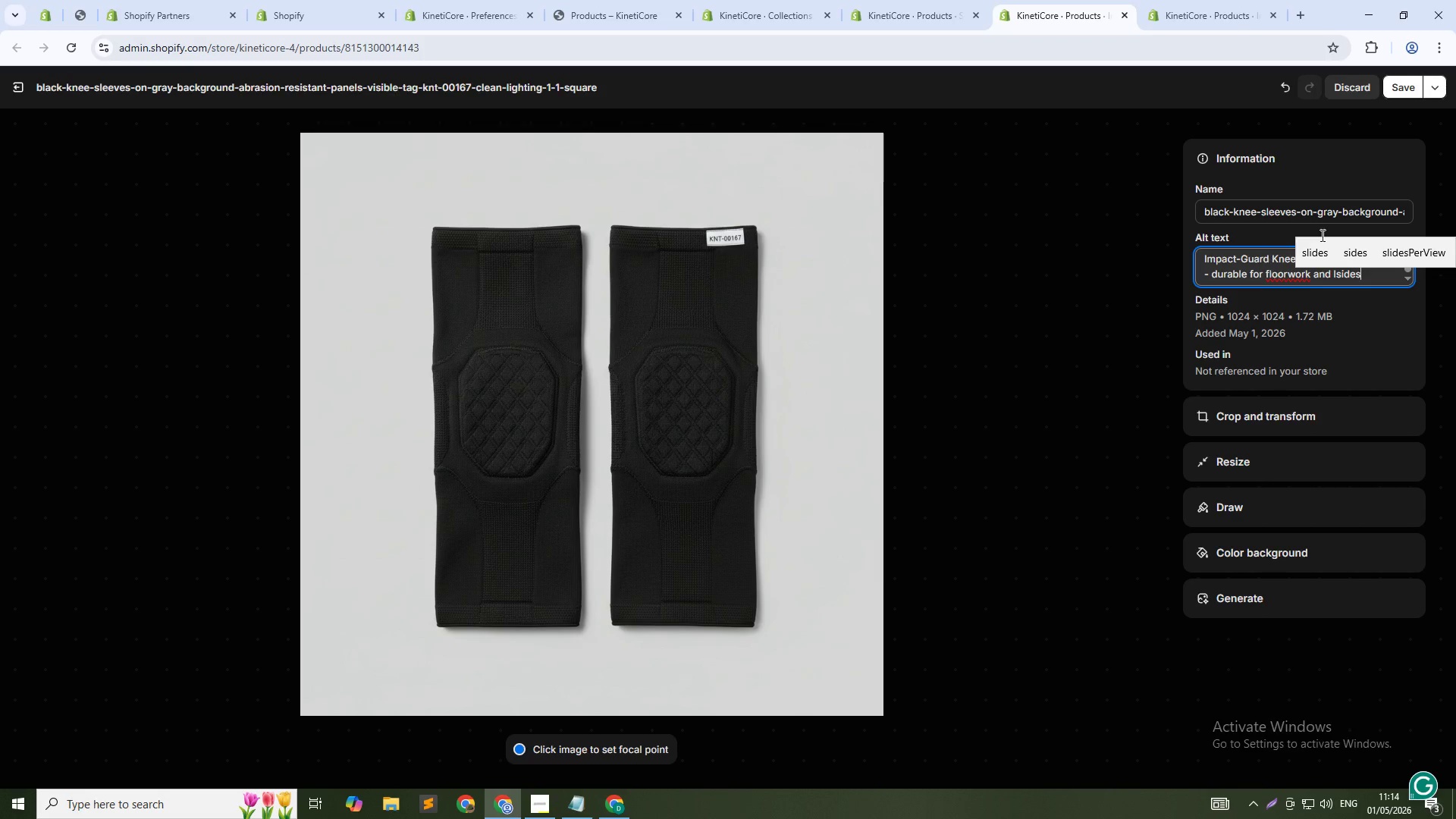 
left_click([1398, 88])
 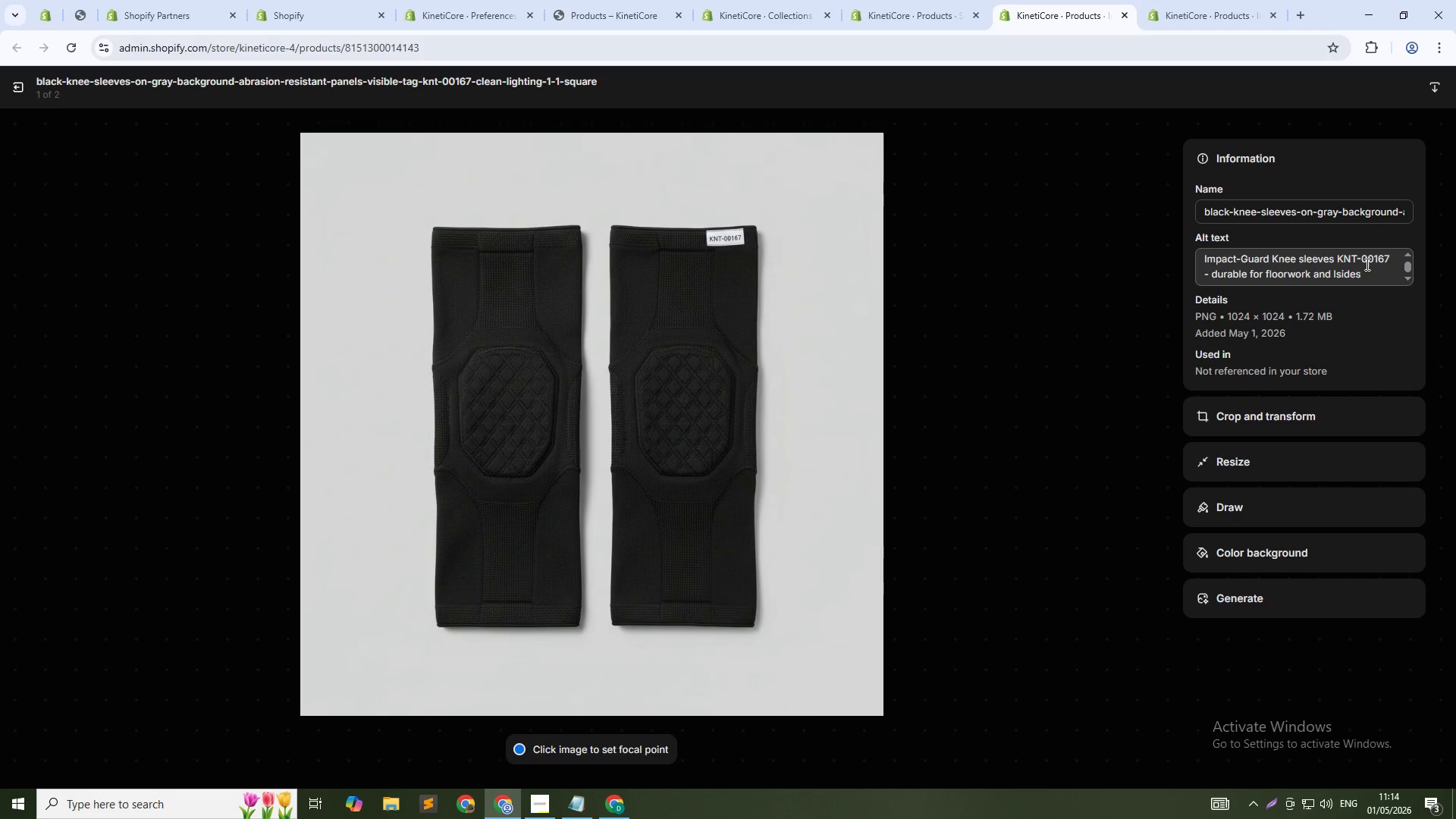 
left_click([1338, 278])
 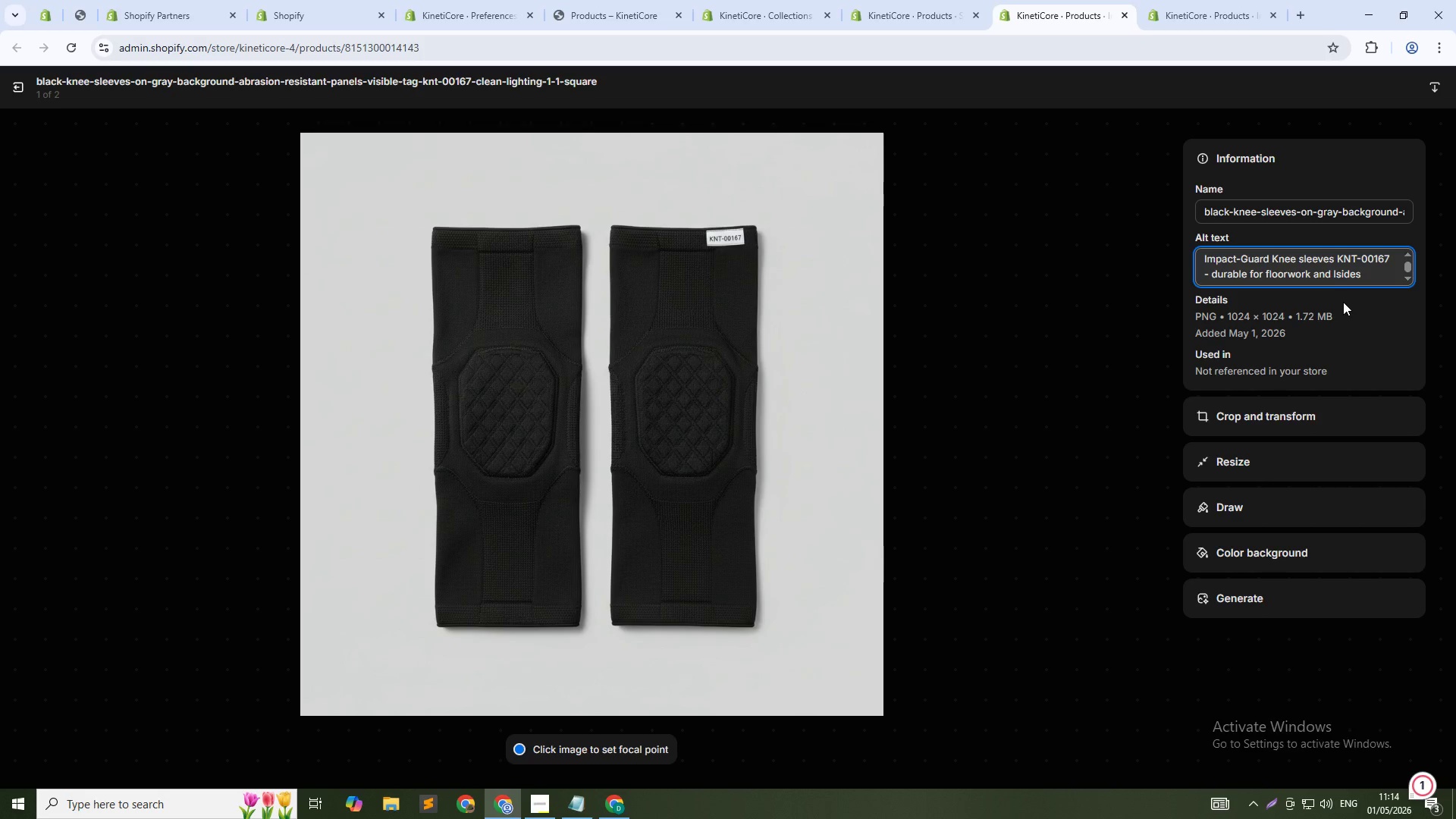 
key(Backspace)
 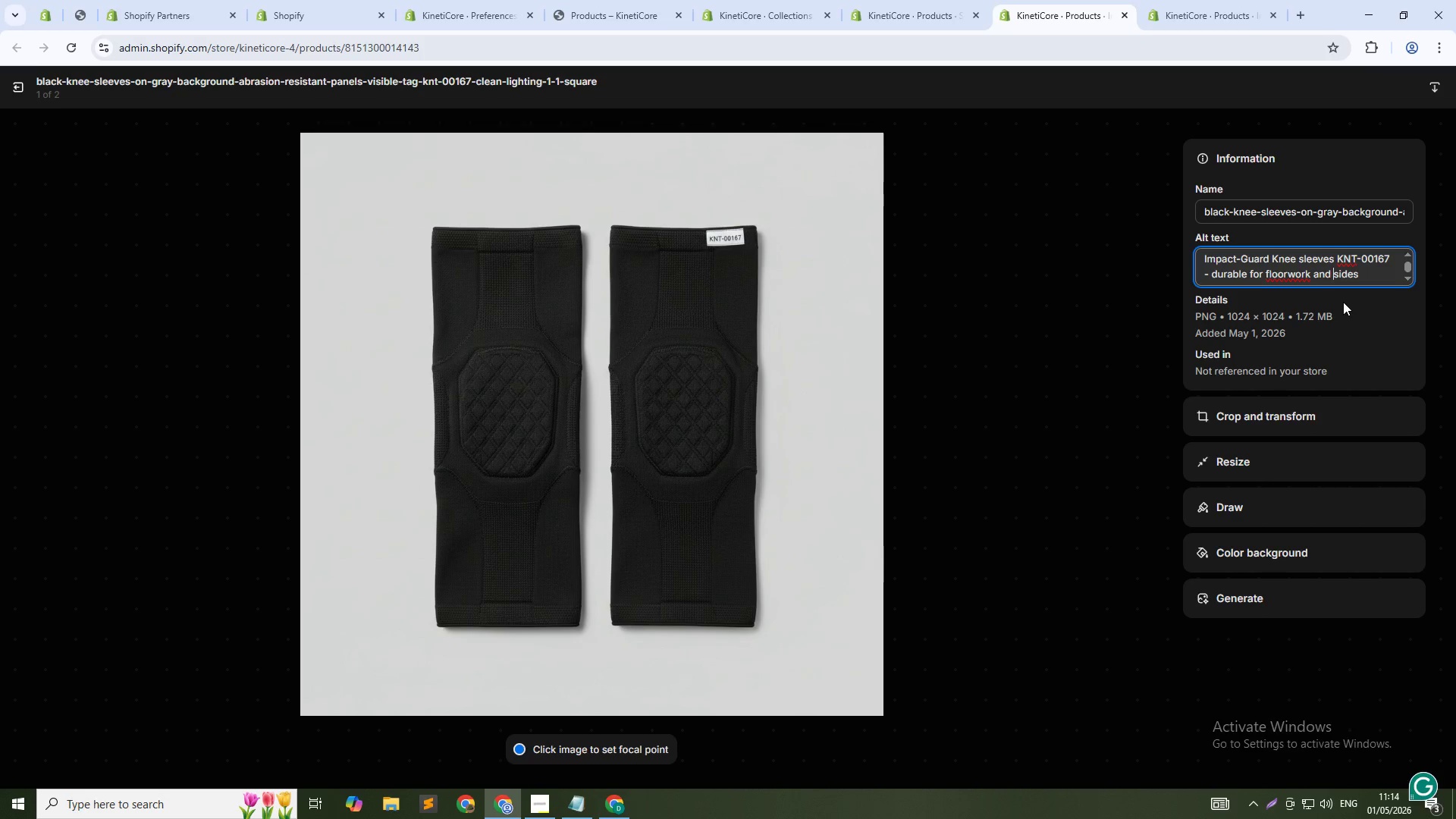 
key(ArrowRight)
 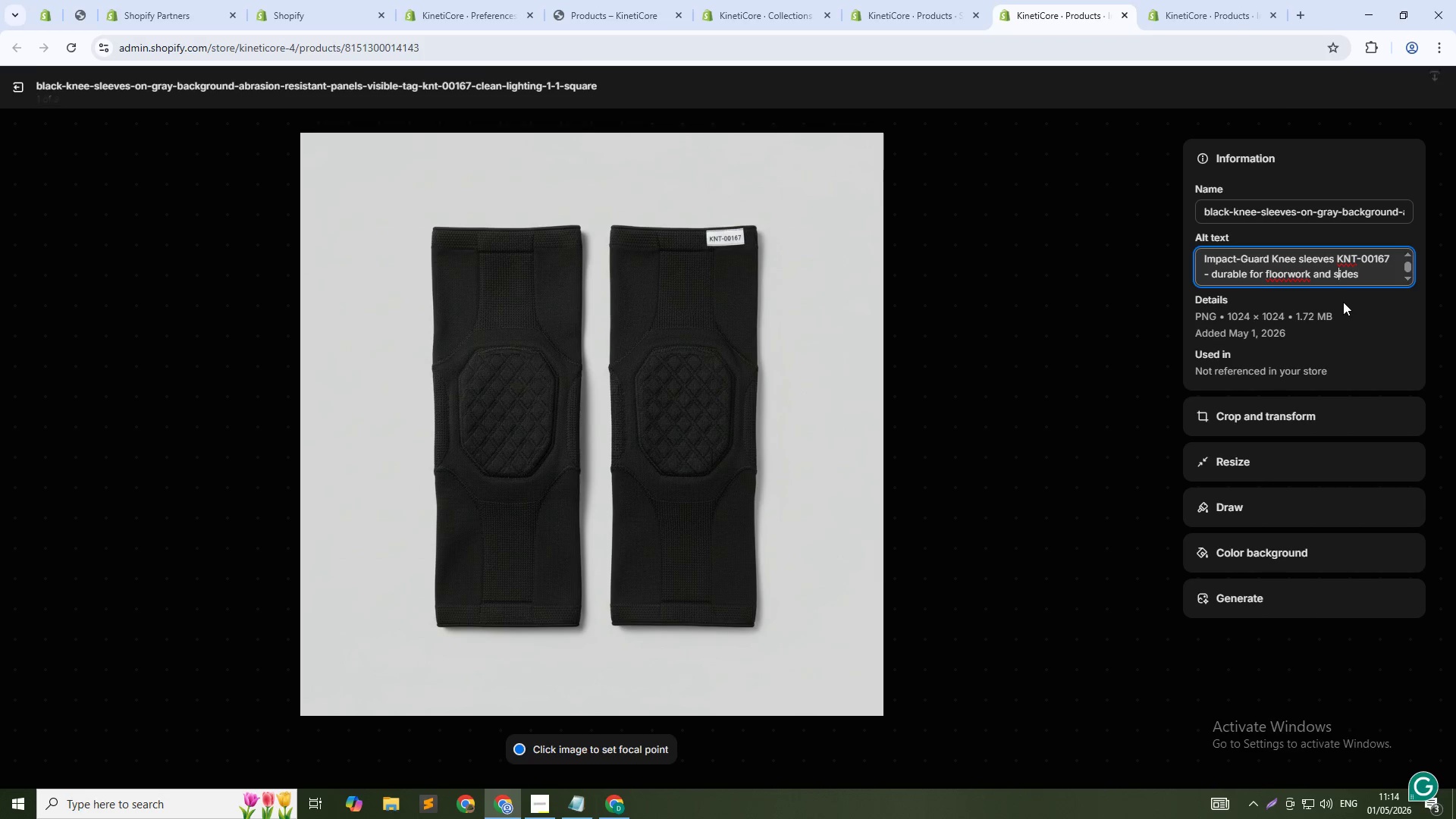 
key(L)
 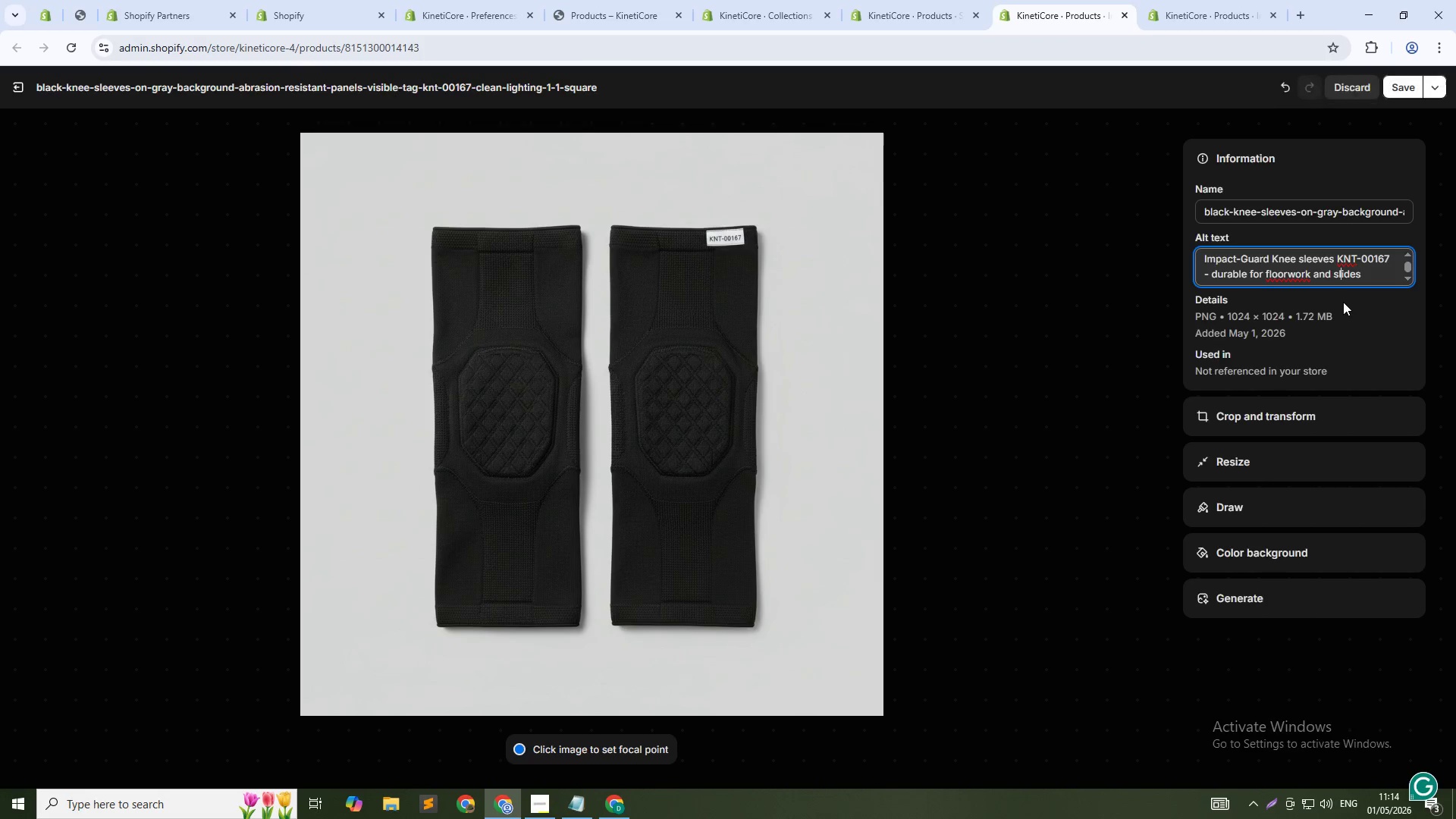 
key(ArrowDown)
 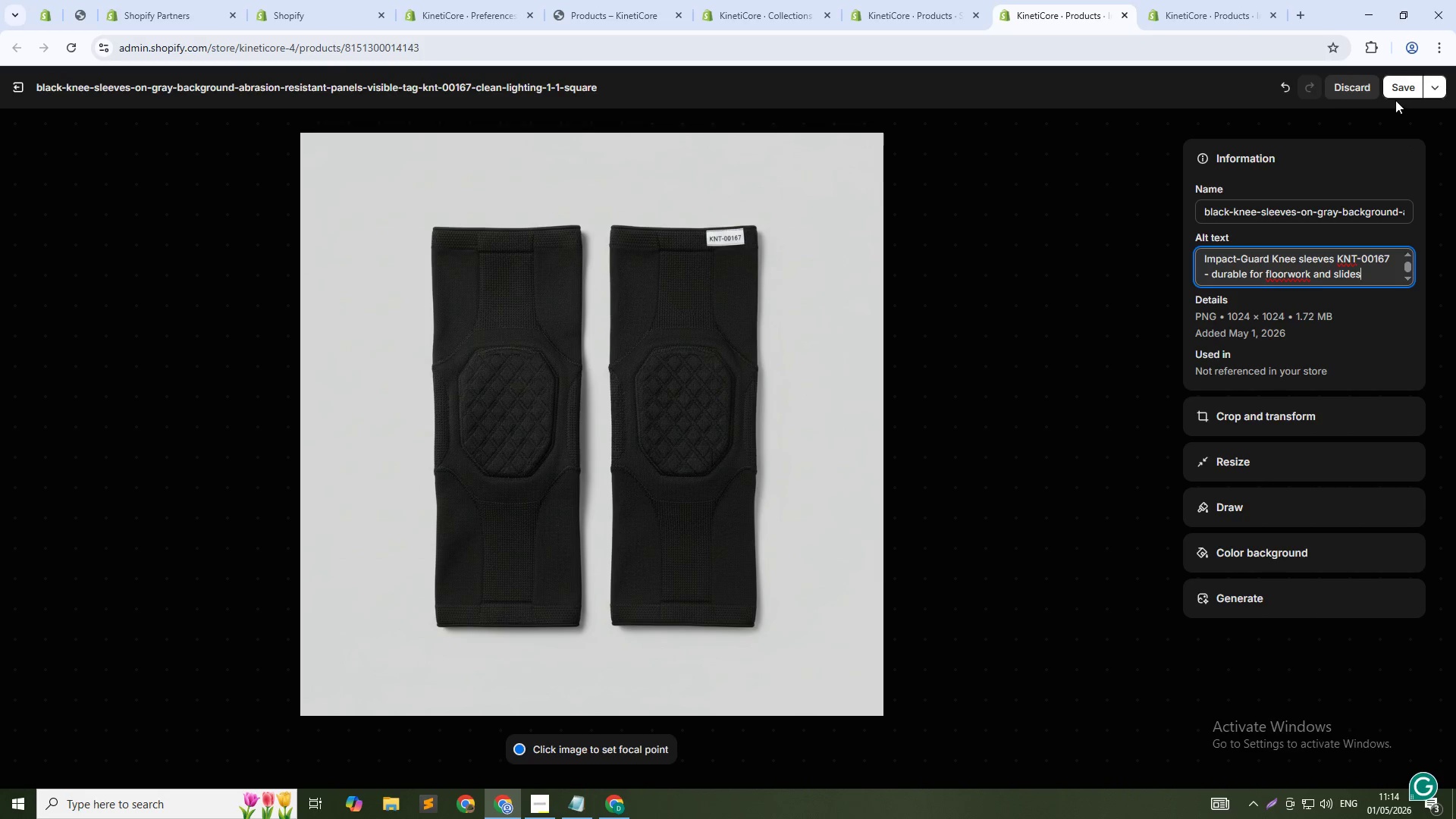 
left_click([1400, 91])
 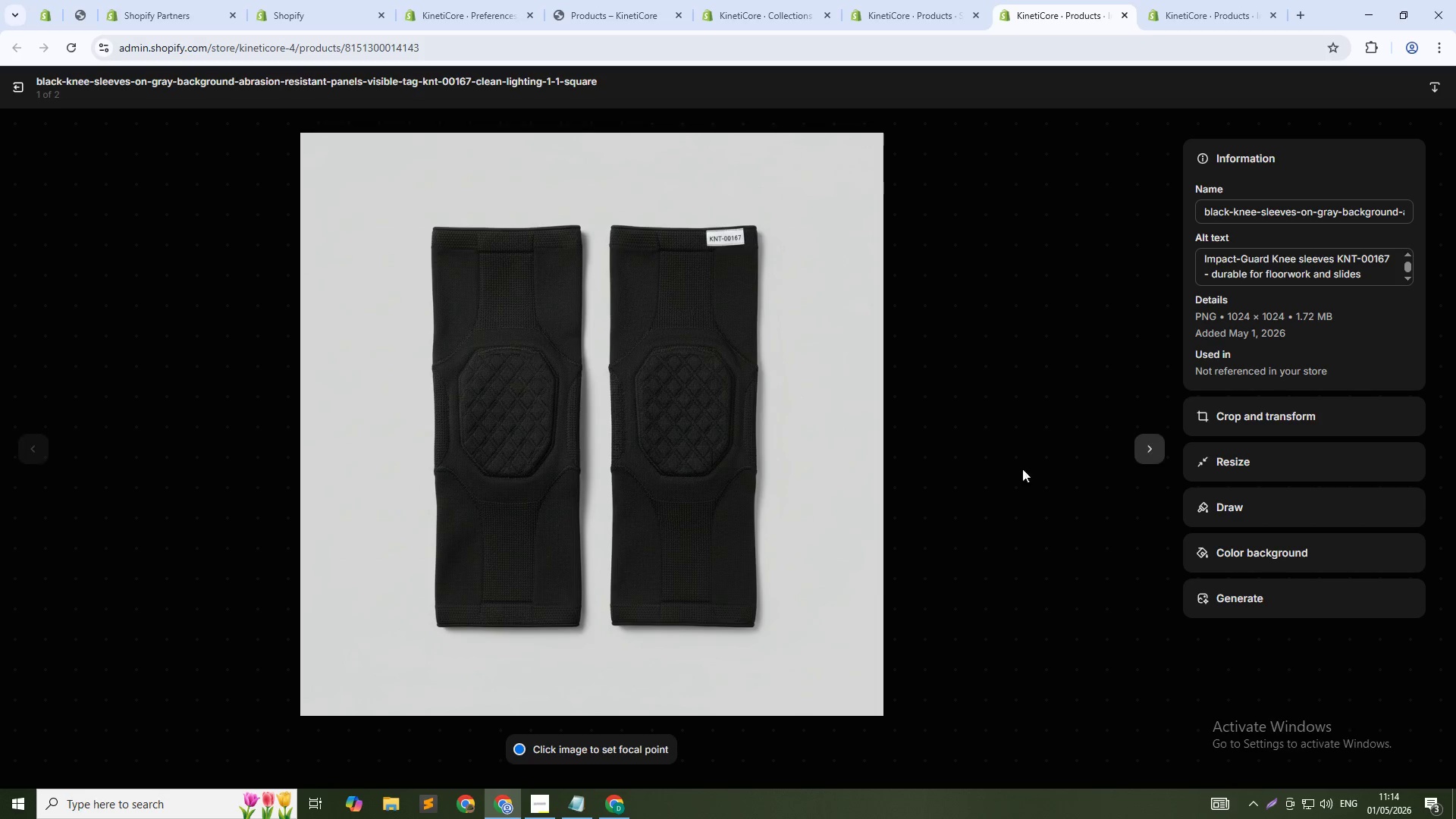 
left_click([1147, 450])
 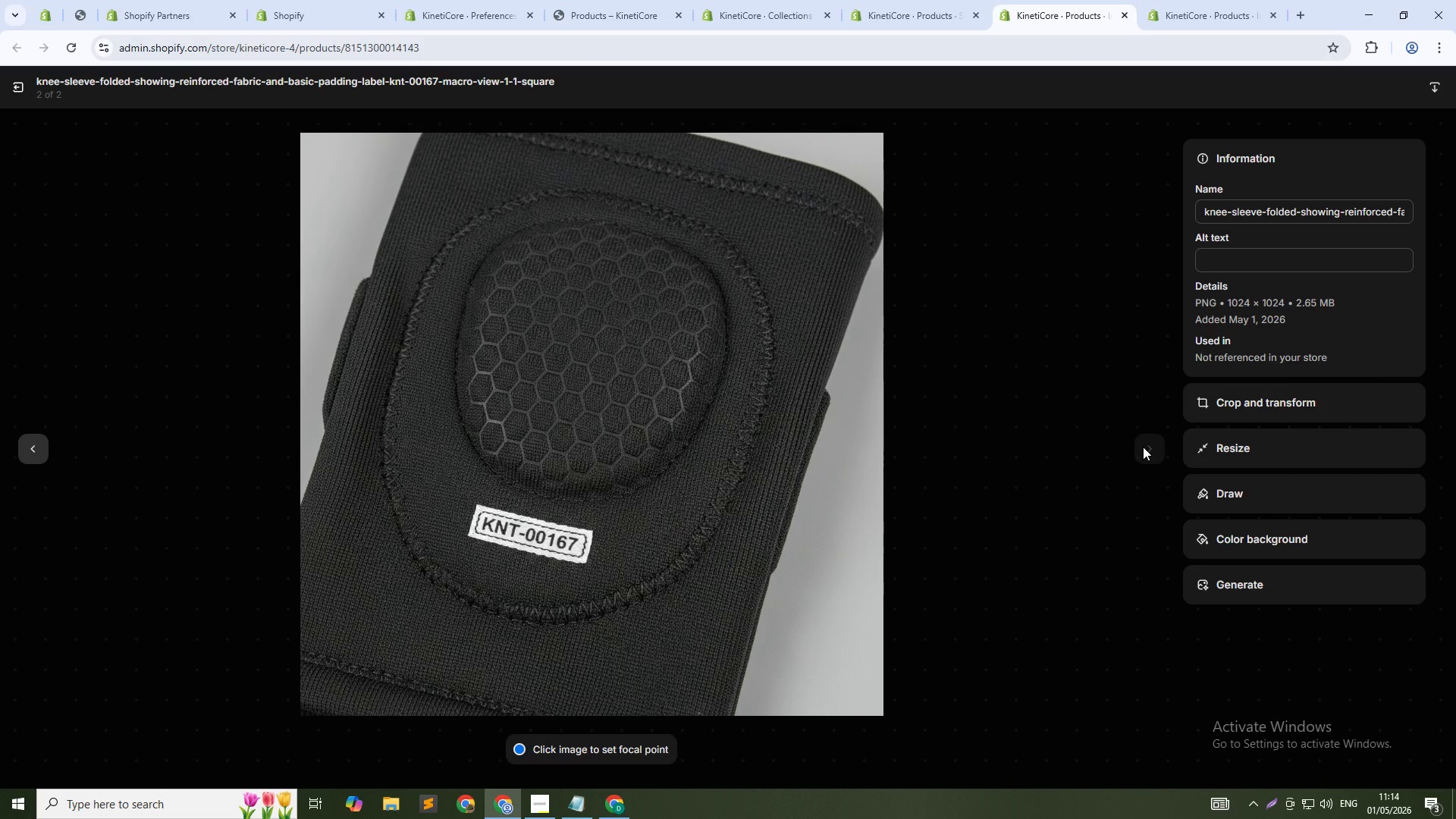 
wait(5.42)
 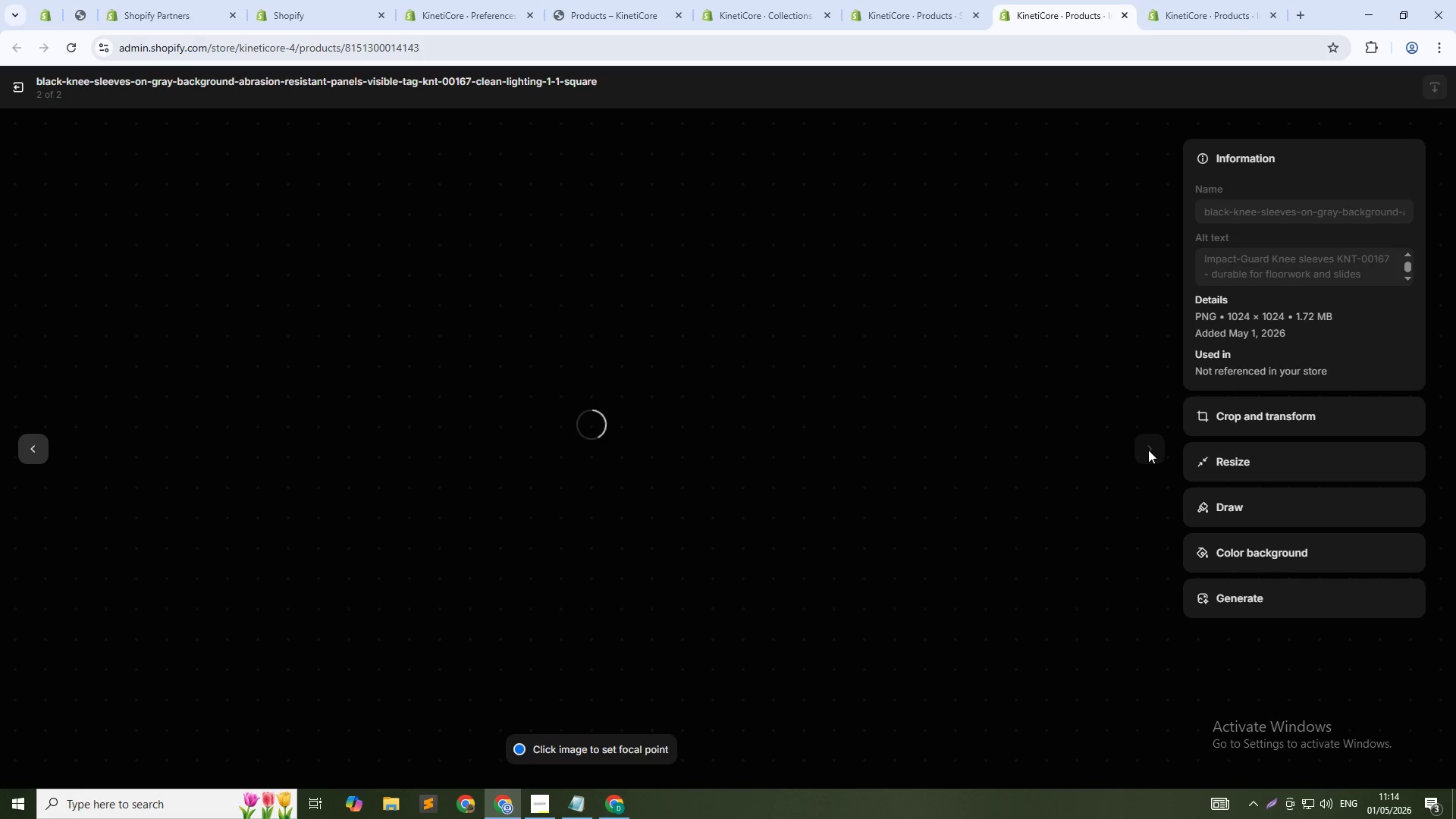 
left_click_drag(start_coordinate=[1276, 254], to_coordinate=[1268, 254])
 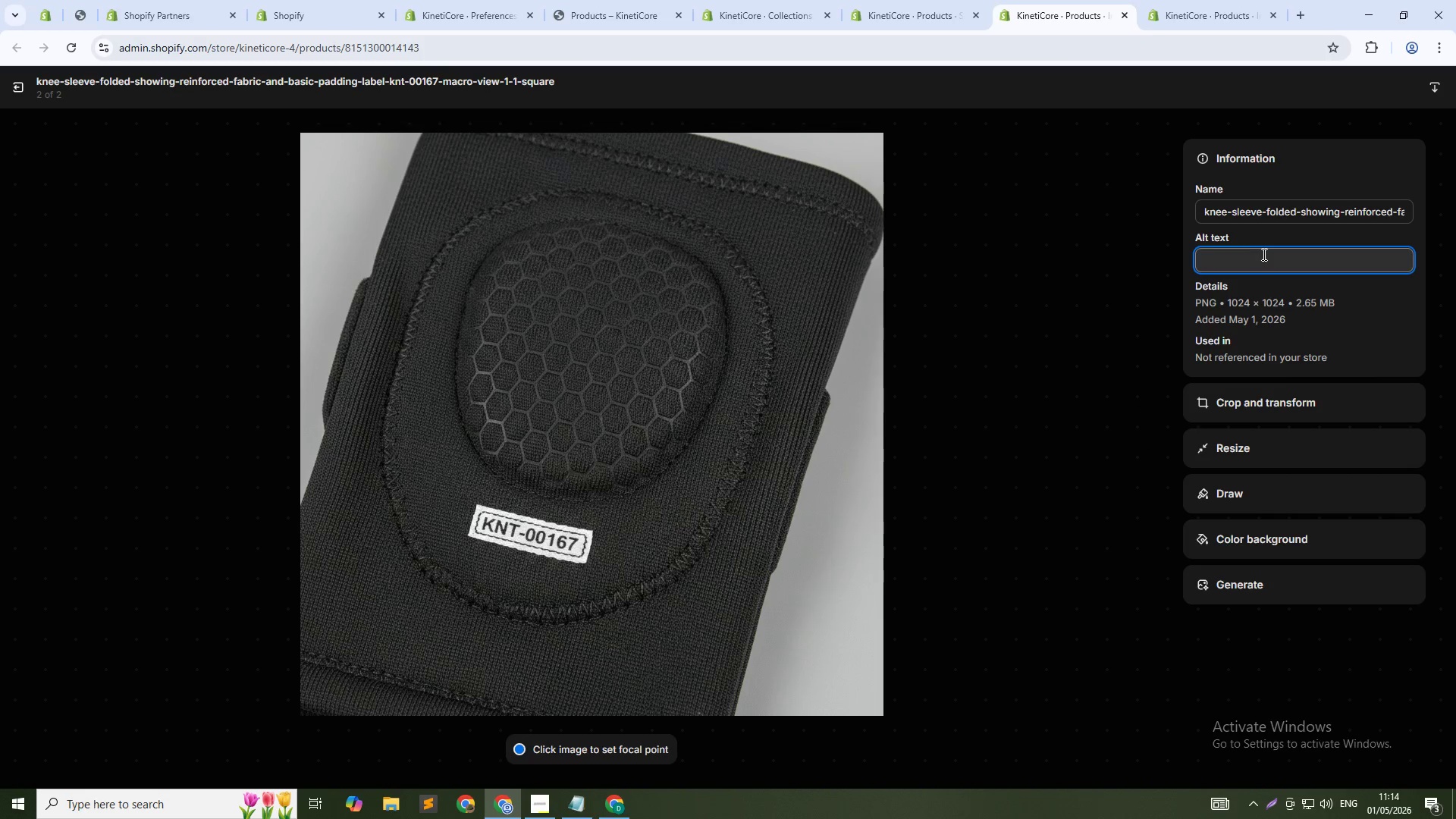 
type(Impact-Guard knee sleeve KNT-00167 - training series for daily practice)
 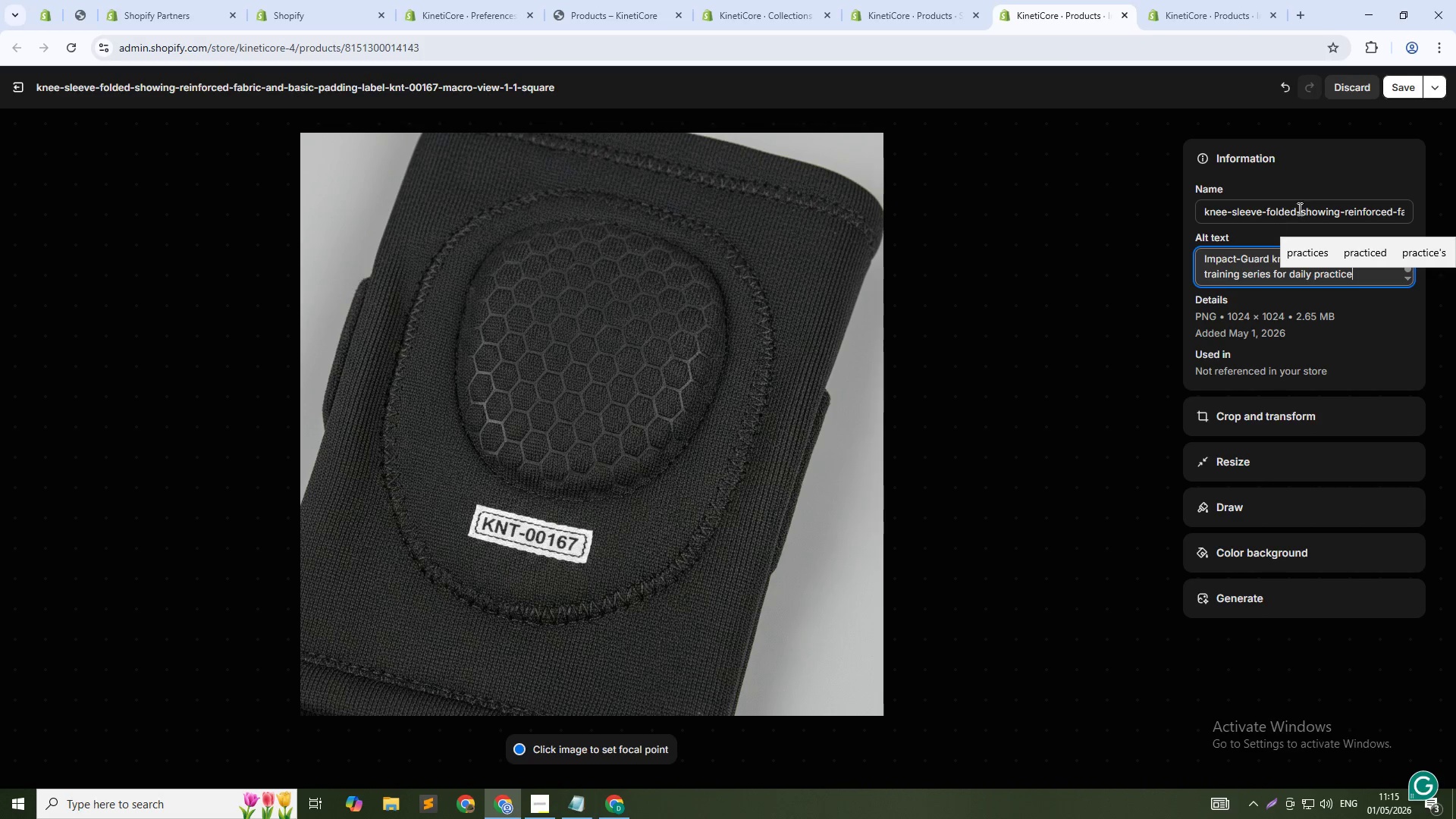 
left_click([1411, 78])
 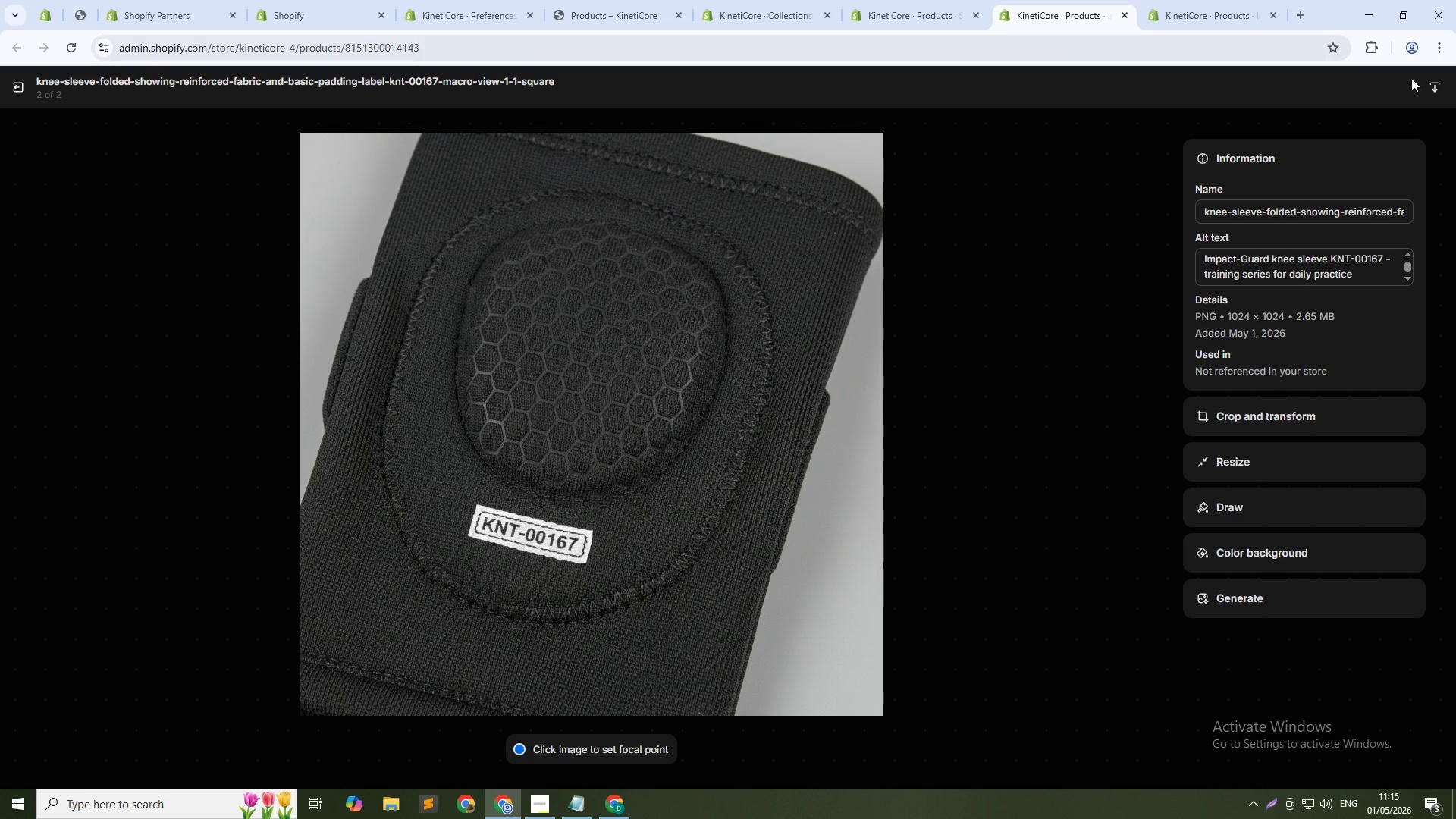 
wait(22.97)
 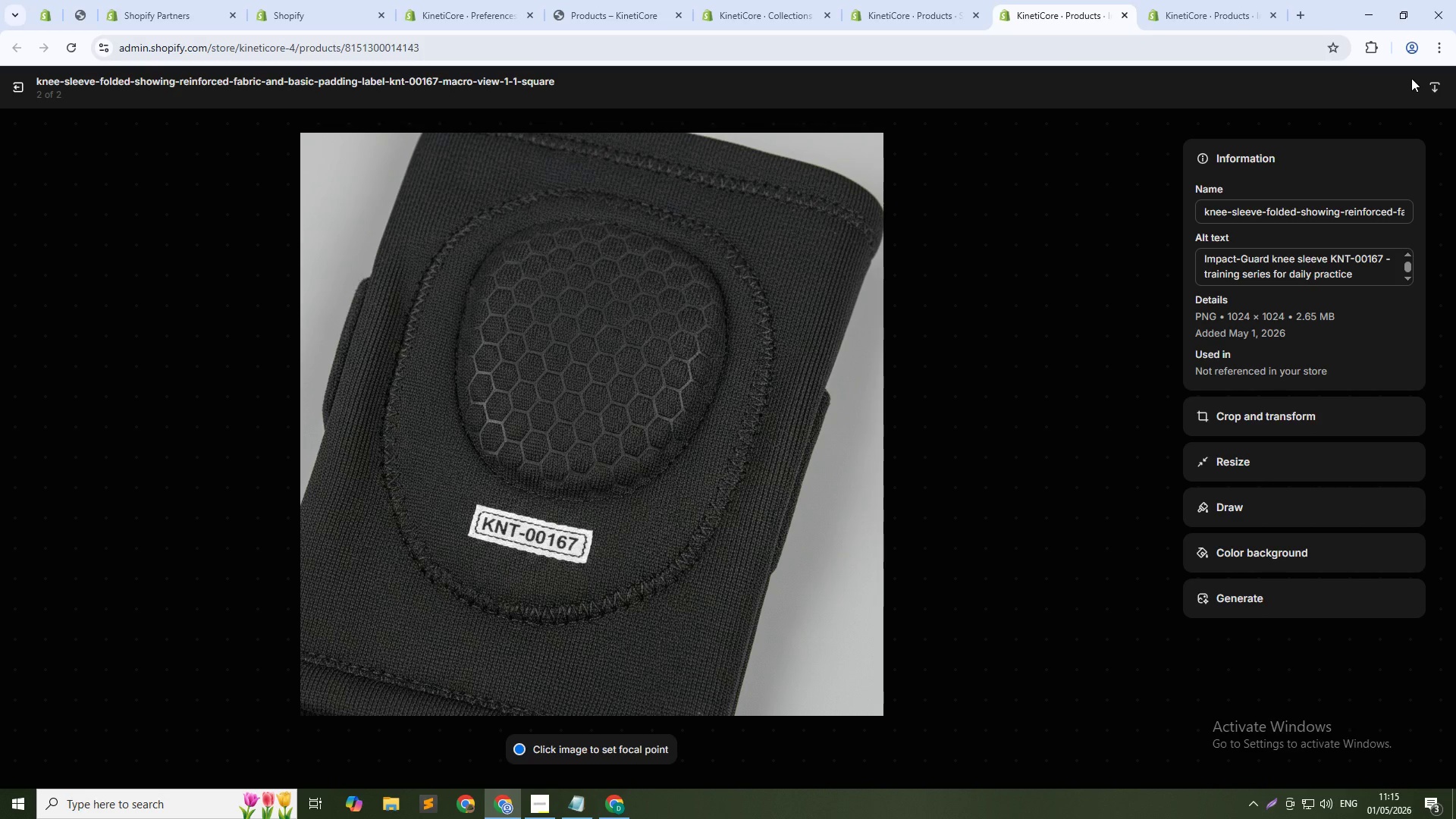 
left_click([14, 94])
 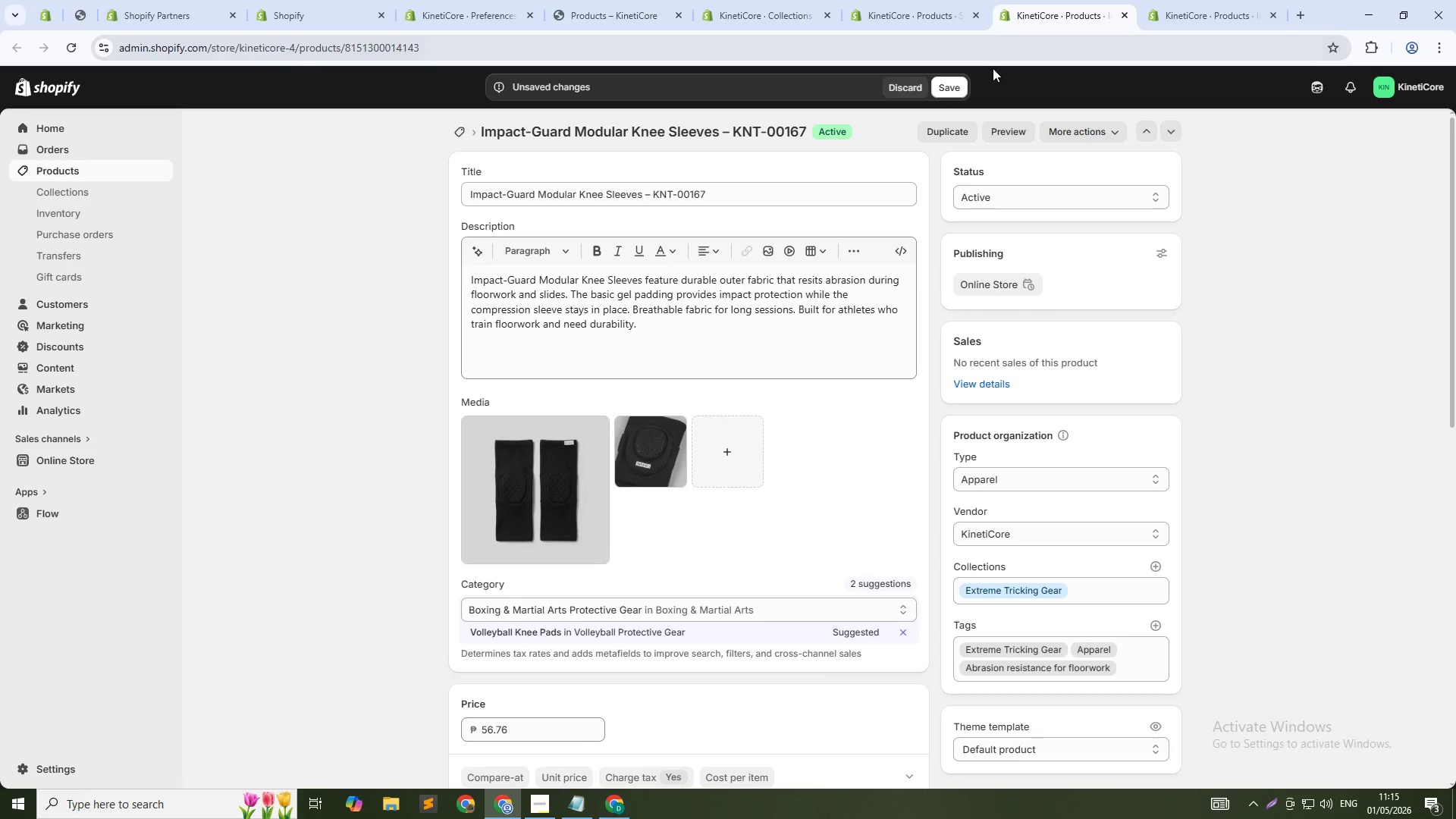 
left_click([932, 87])
 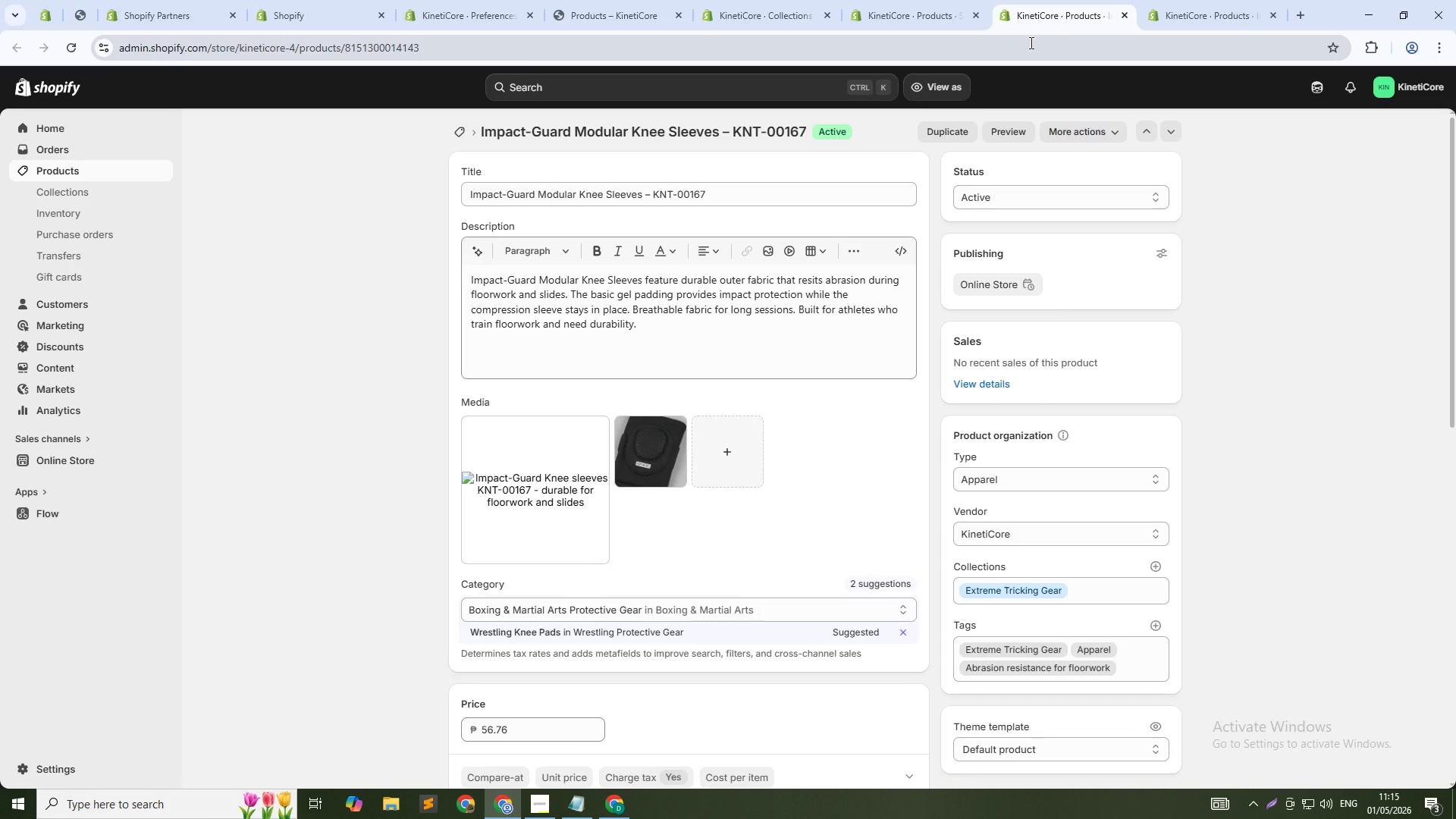 
wait(19.88)
 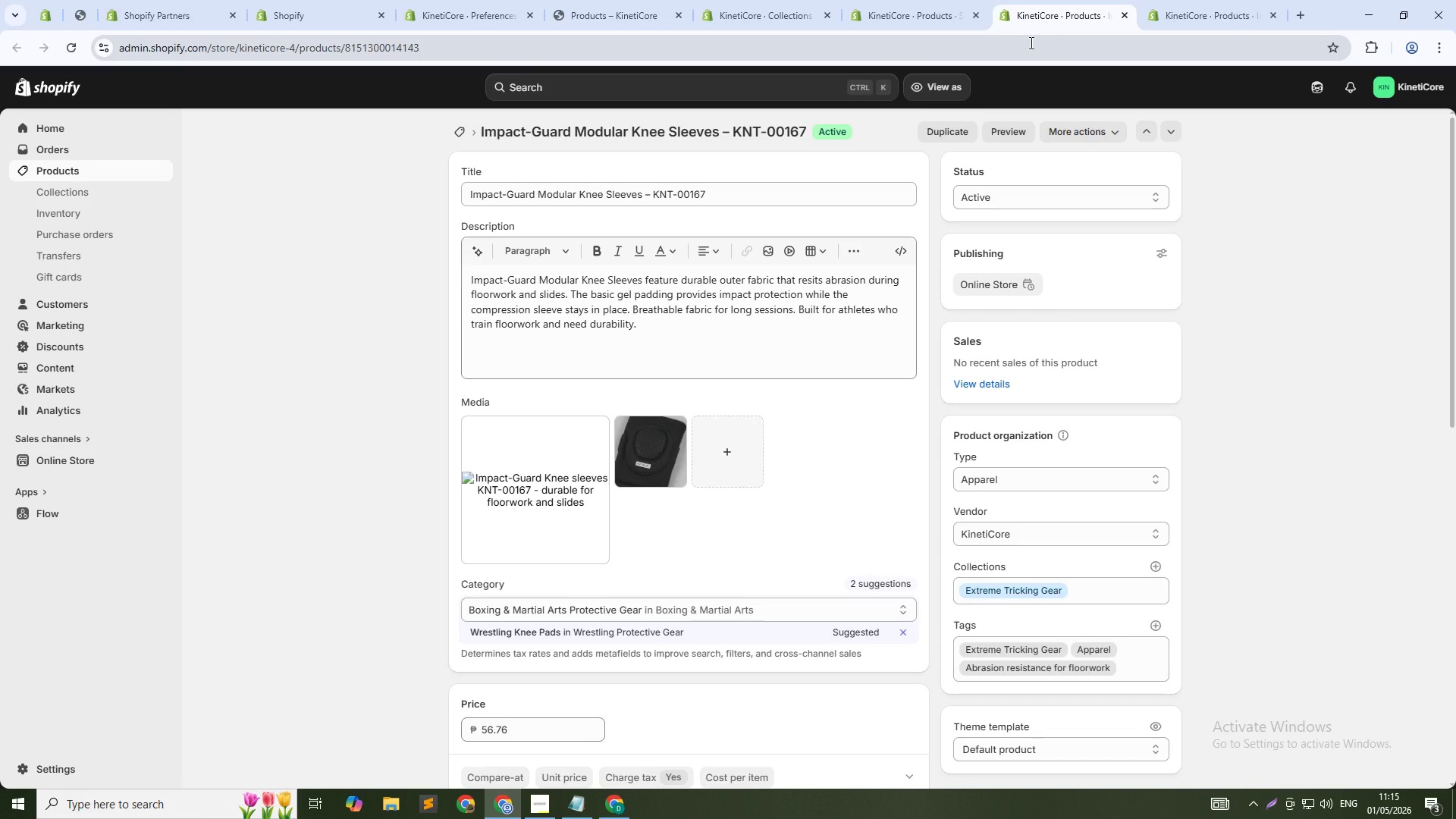 
left_click([736, 458])
 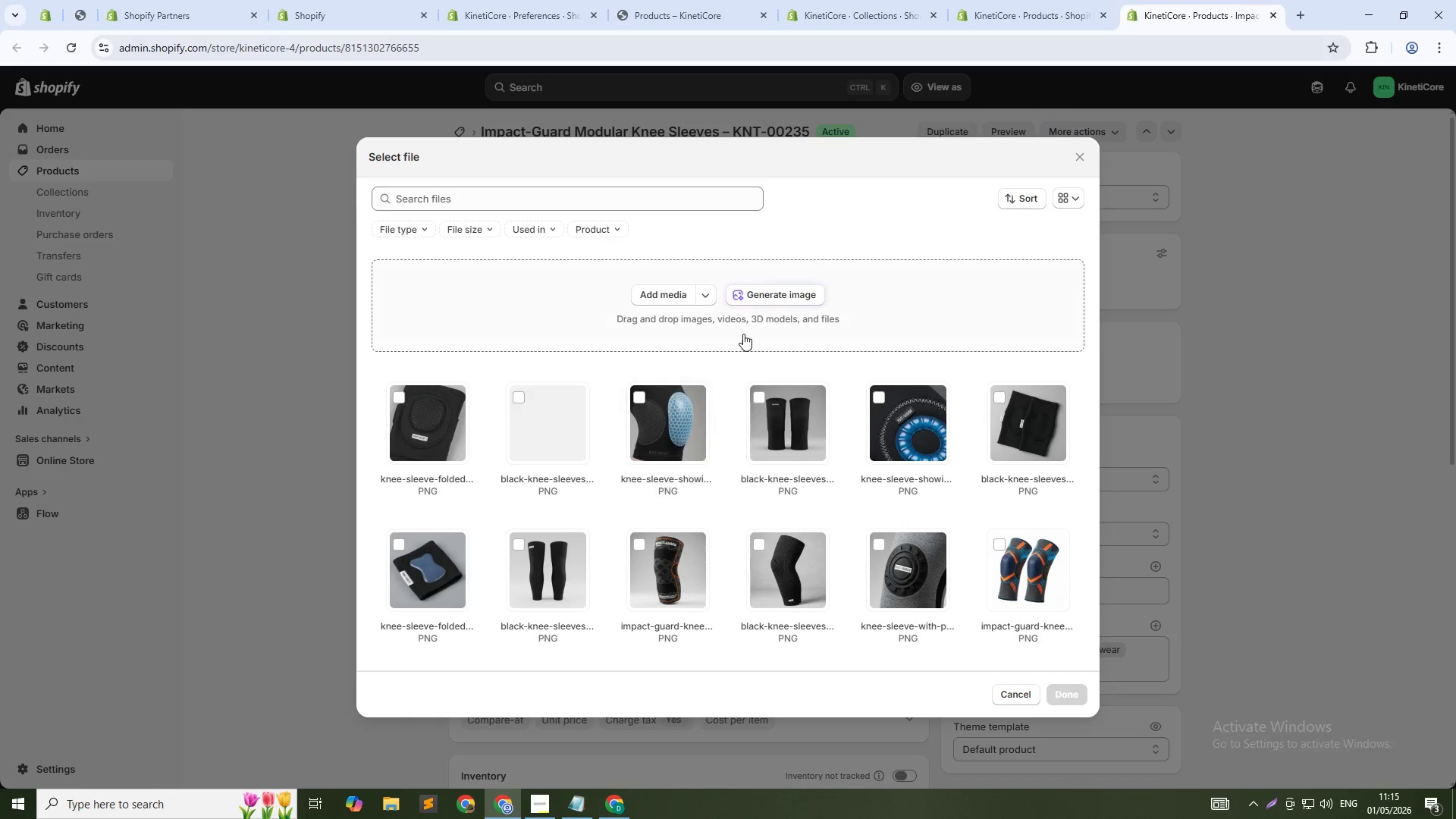 
left_click([769, 297])
 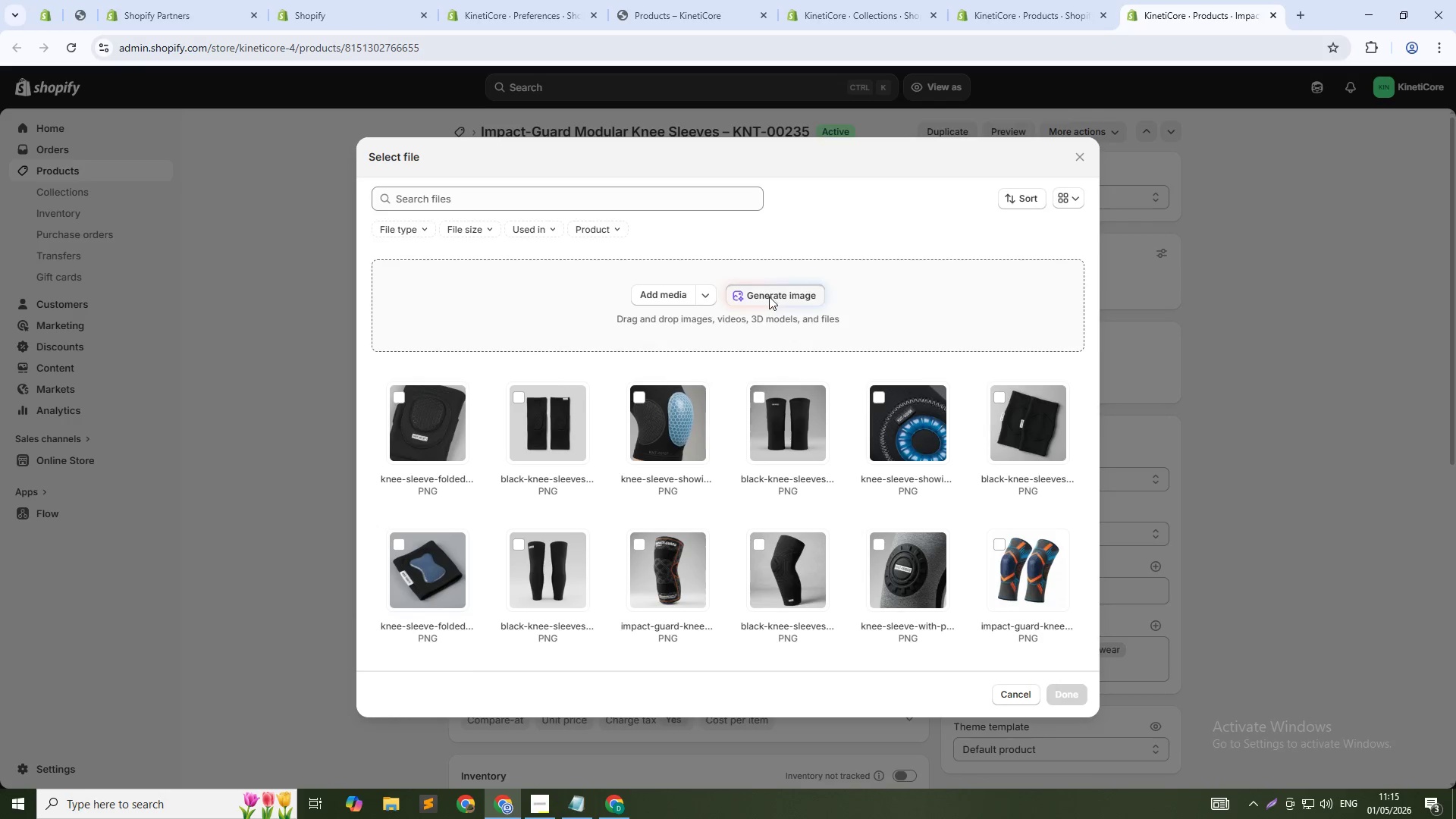 
type(Black  knee sleeves on gray background, with ankle strap extensions, tag KNT-00235, clean studio lighting, 1:! square)
 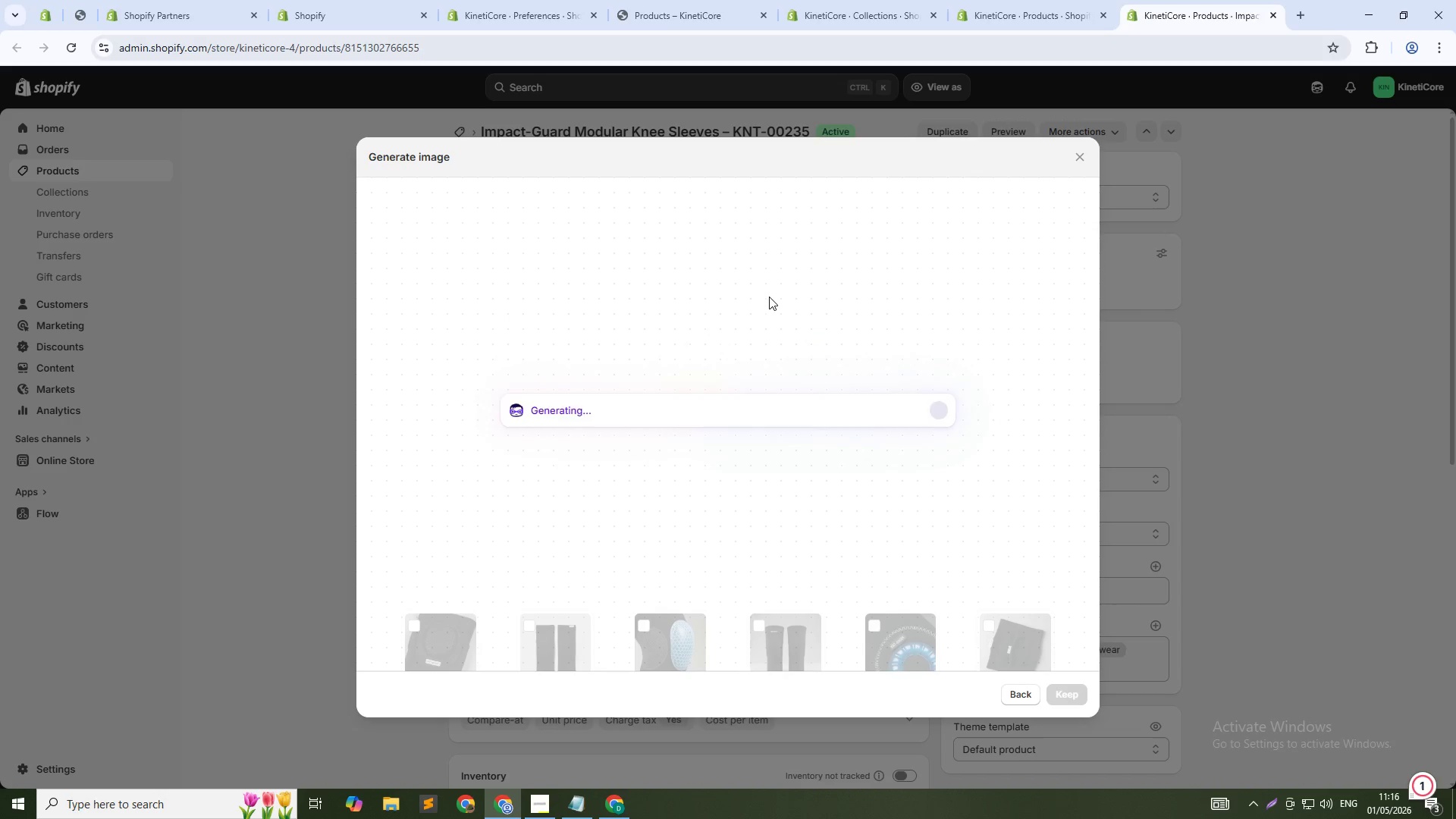 
 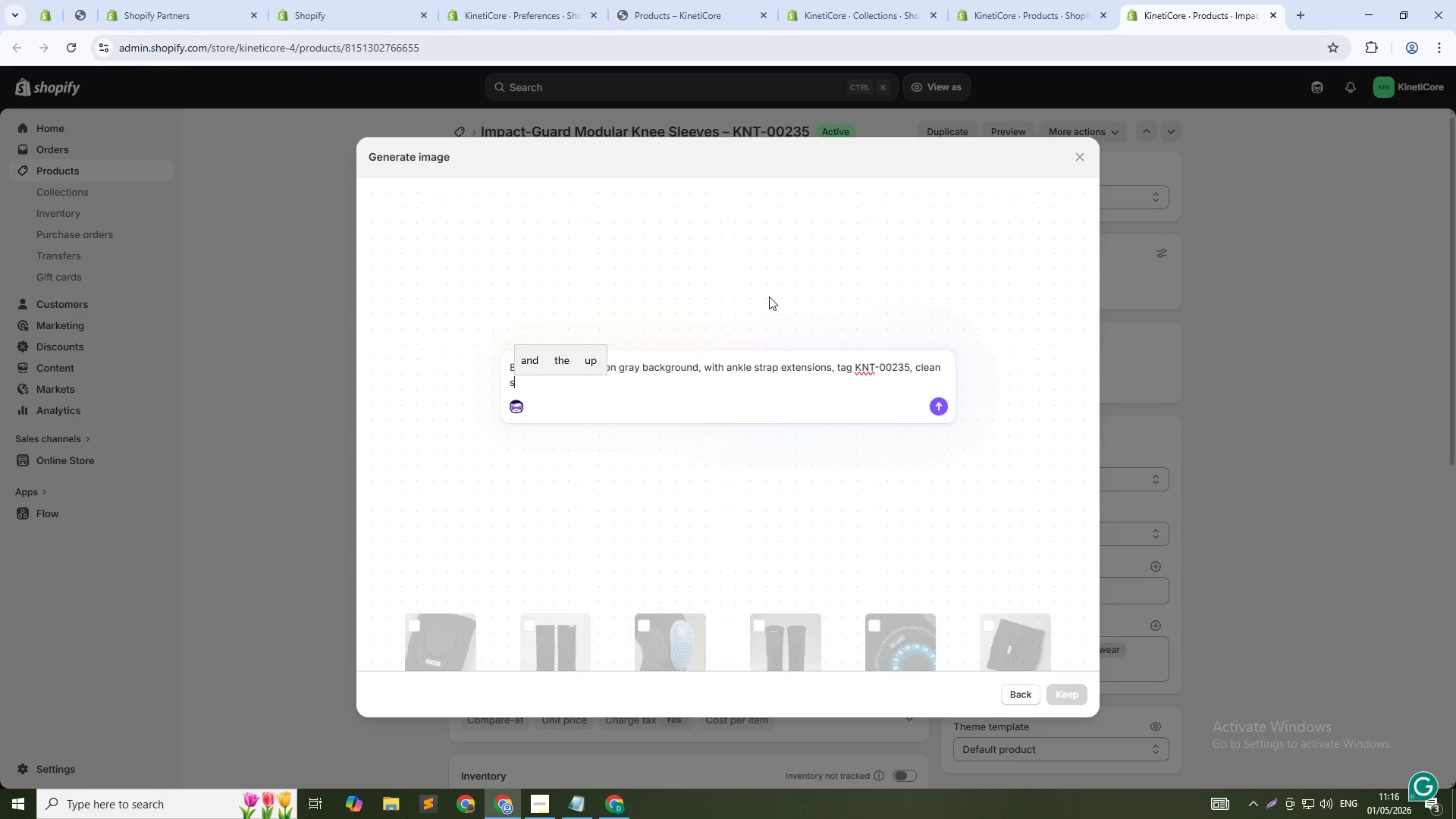 
key(Enter)
 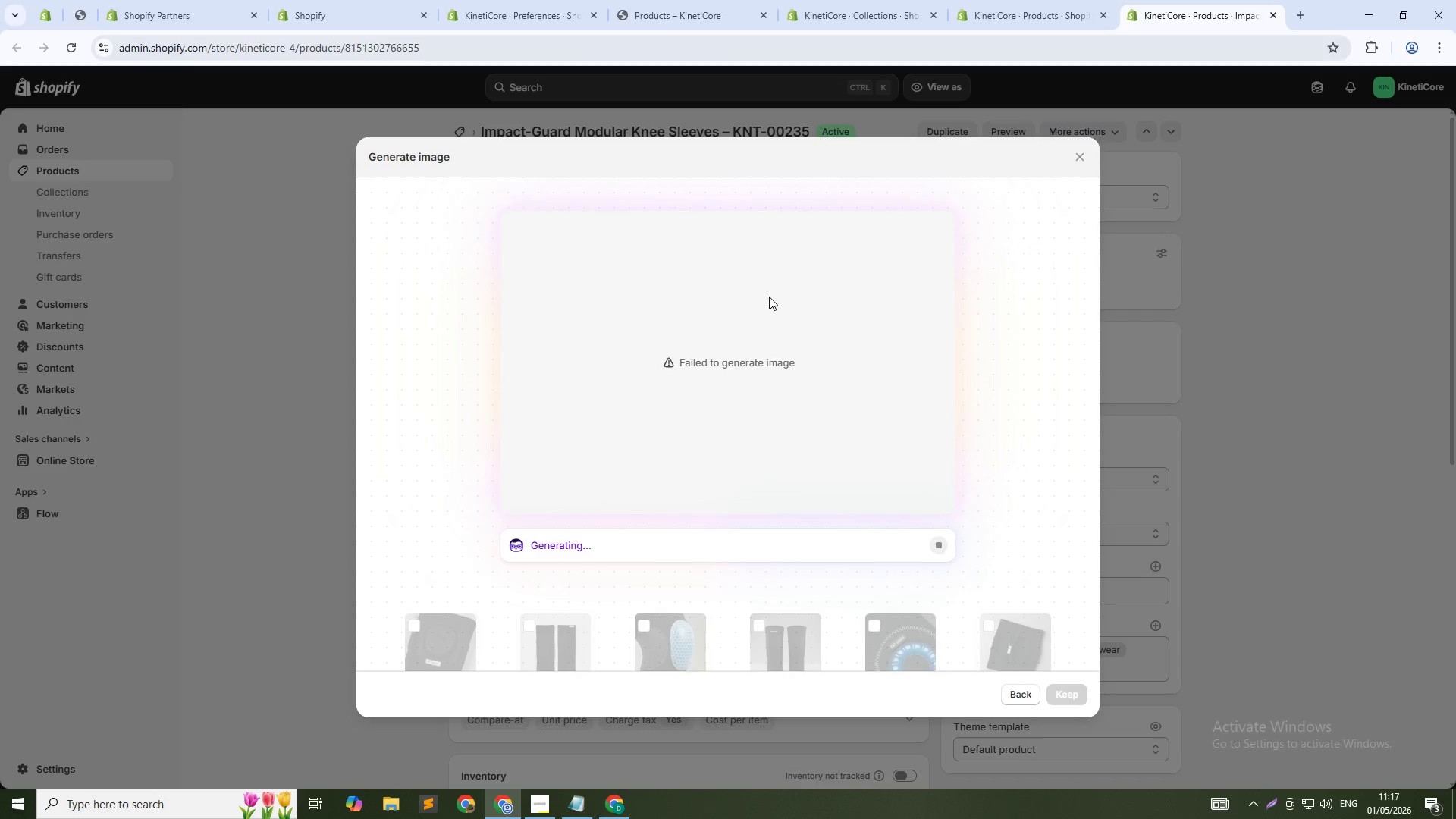 
wait(39.02)
 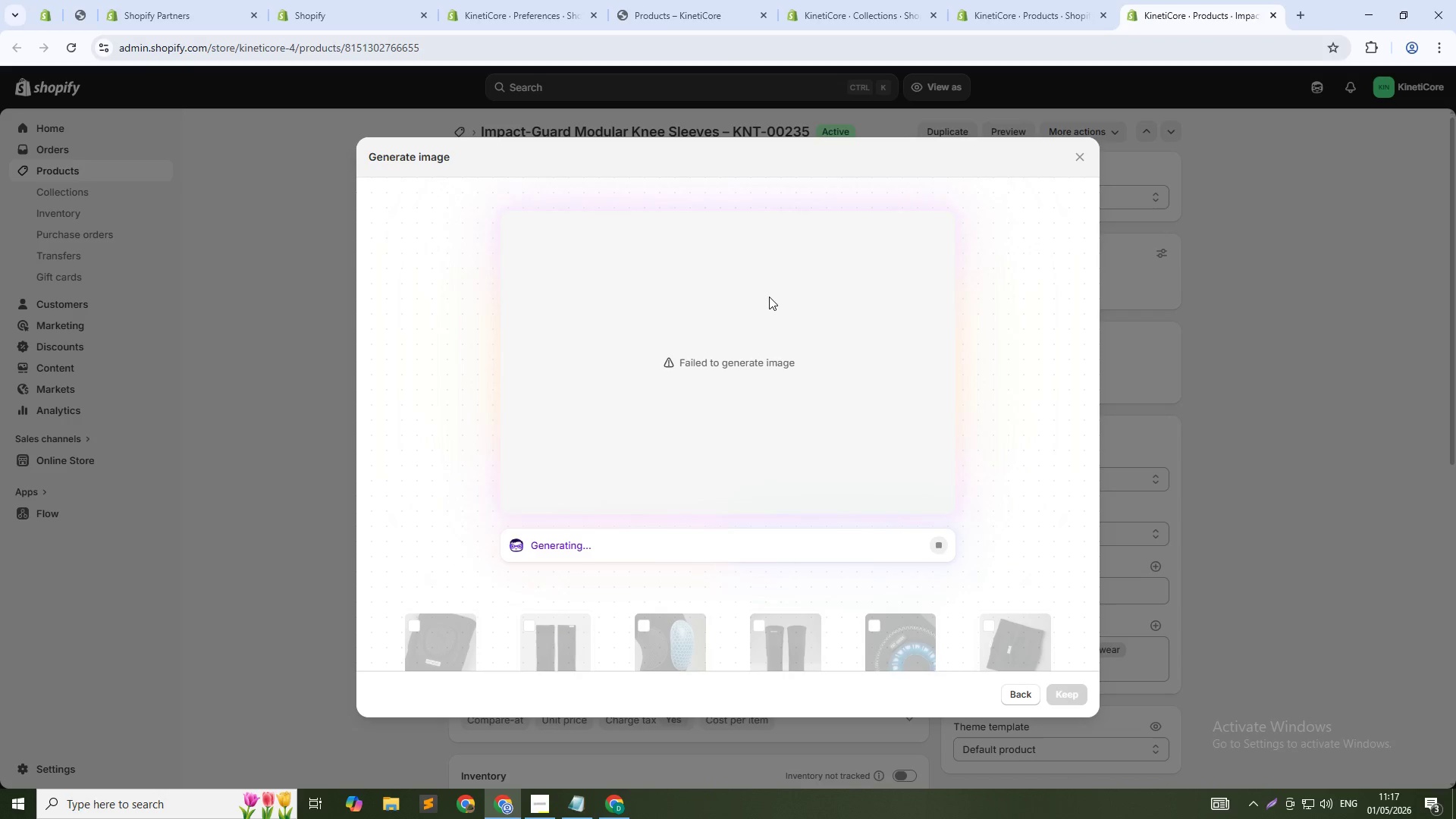 
left_click([750, 293])
 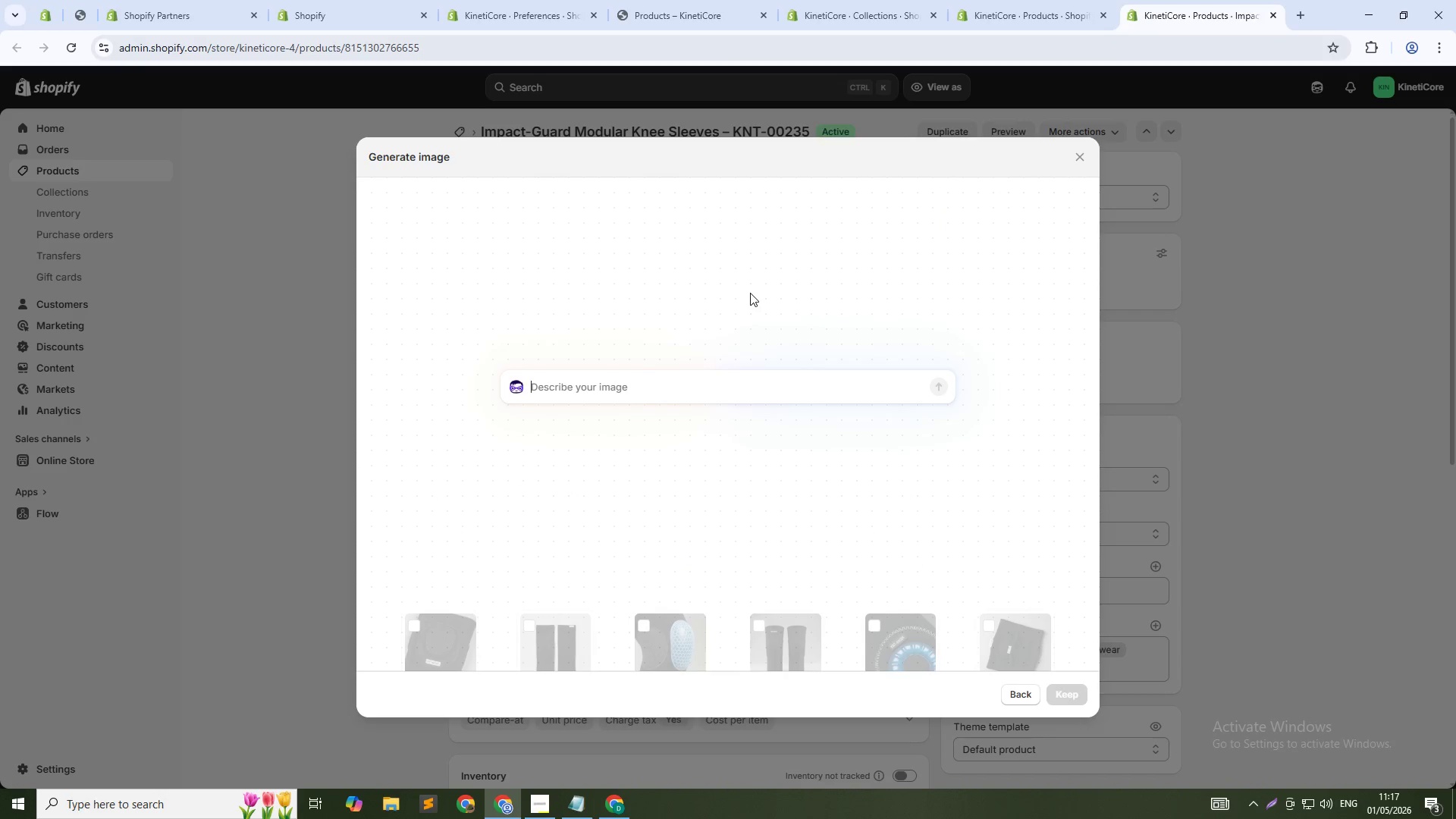 
type(Knee sleeve with ankle strap detail close-up, label KNT-00235, macro view )
key(Backspace)
type(, 1:1 square)
 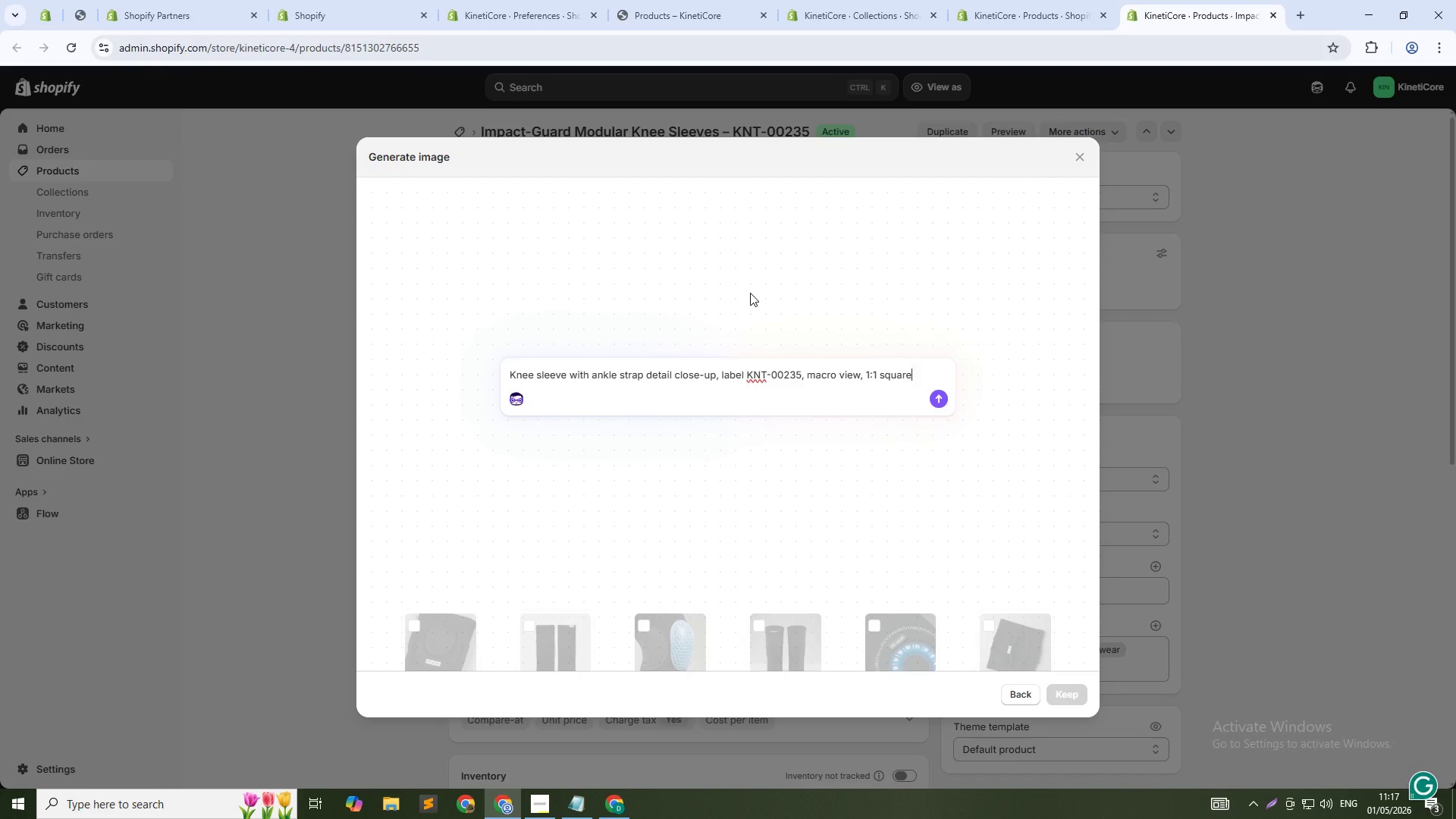 
 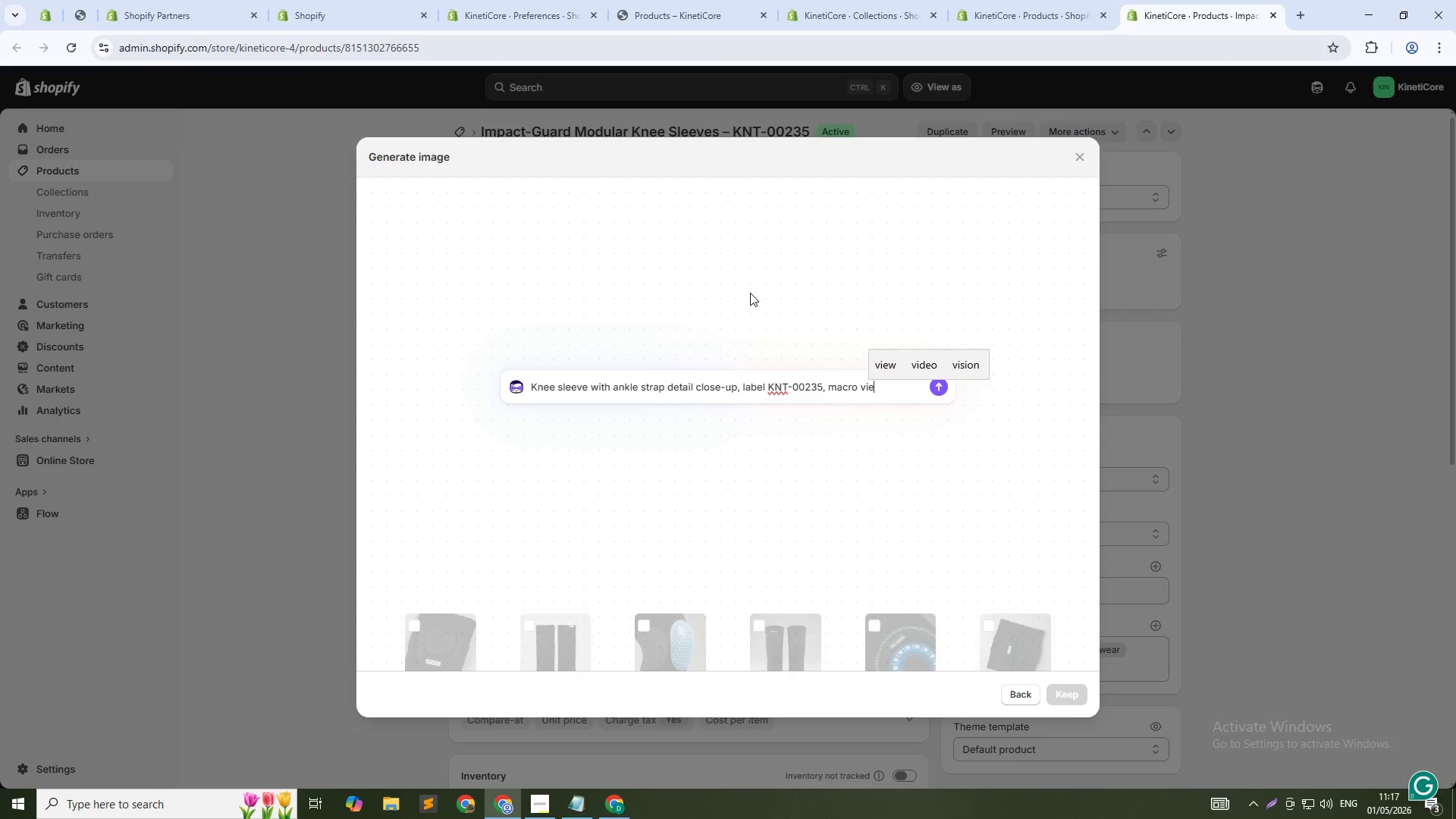 
key(Enter)
 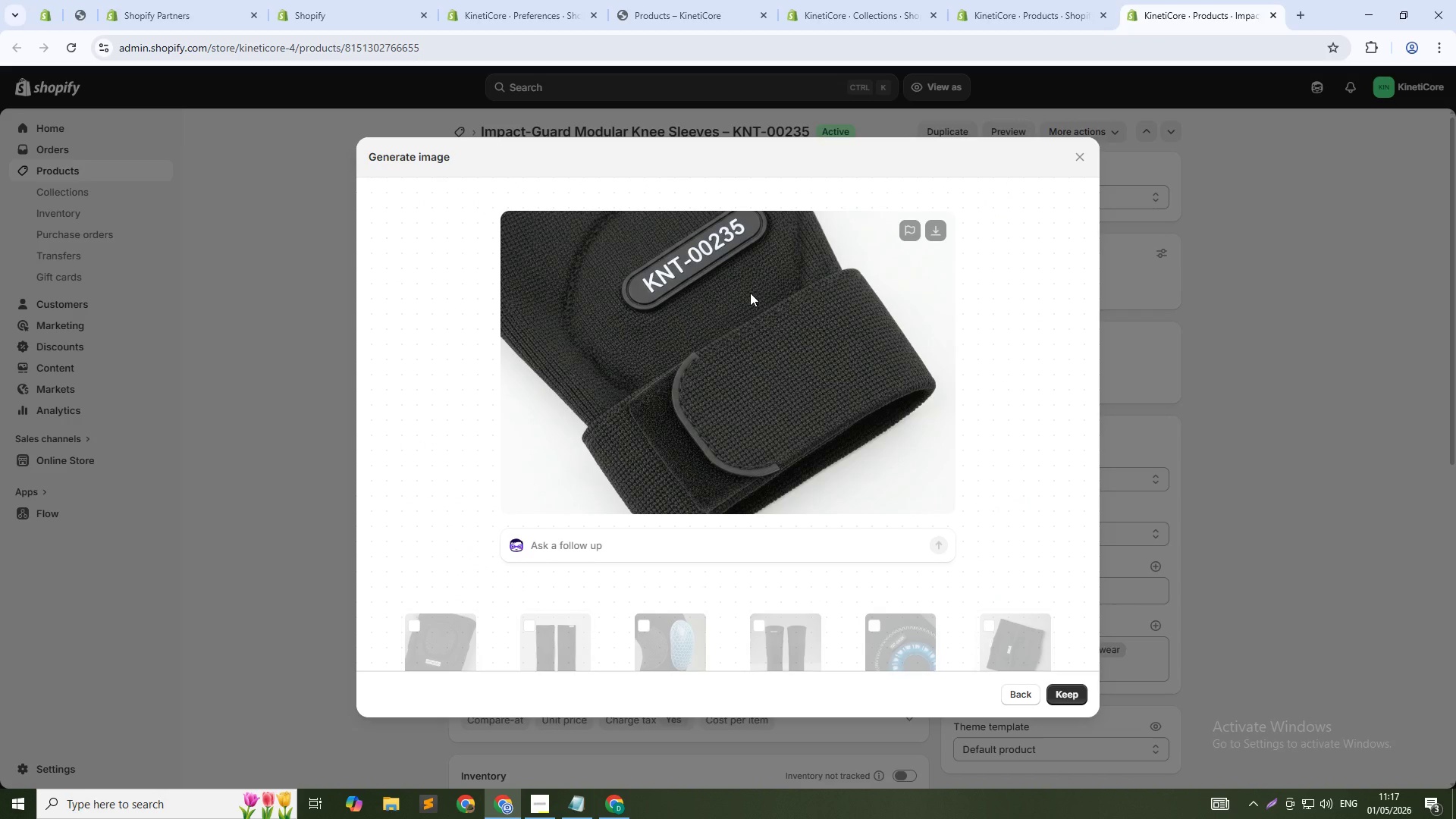 
wait(27.2)
 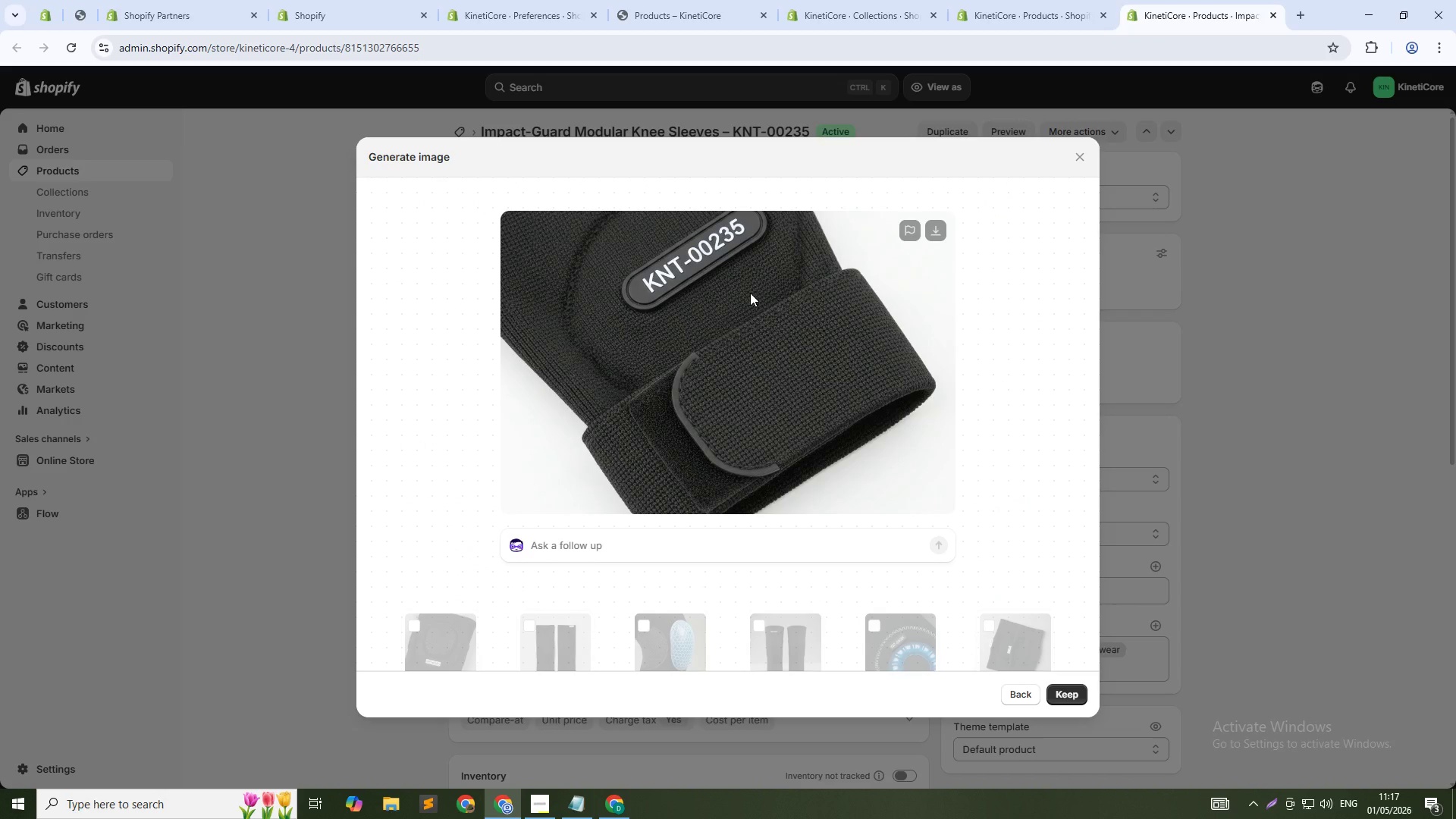 
left_click([1053, 700])
 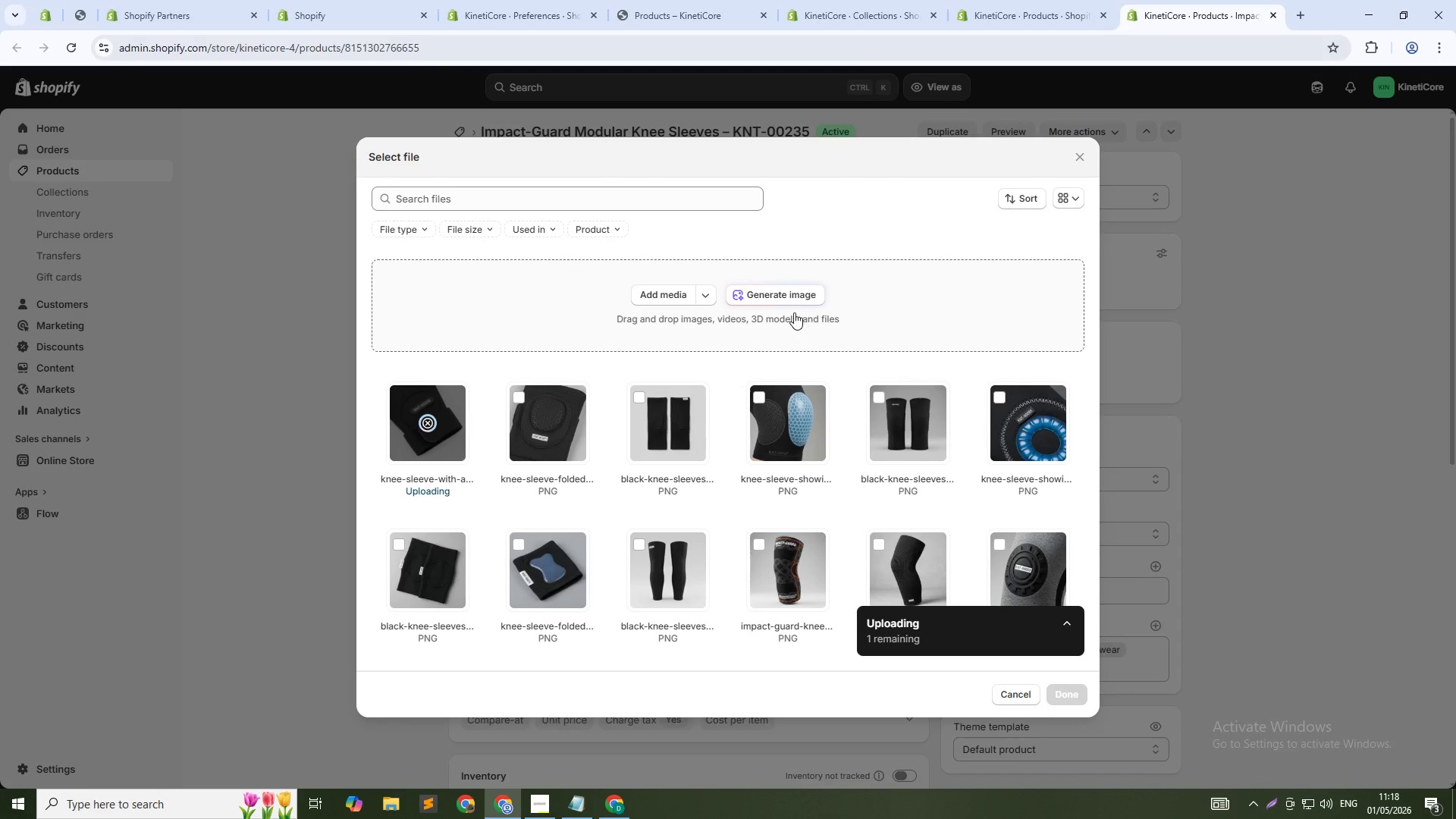 
left_click([789, 300])
 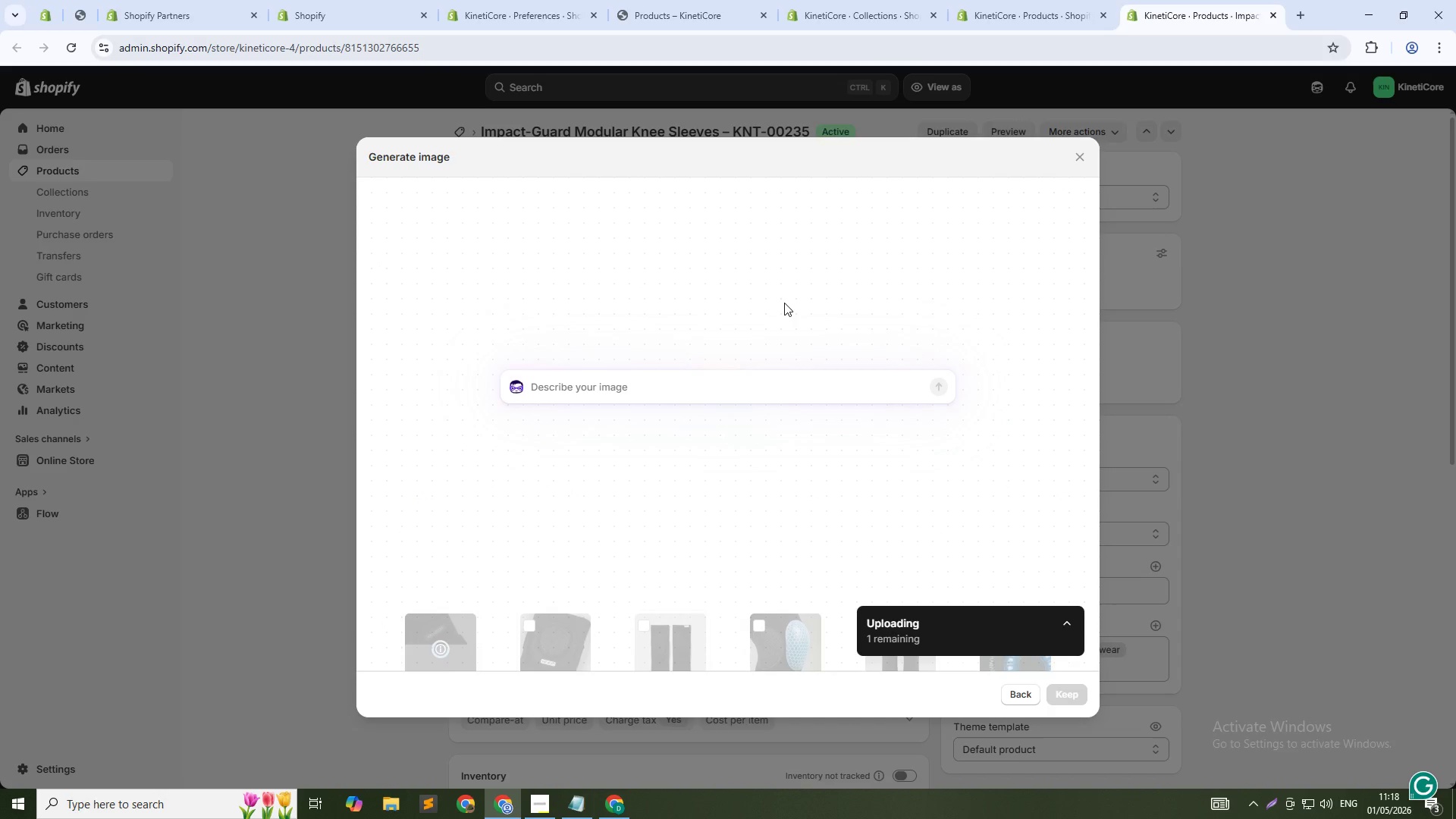 
type(Impact-Guard Knee sleeves KNT-00235 - knee and ankle protection combo, 1:1 squre)
 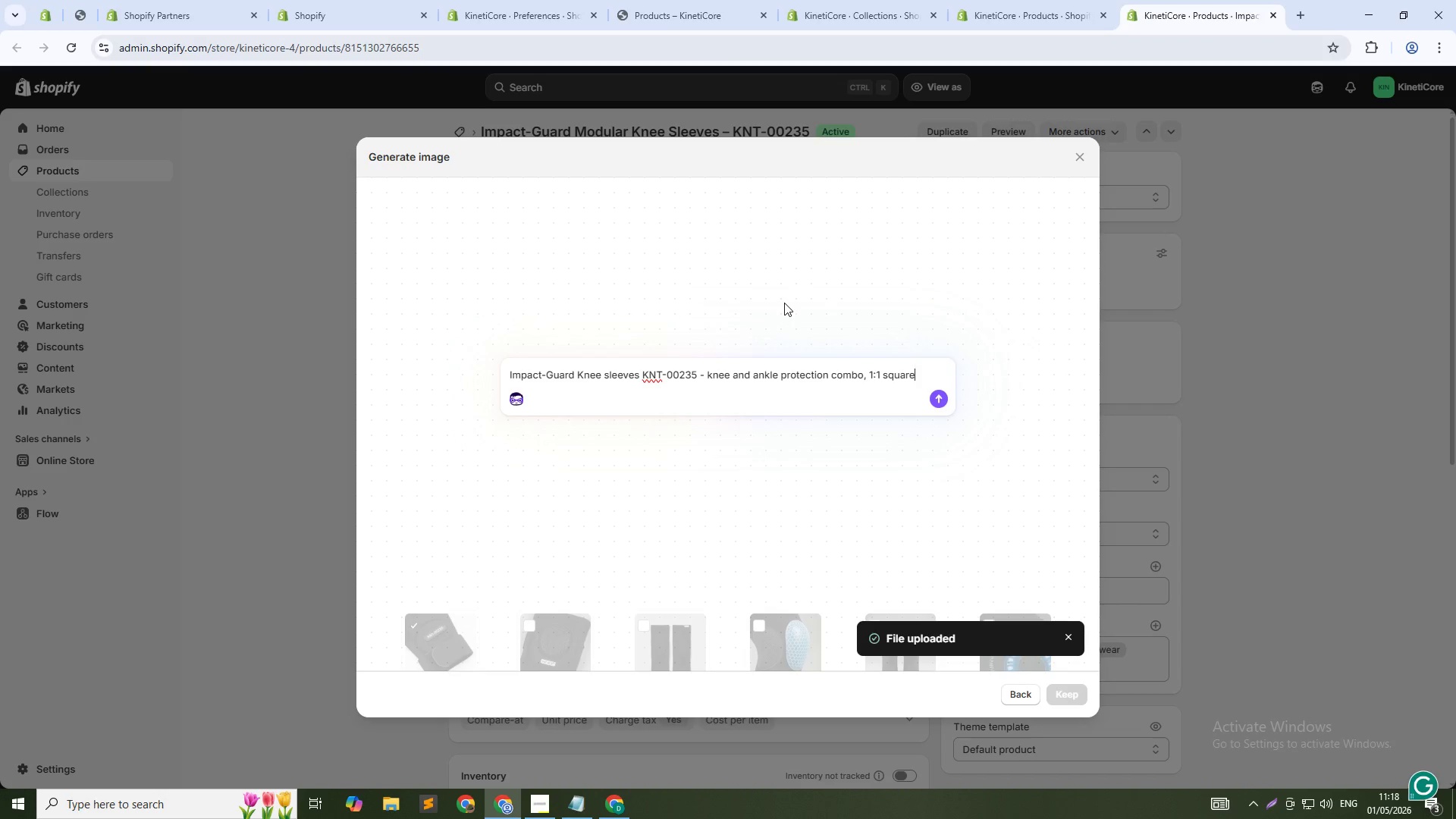 
 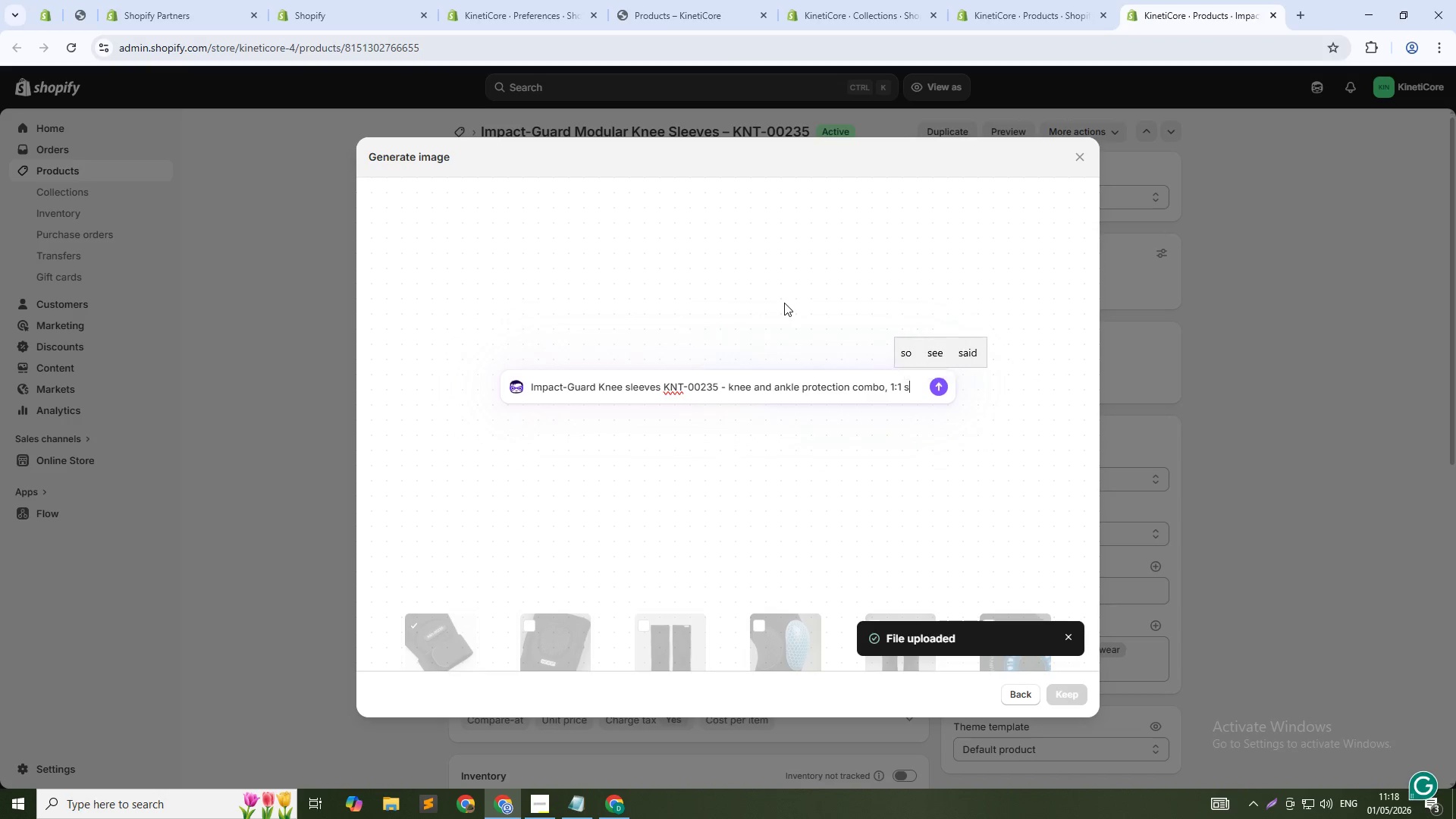 
hold_key(key=A, duration=0.33)
 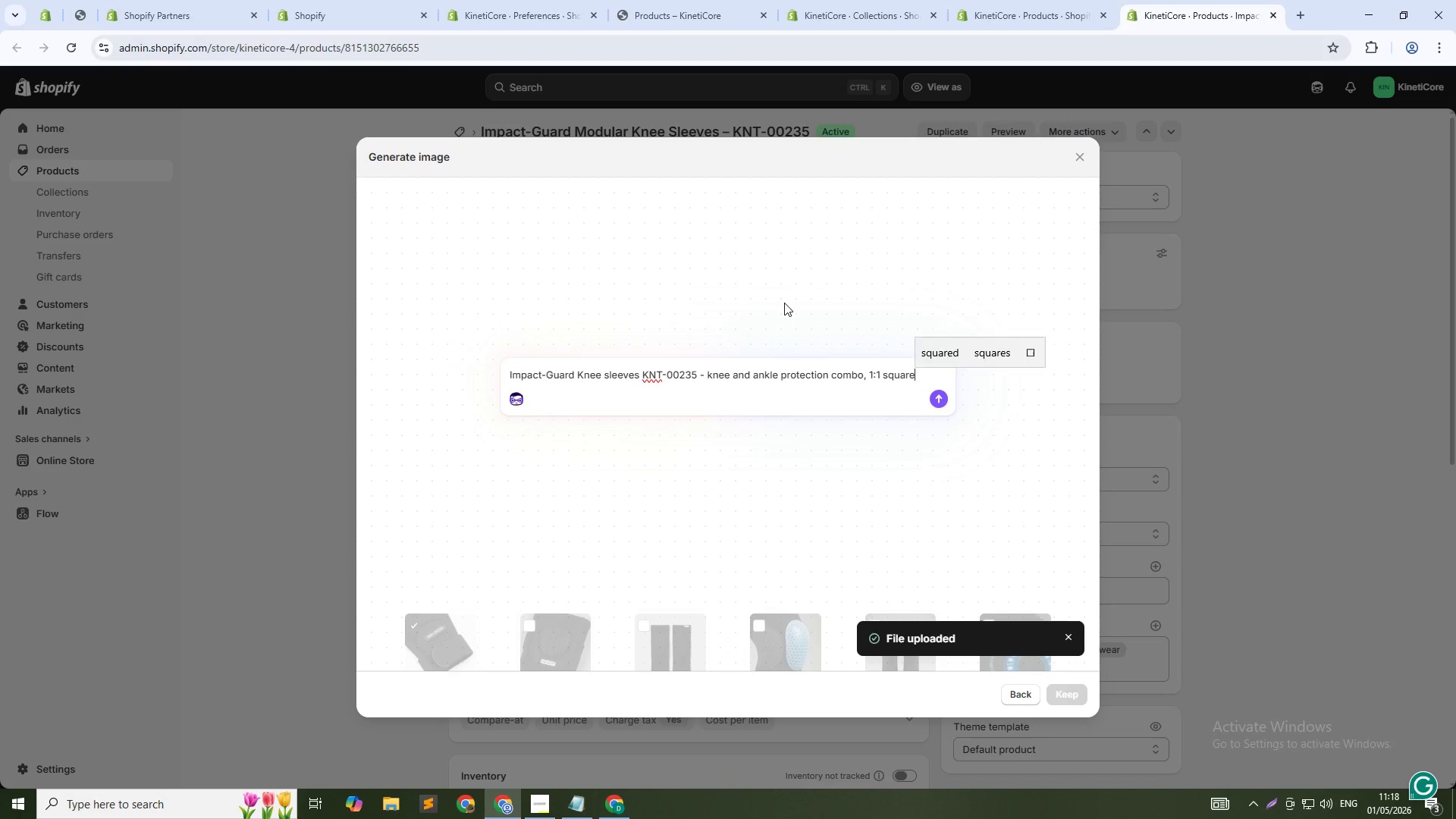 
key(Enter)
 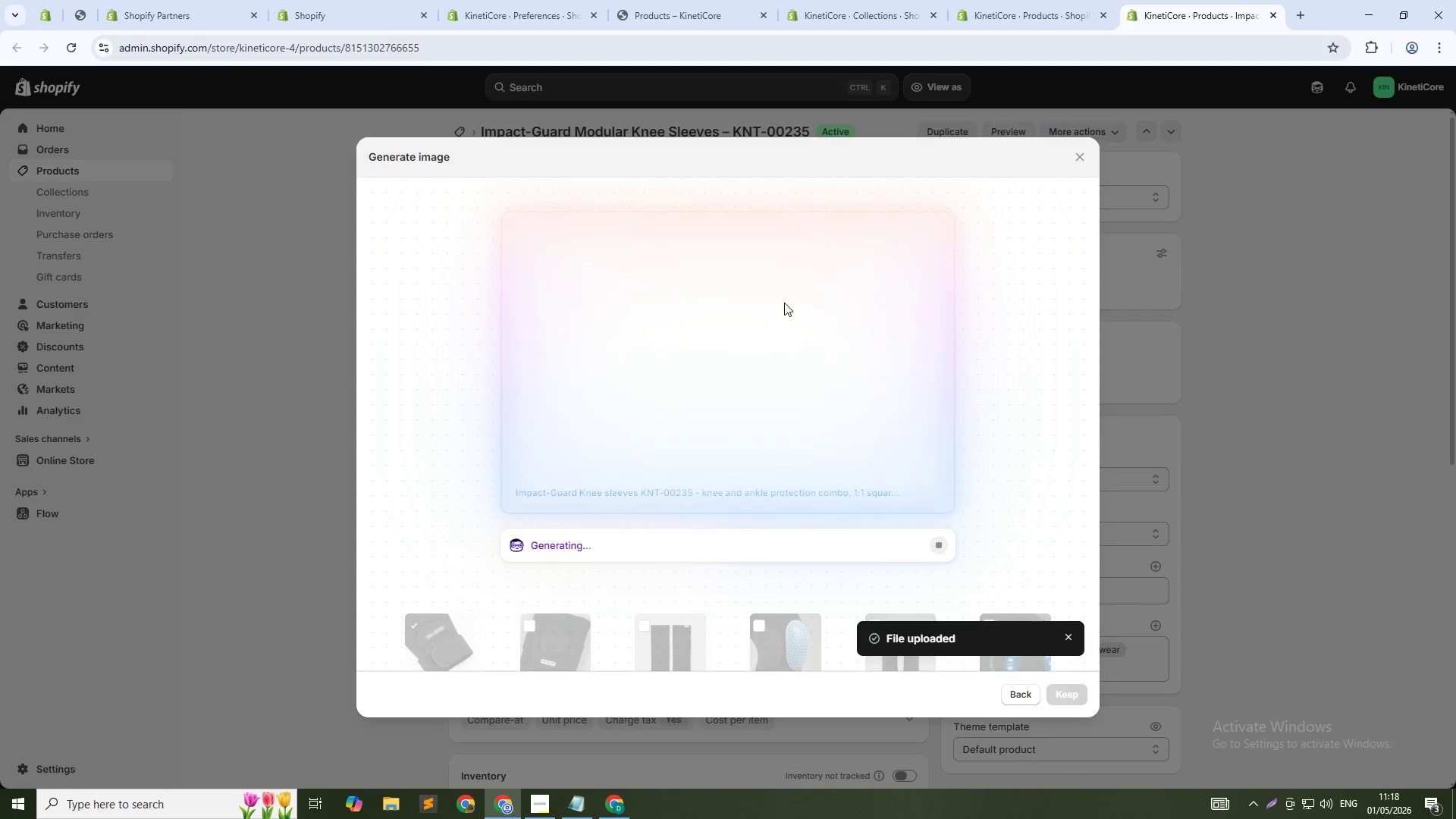 
wait(10.38)
 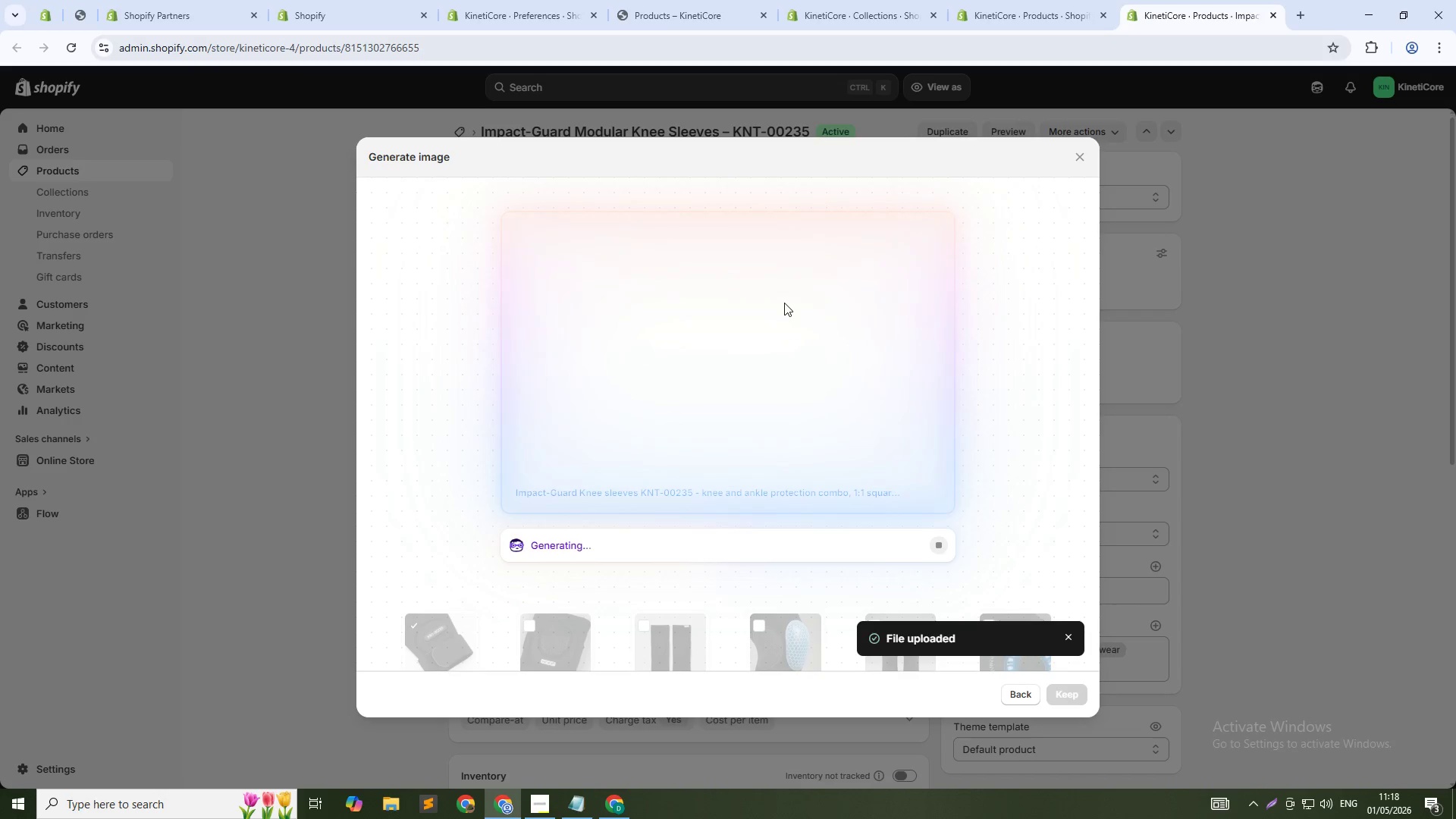 
left_click([1024, 690])
 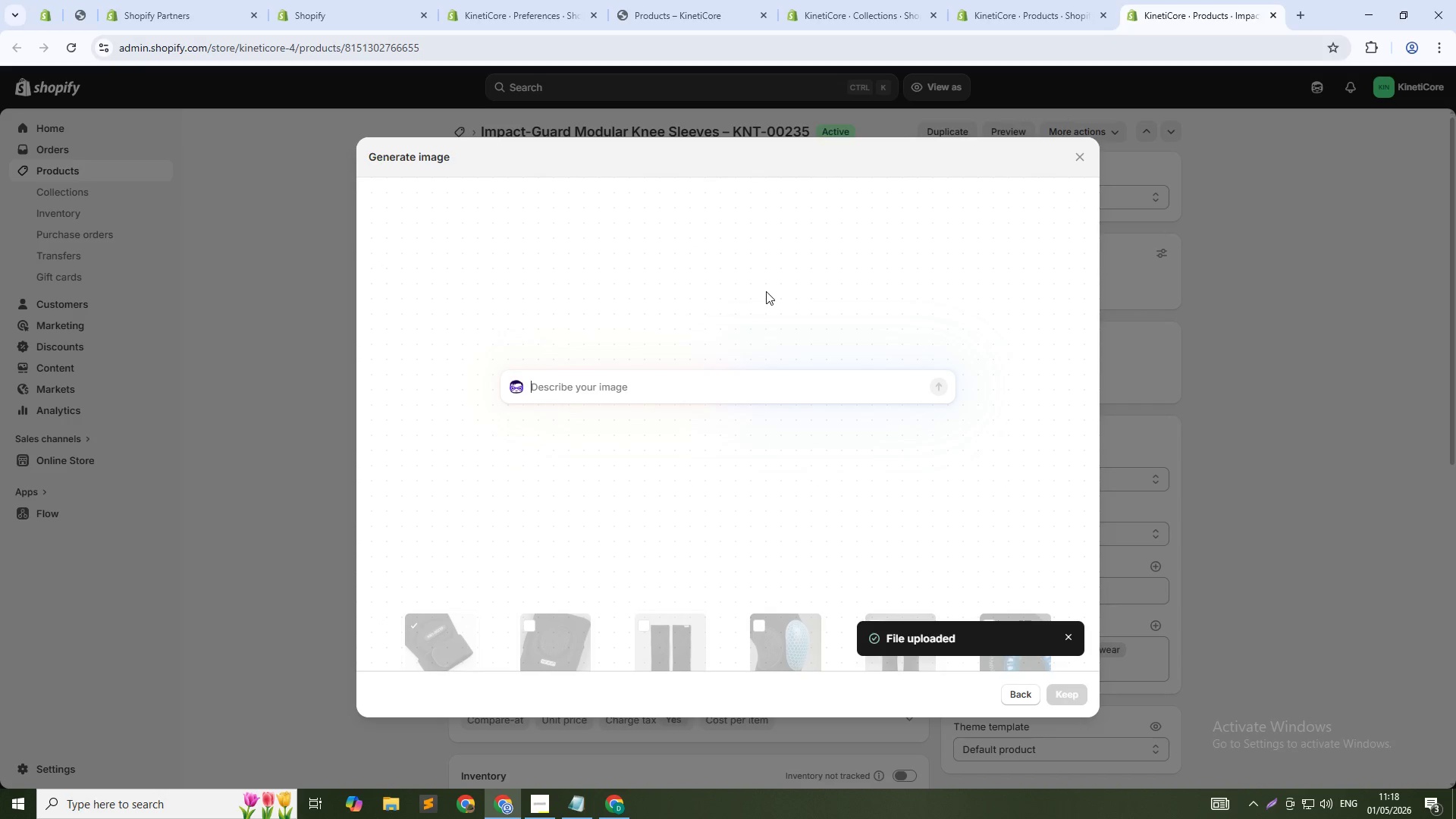 
type(Imp)
 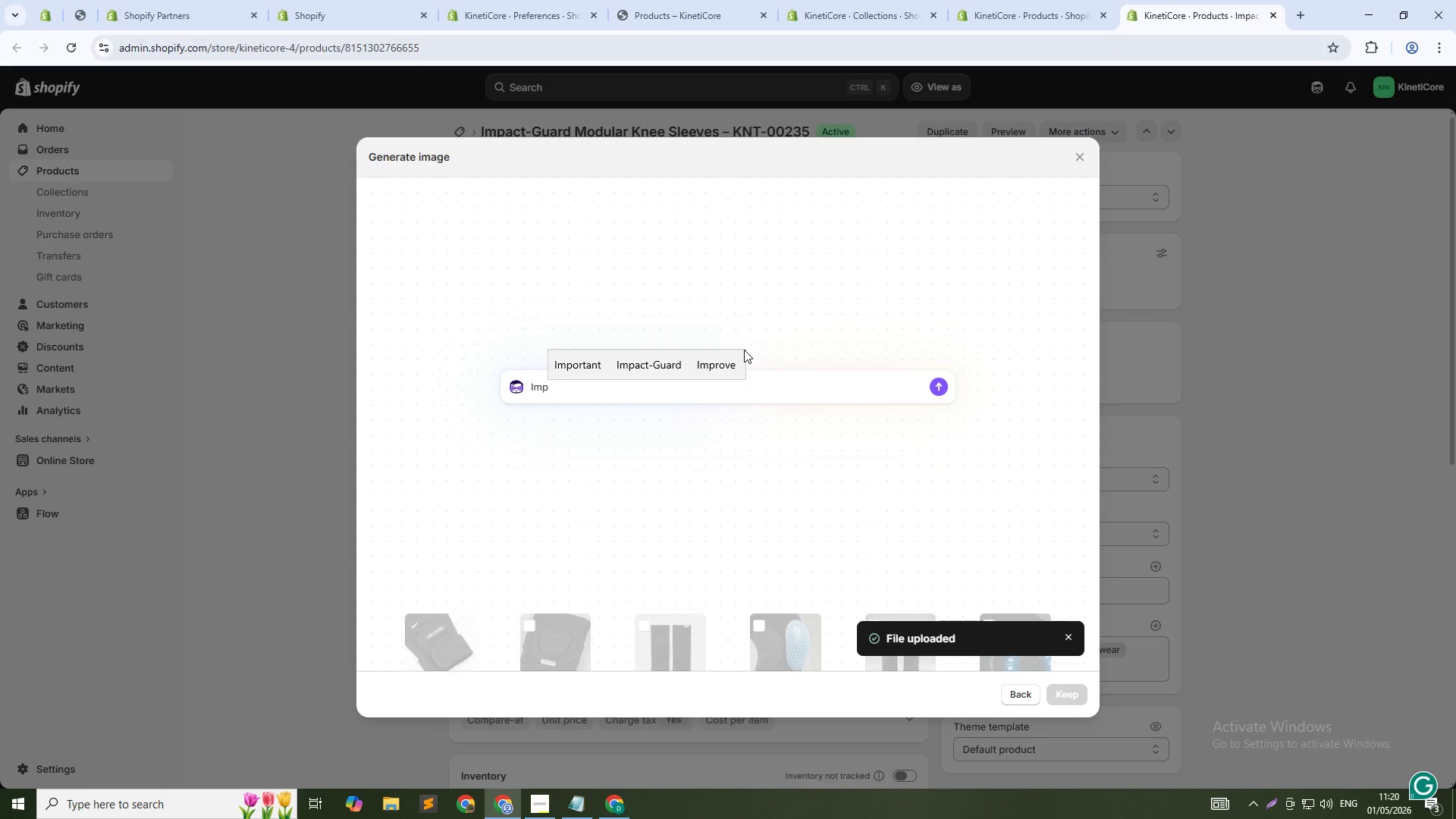 
wait(135.36)
 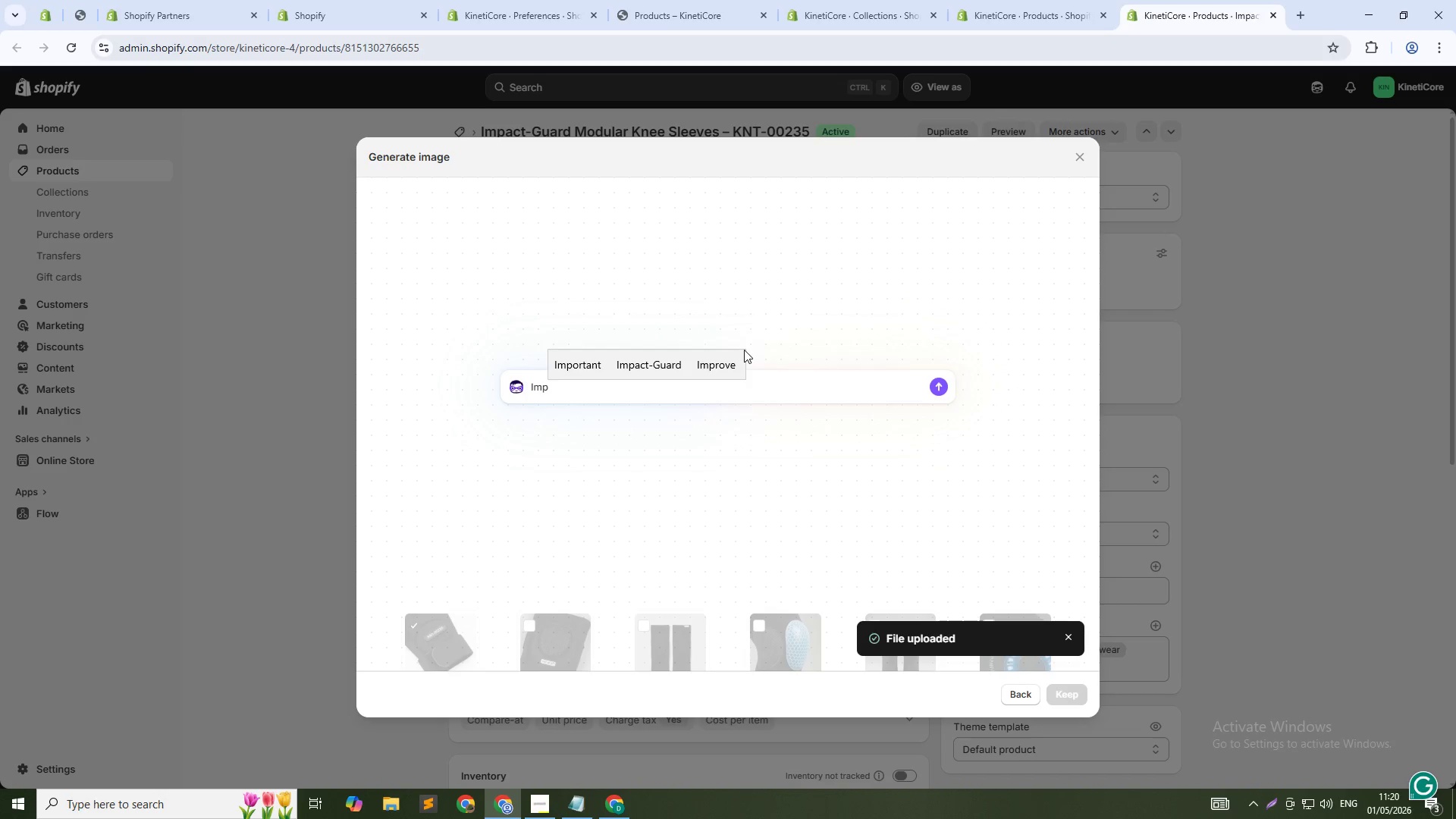 
type(act-Guard knee sleeve KNt-00235 - comprehensive lower leg protection, 1:1 squre)
 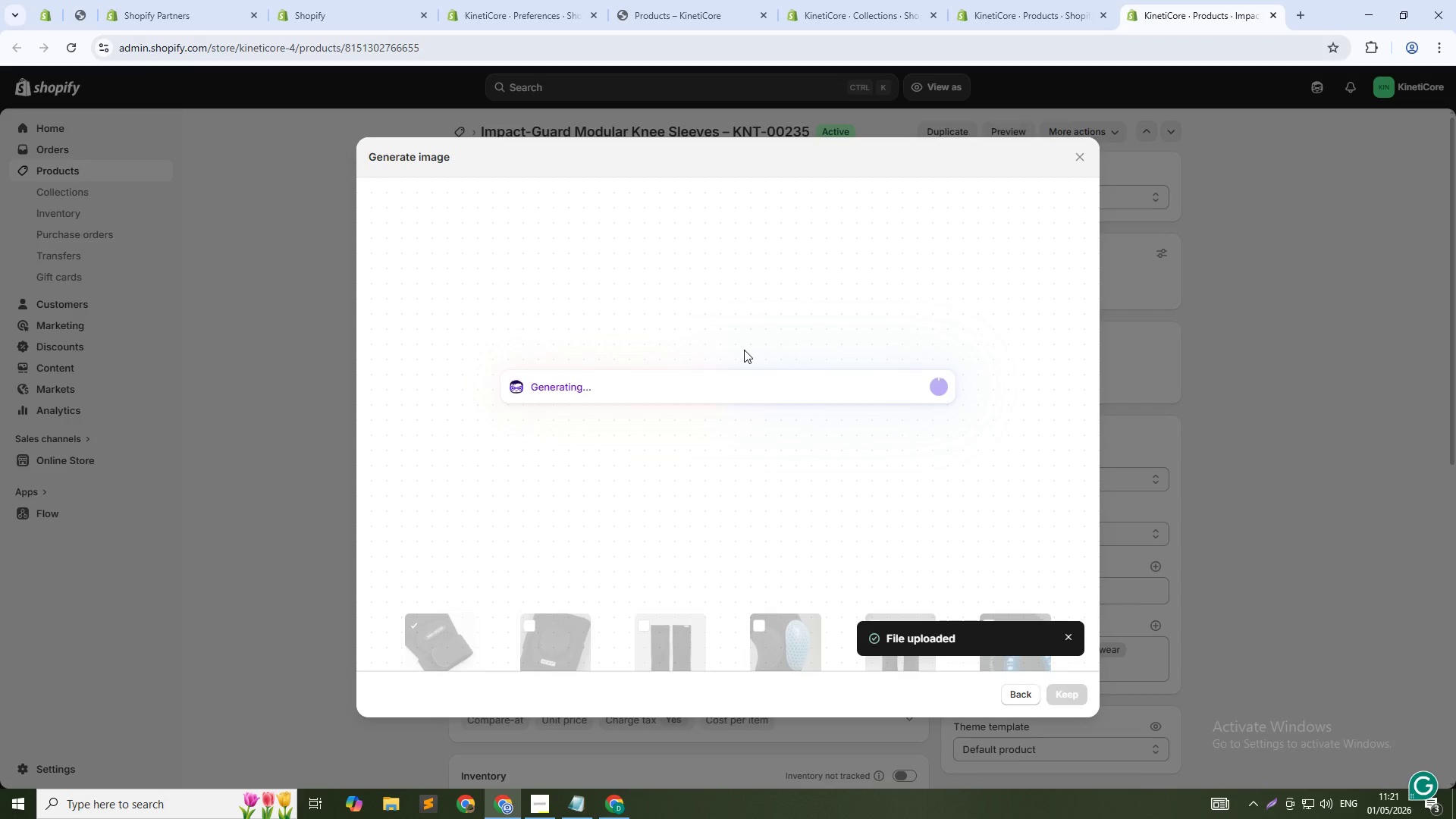 
 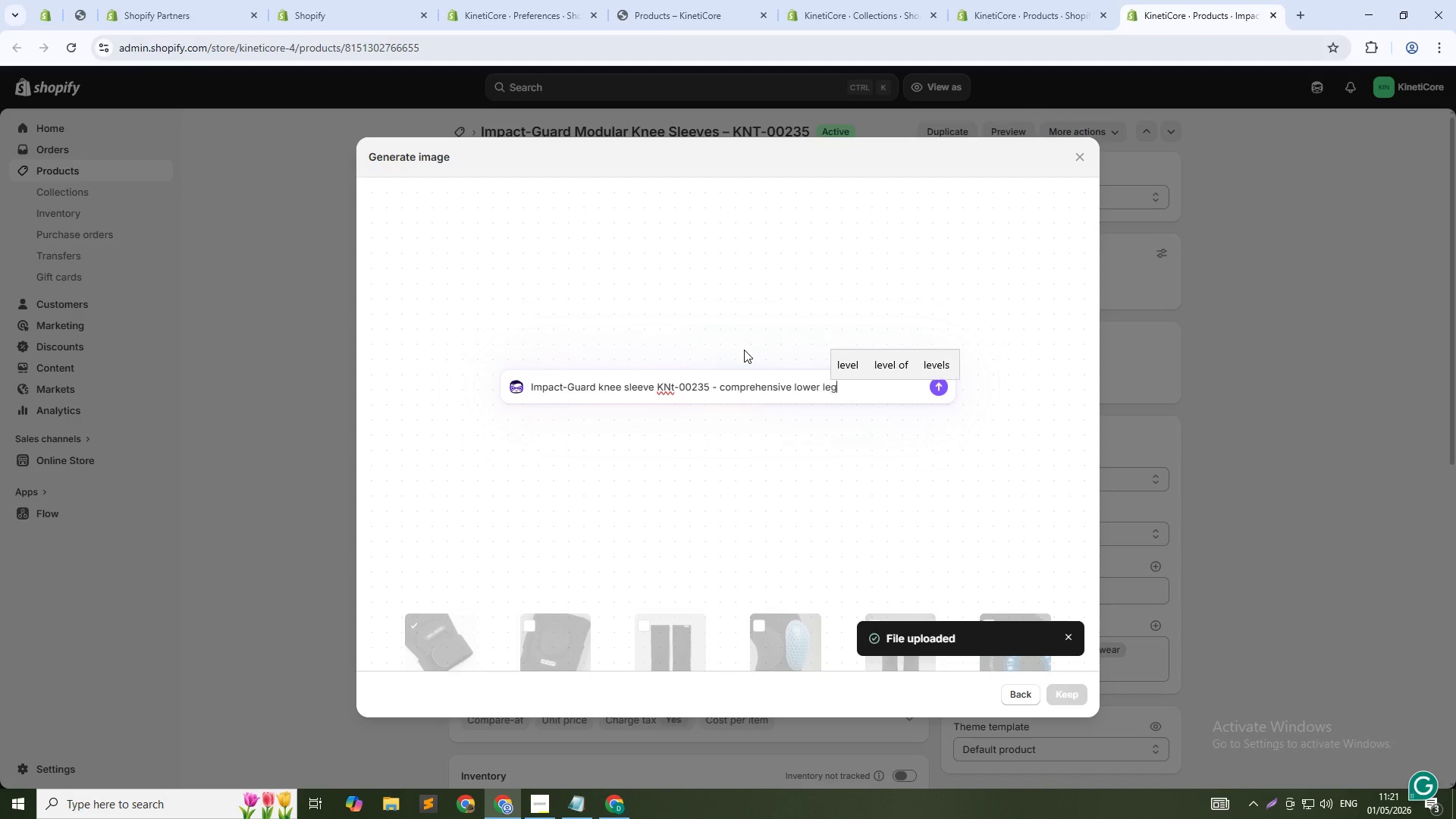 
hold_key(key=A, duration=0.33)
 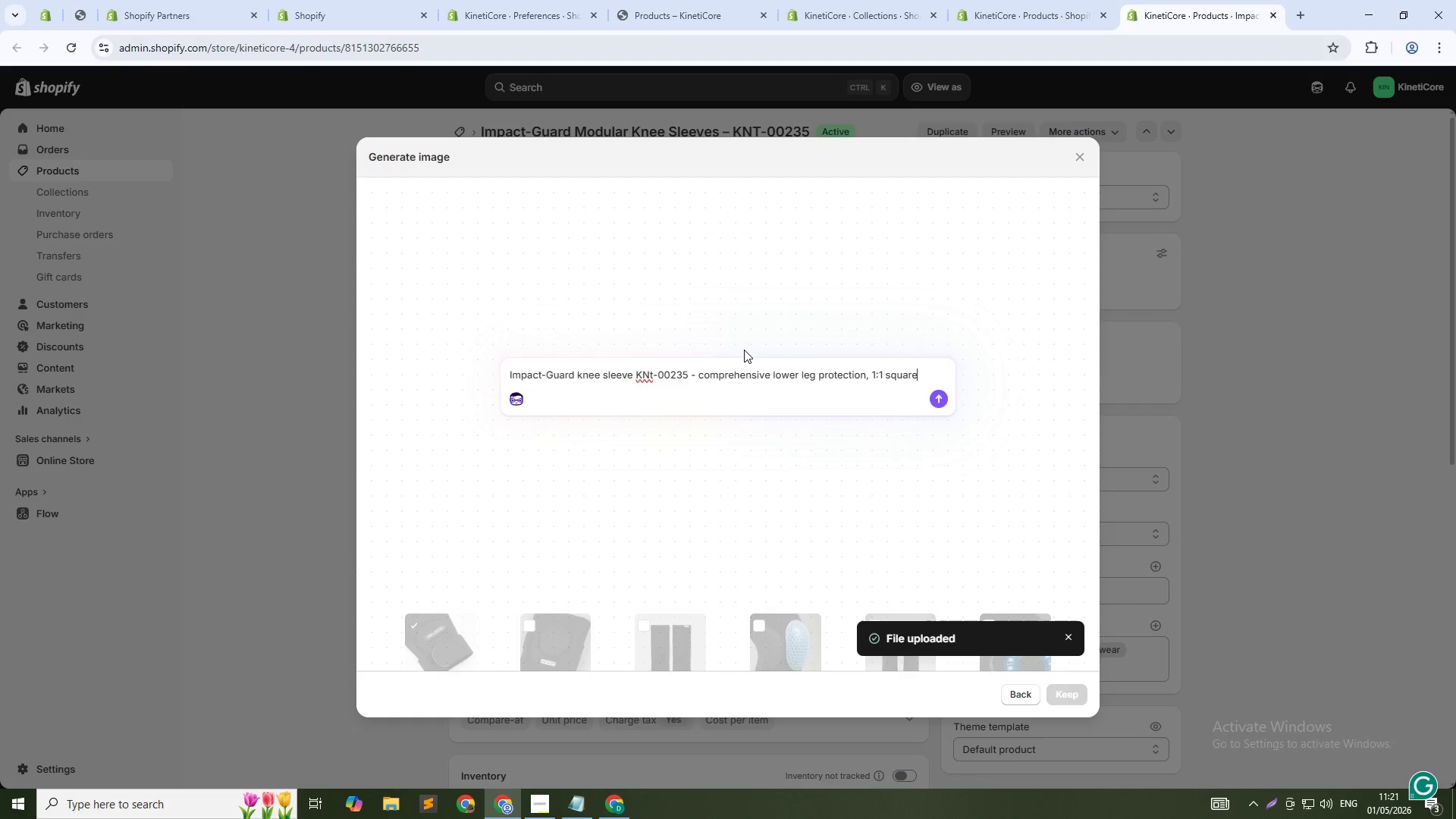 
key(Enter)
 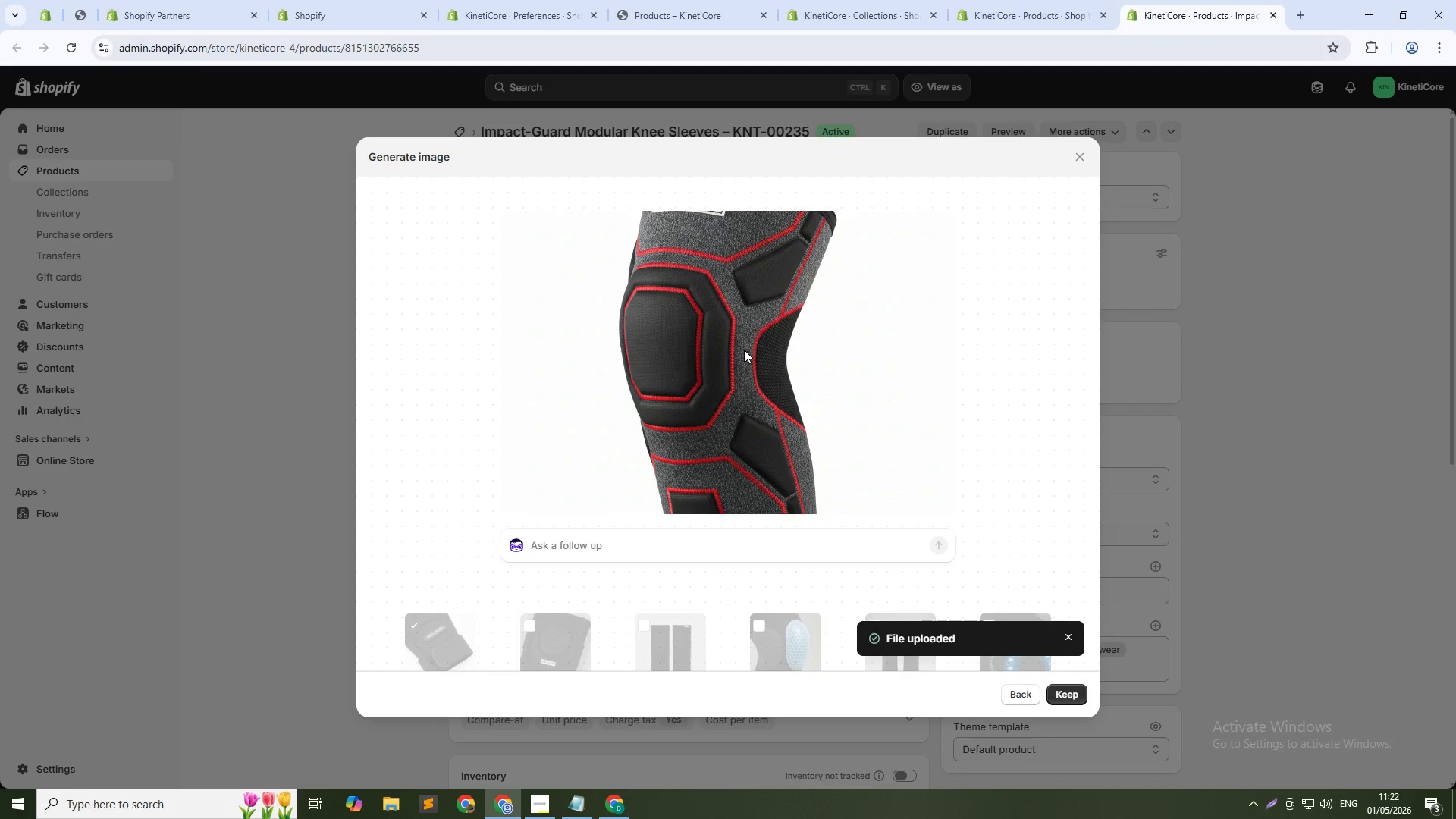 
wait(47.02)
 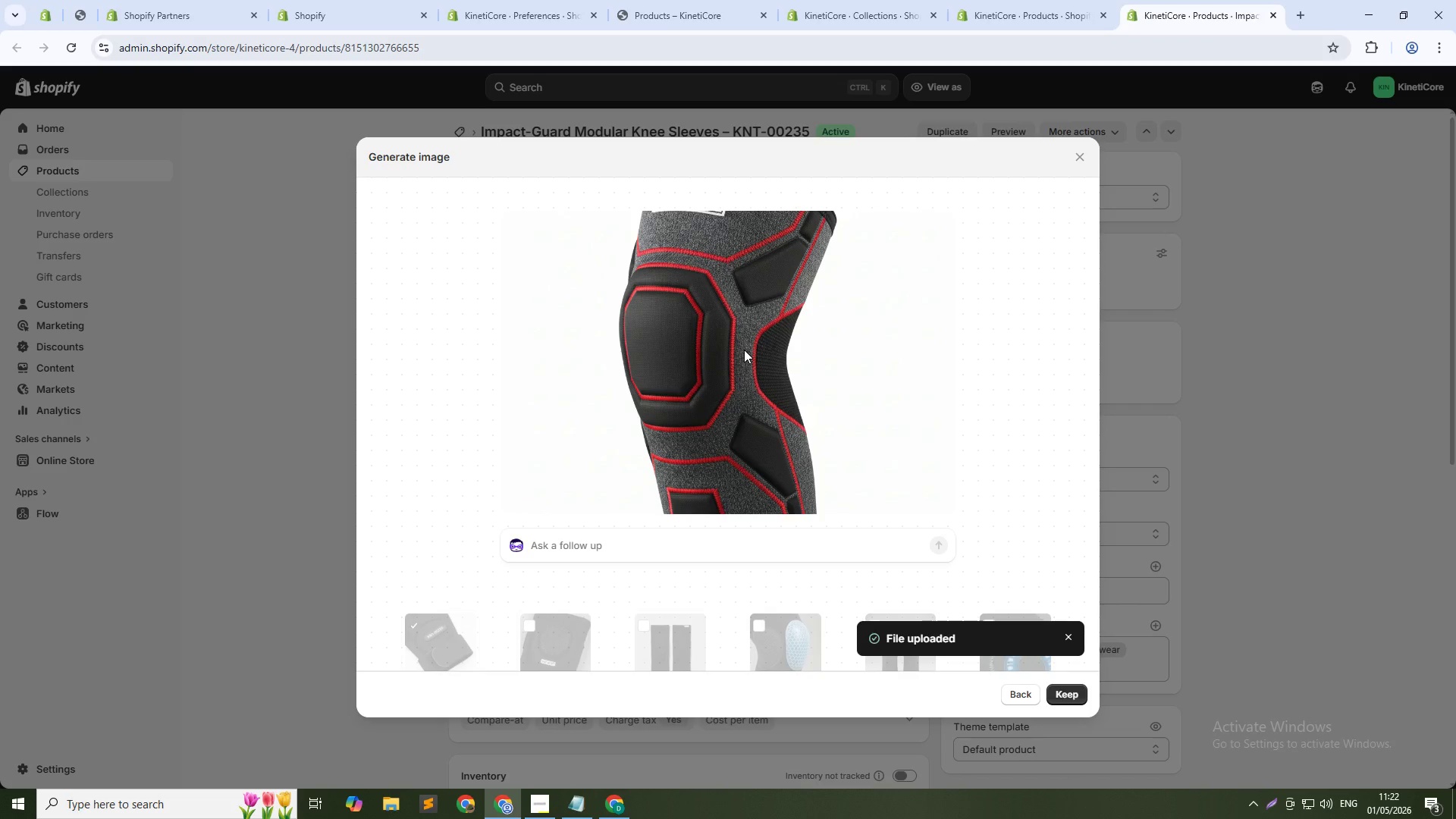 
left_click([1069, 701])
 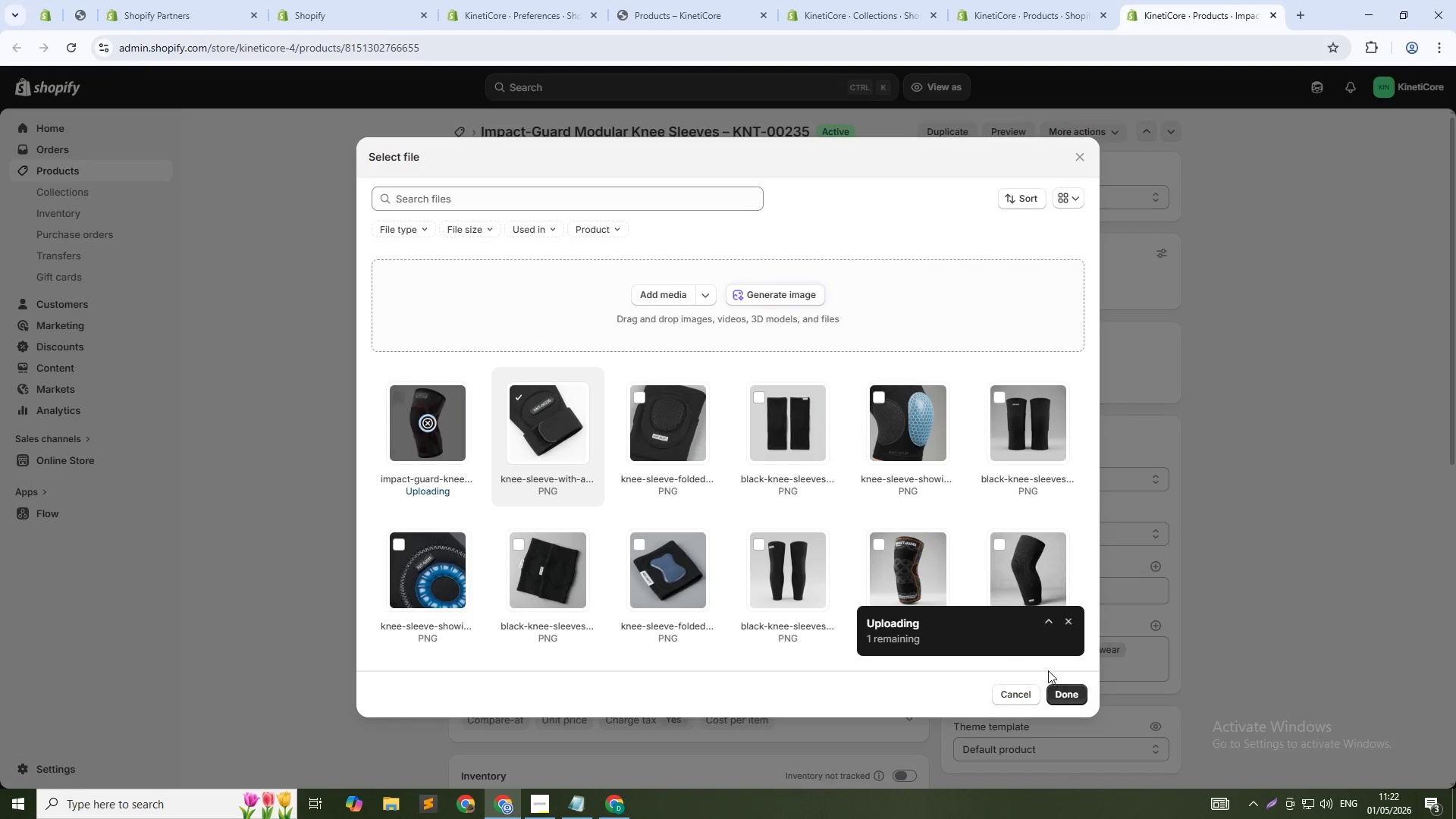 
mouse_move([772, 557])
 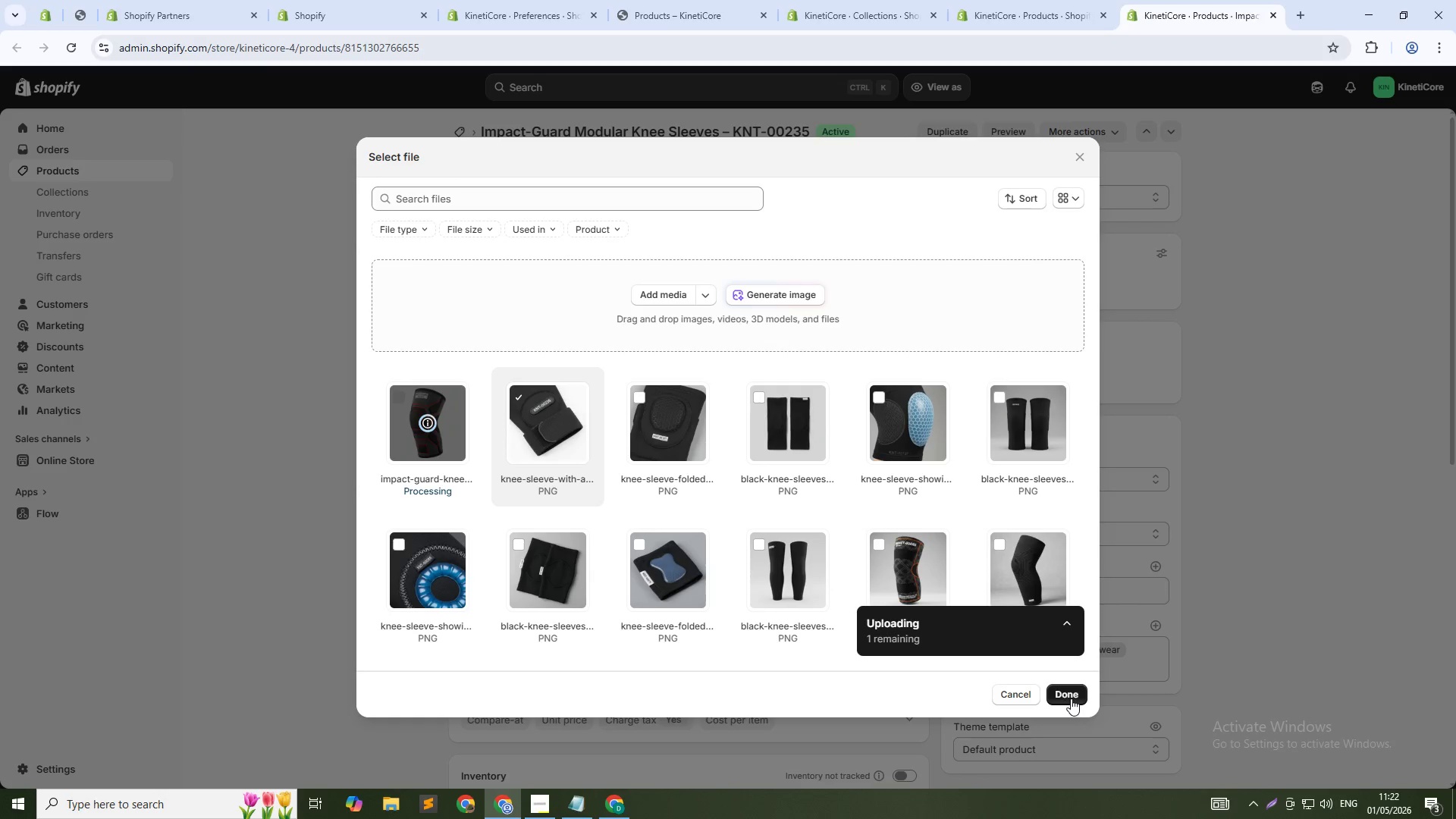 
left_click([1071, 698])
 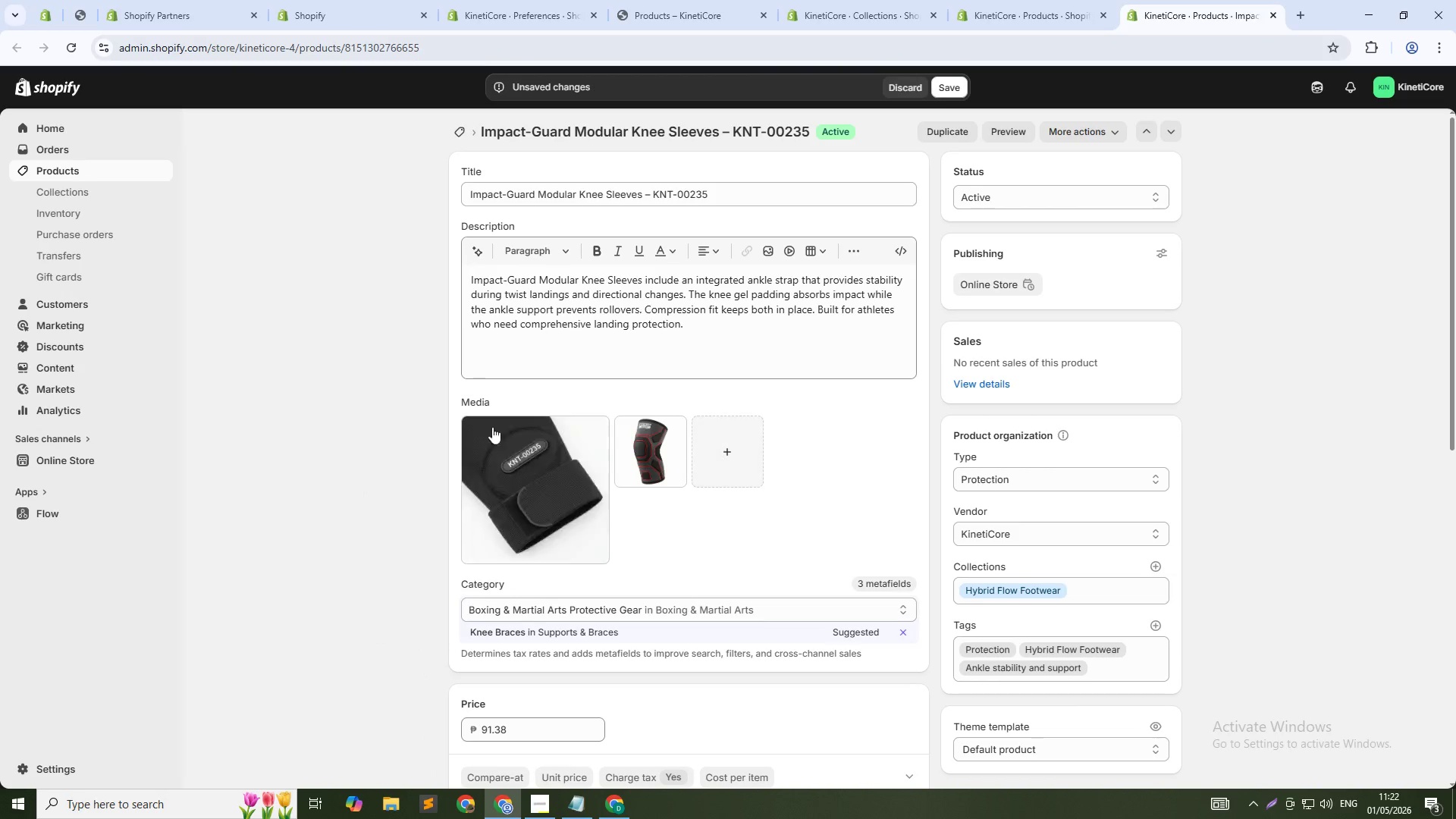 
left_click([497, 475])
 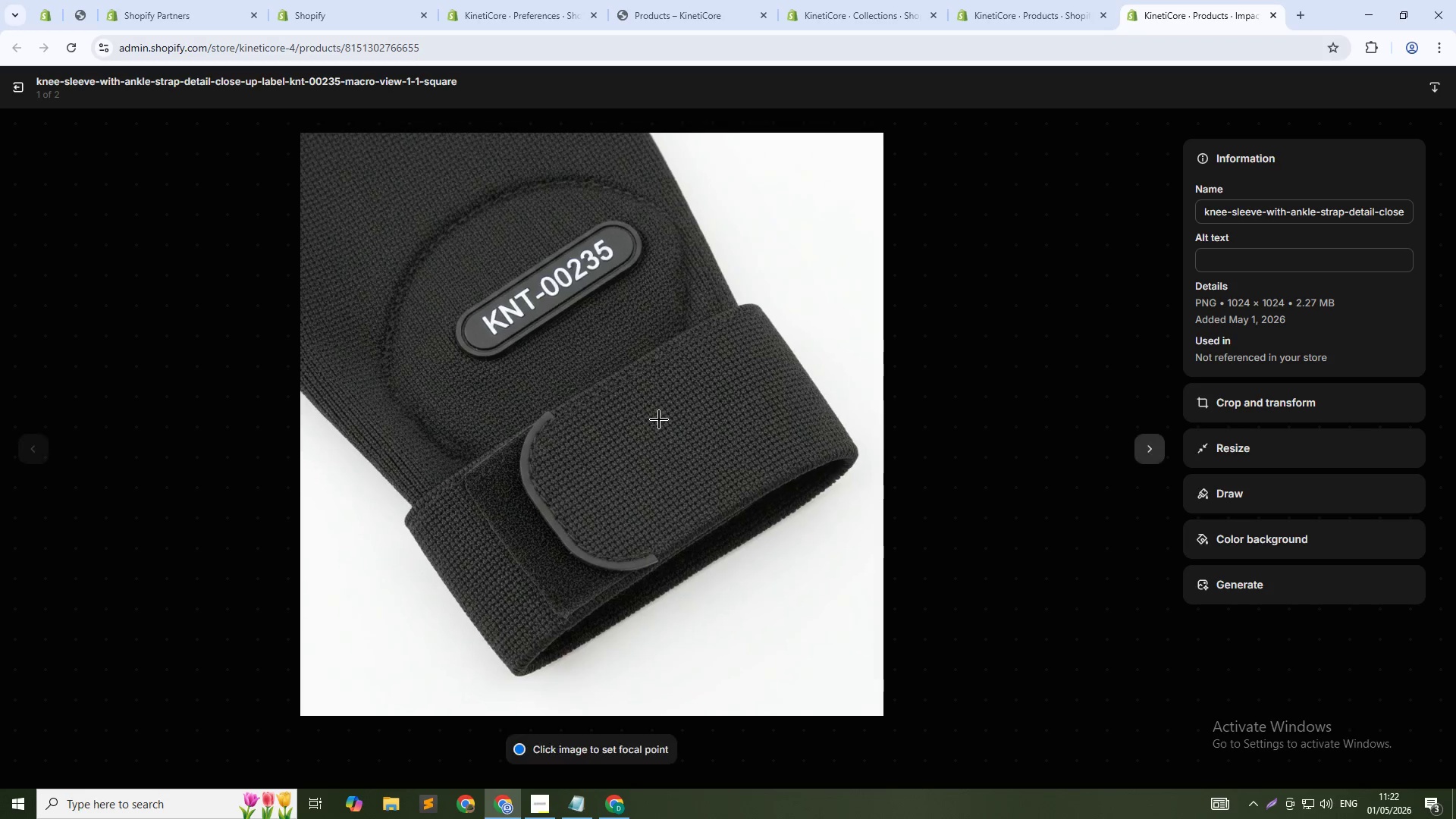 
left_click([1312, 262])
 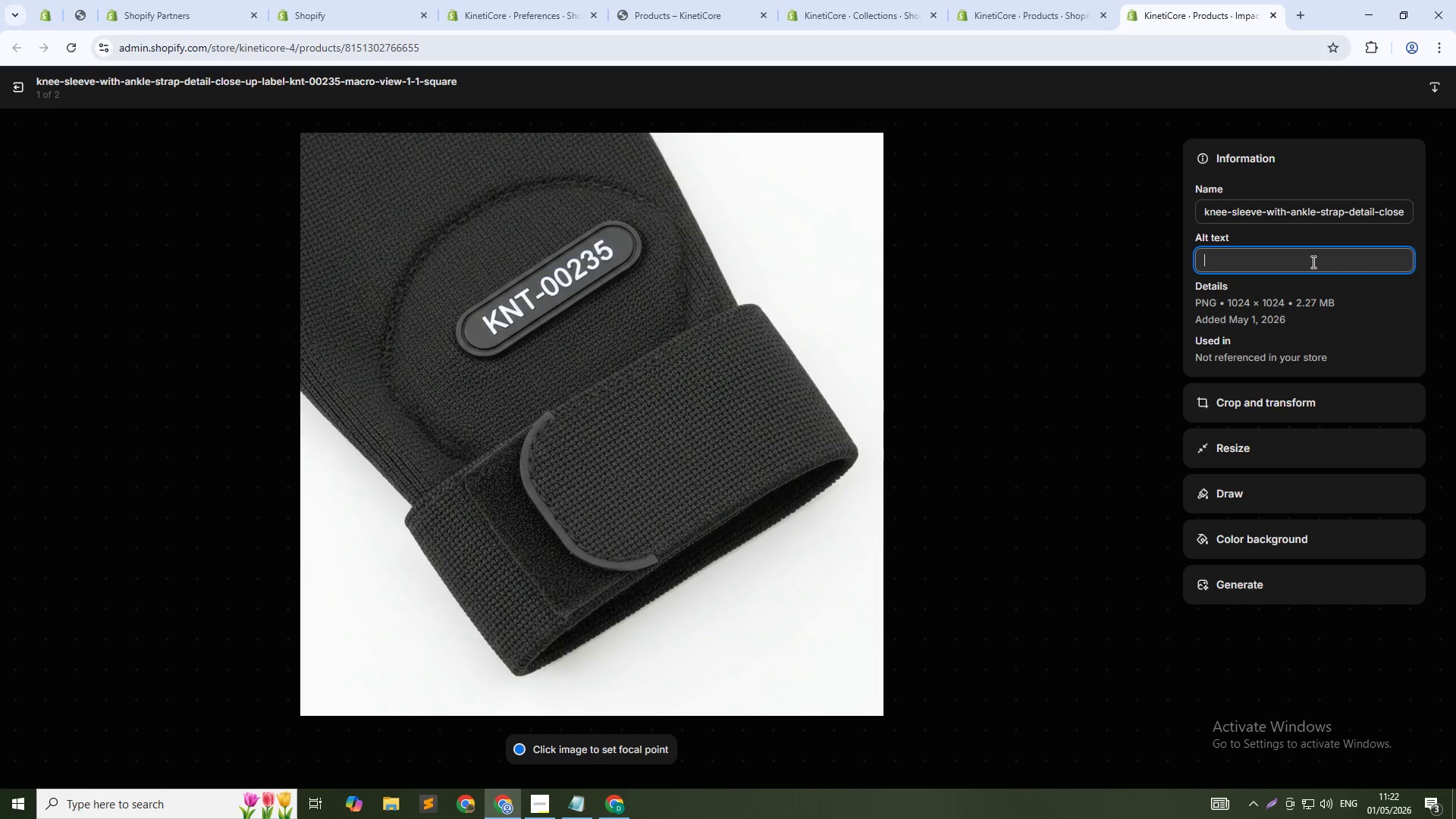 
type(Impact-Guard Knee sleeves KNt)
 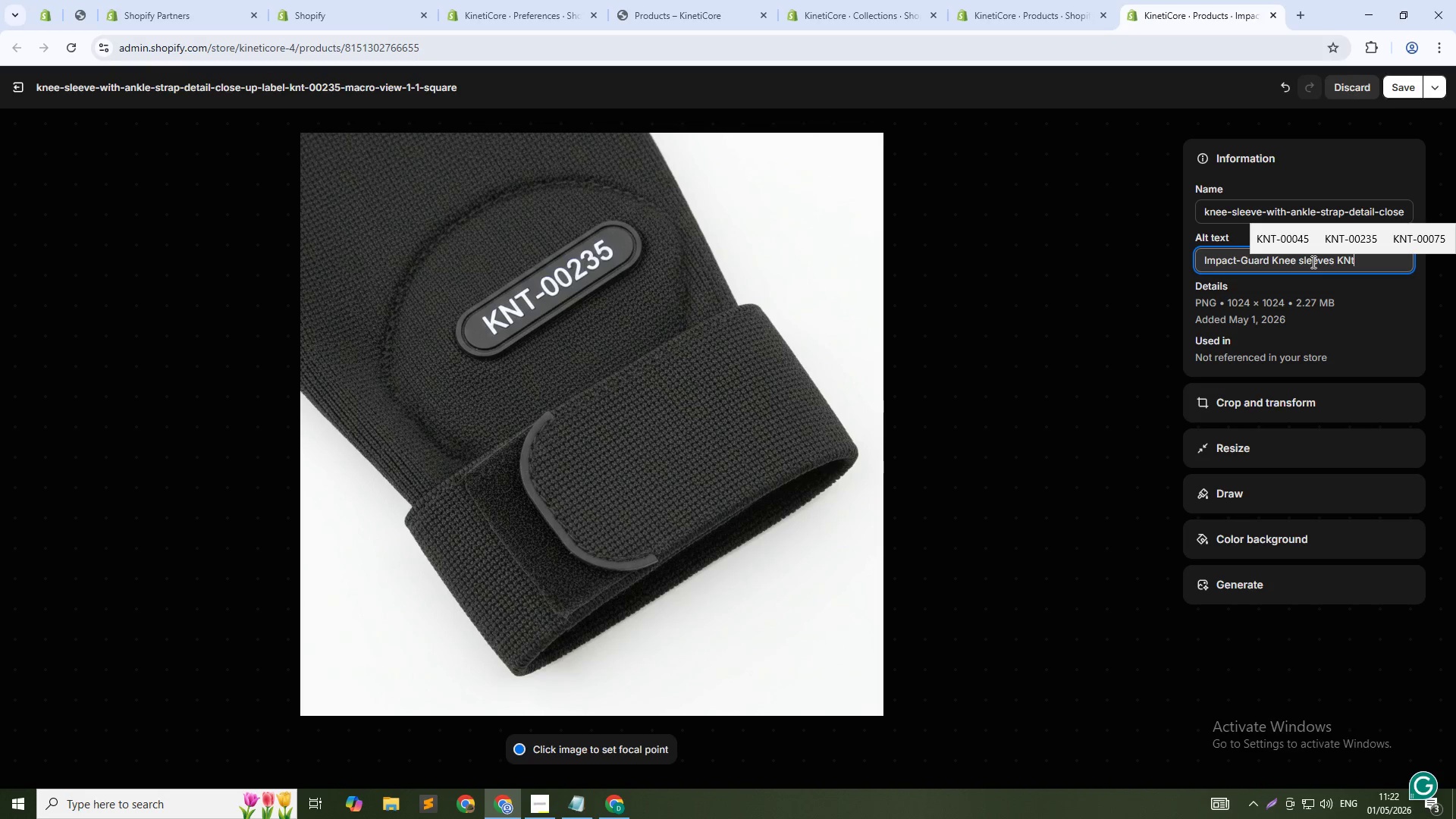 
wait(12.97)
 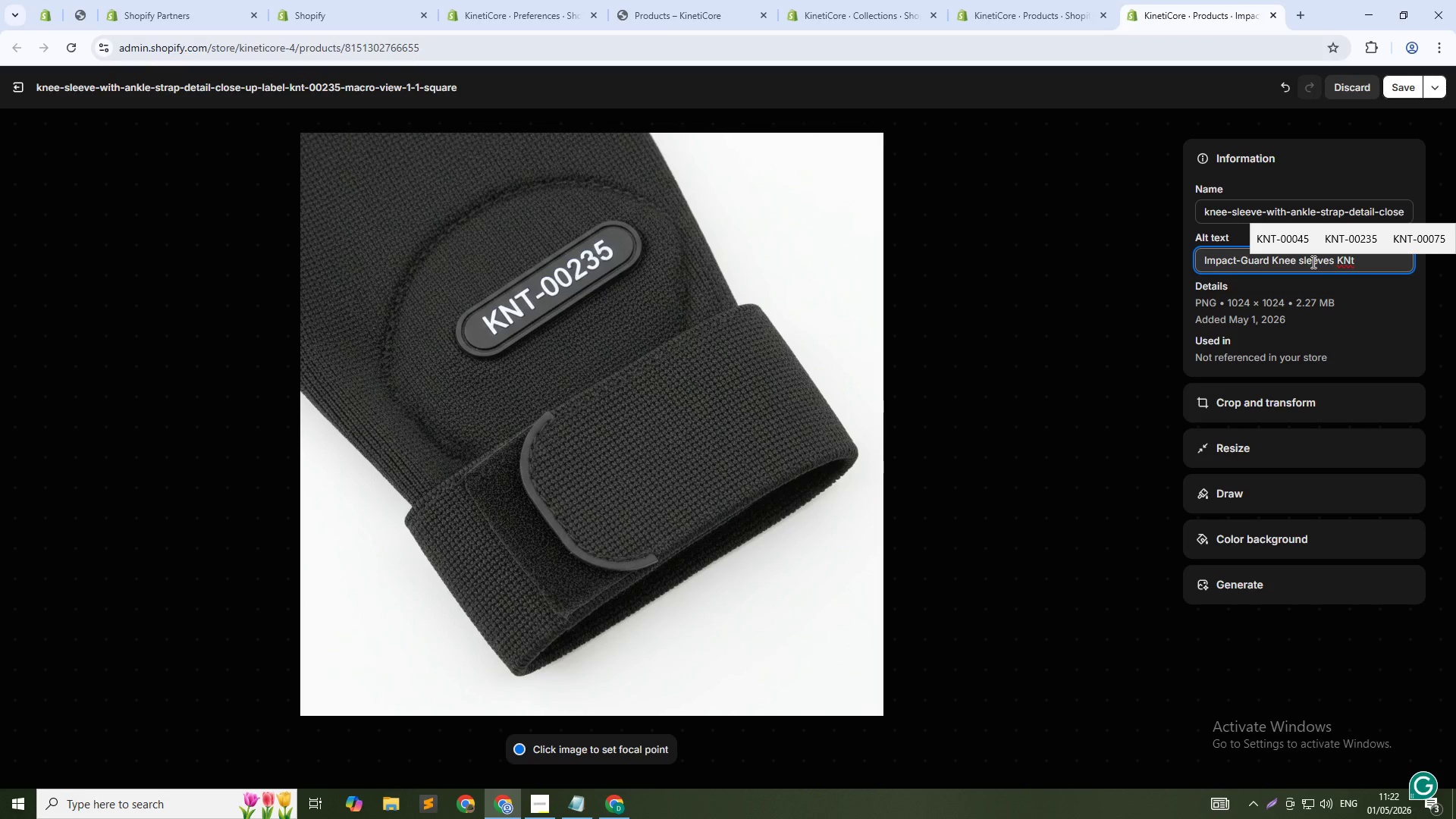 
key(Backspace)
 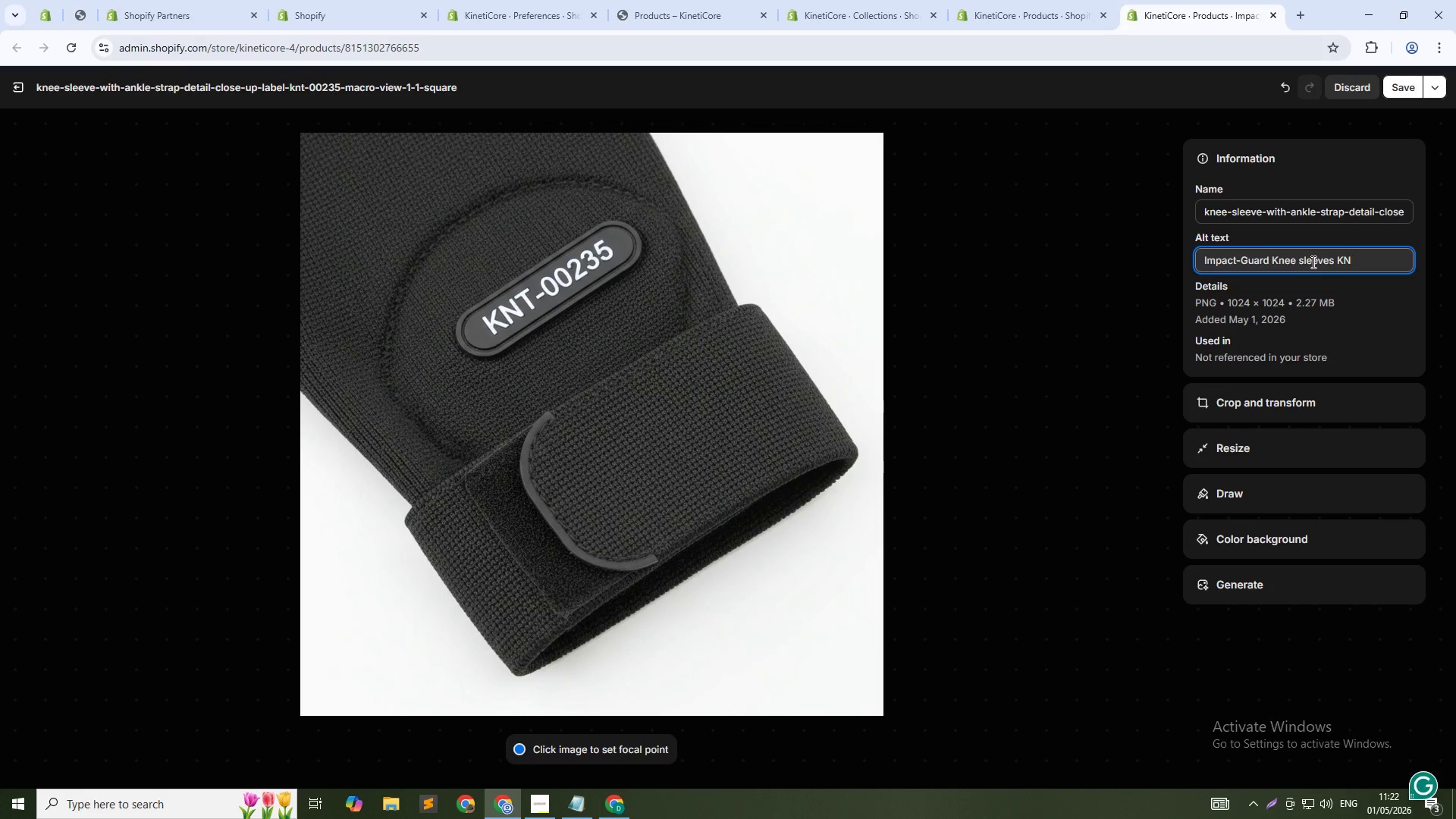 
key(Shift+T)
 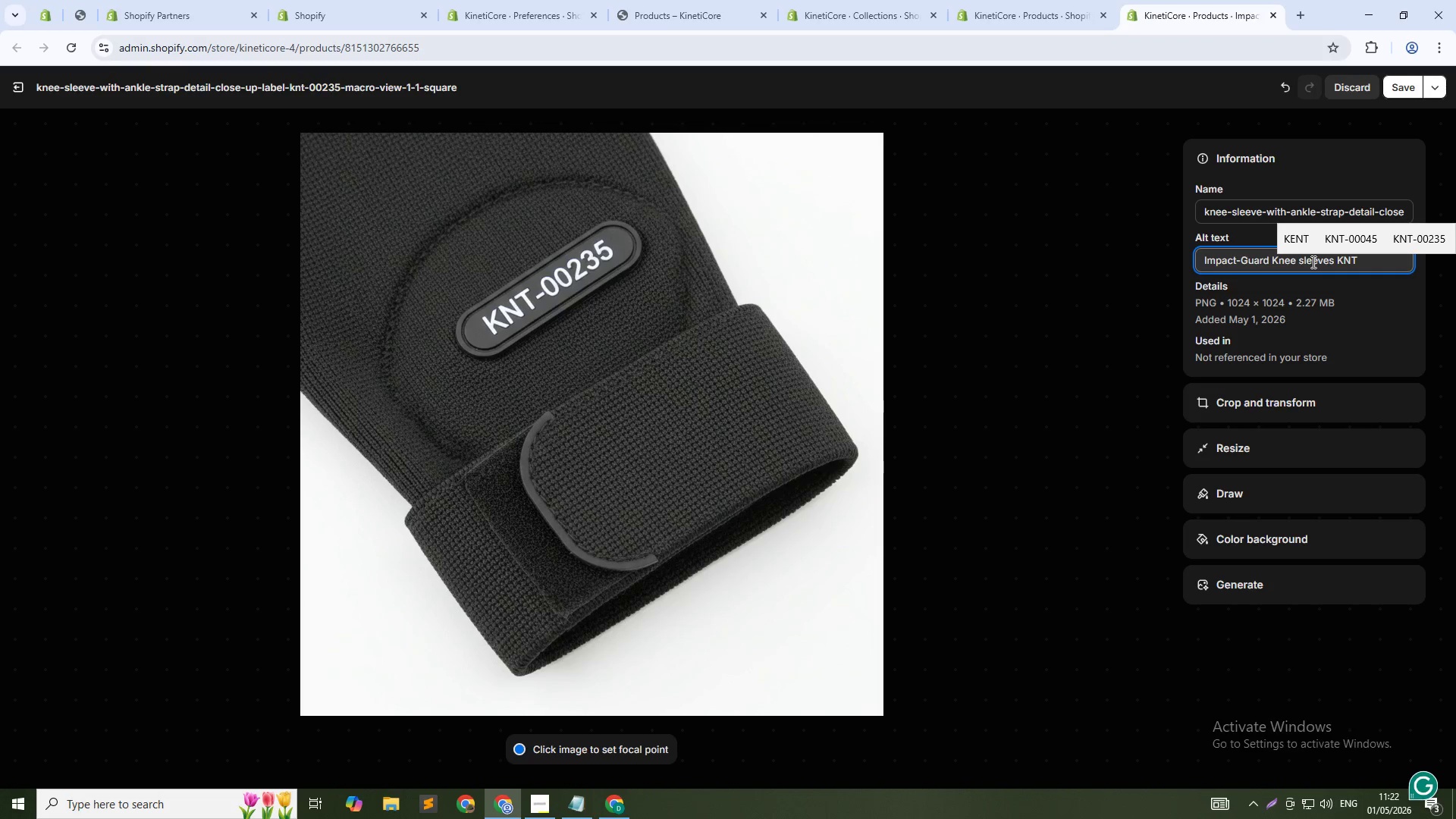 
key(Minus)
 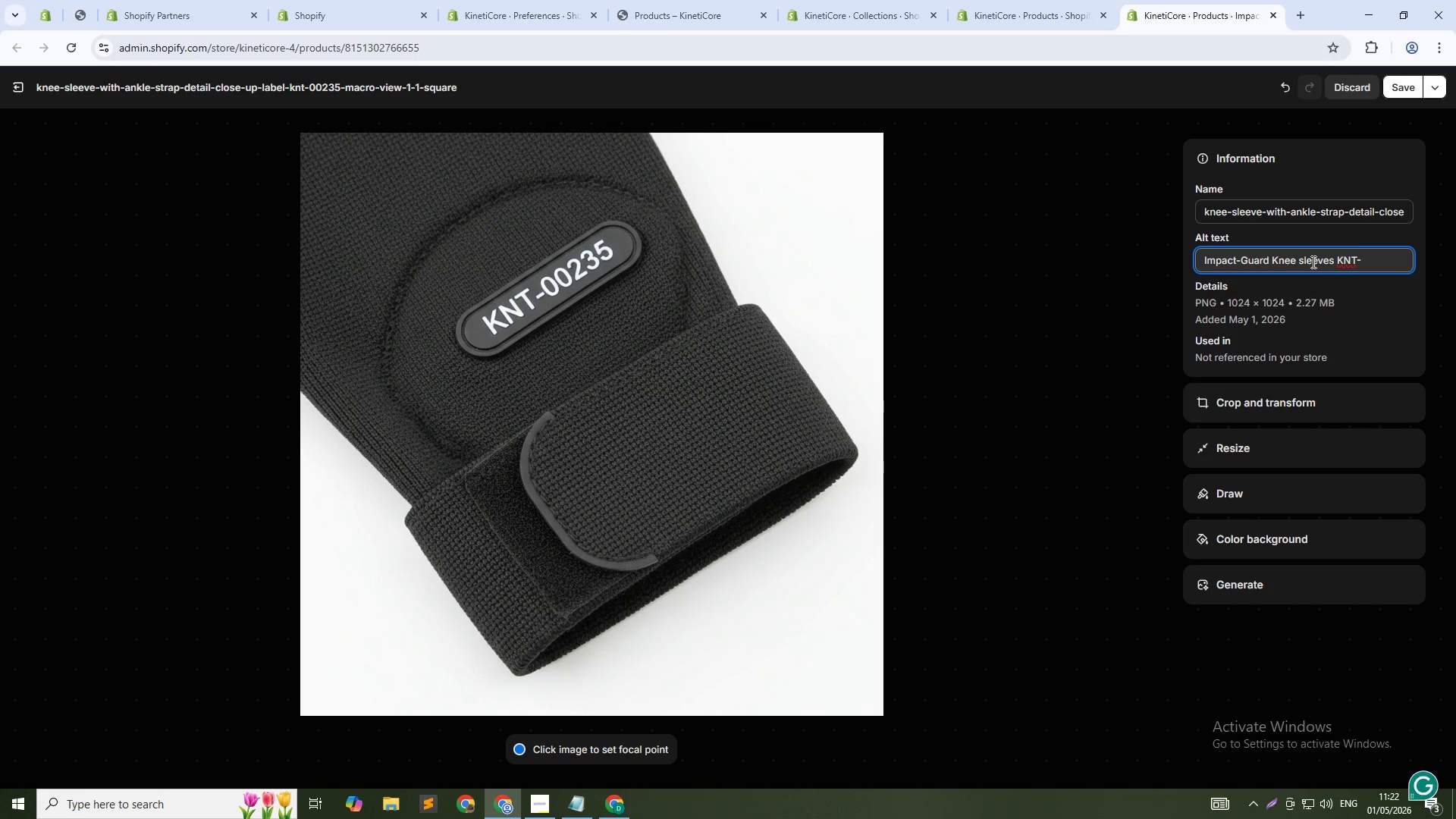 
wait(5.53)
 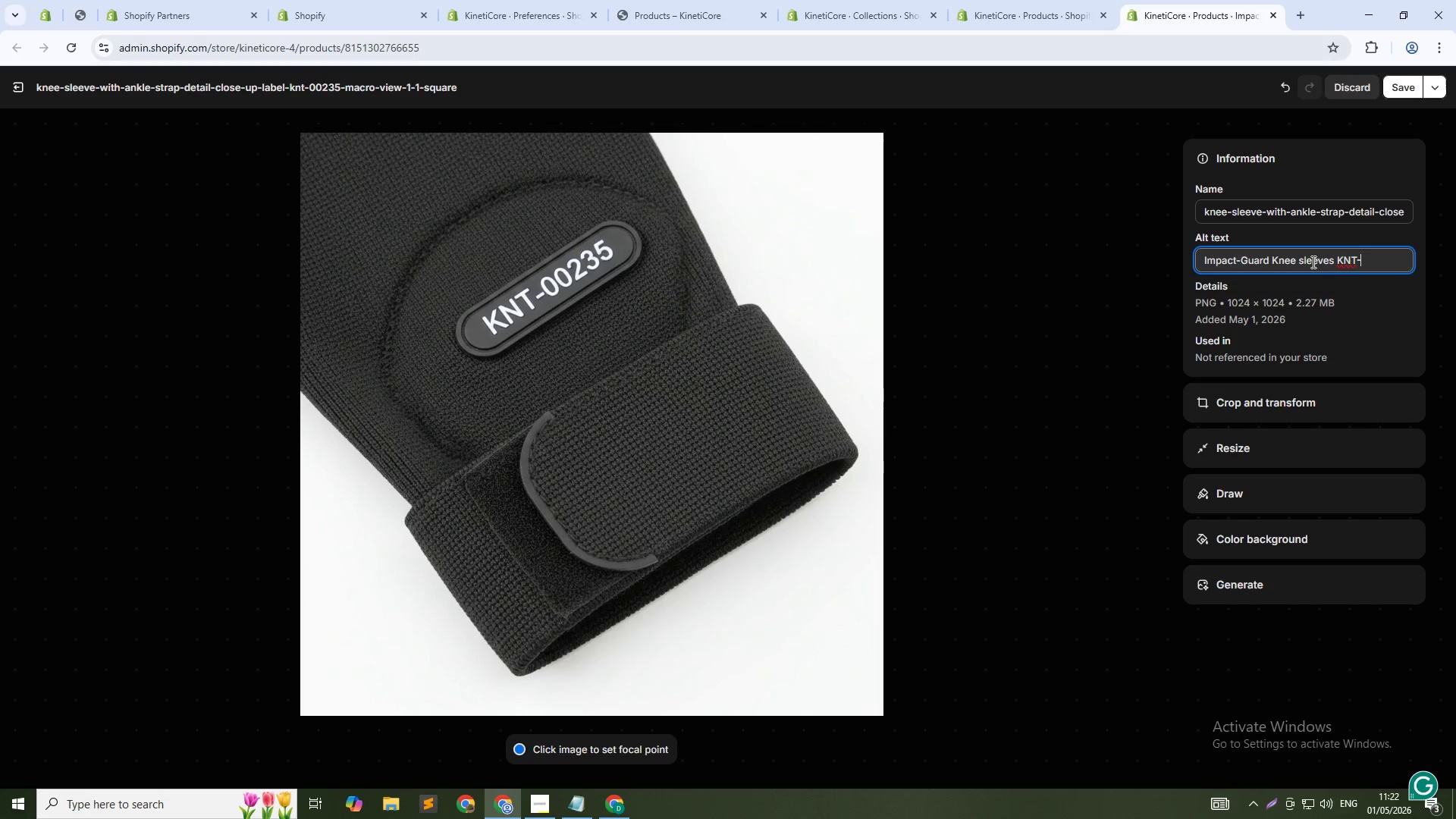 
type(00235 - knee and ankle protection combo)
 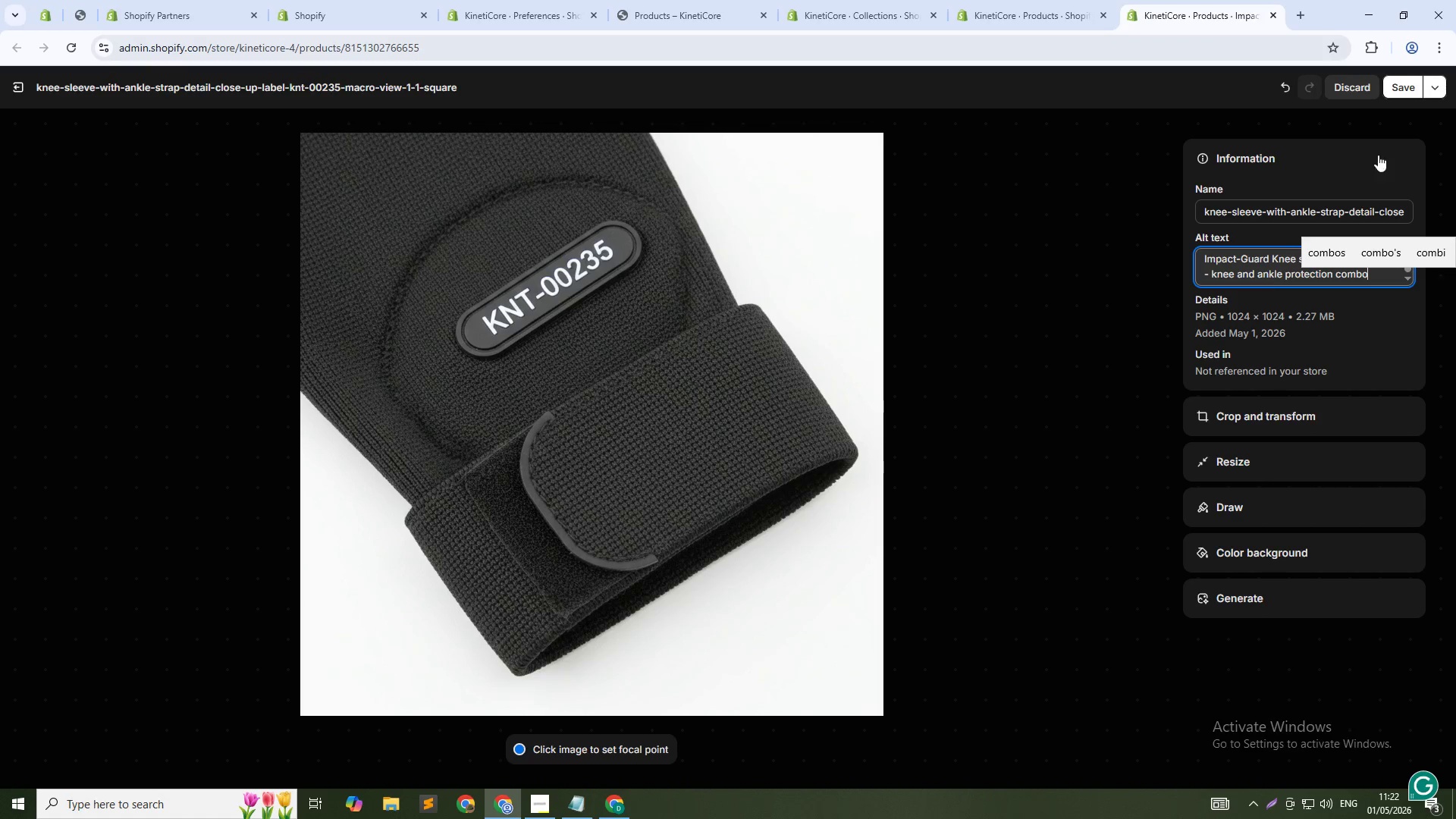 
left_click([1405, 77])
 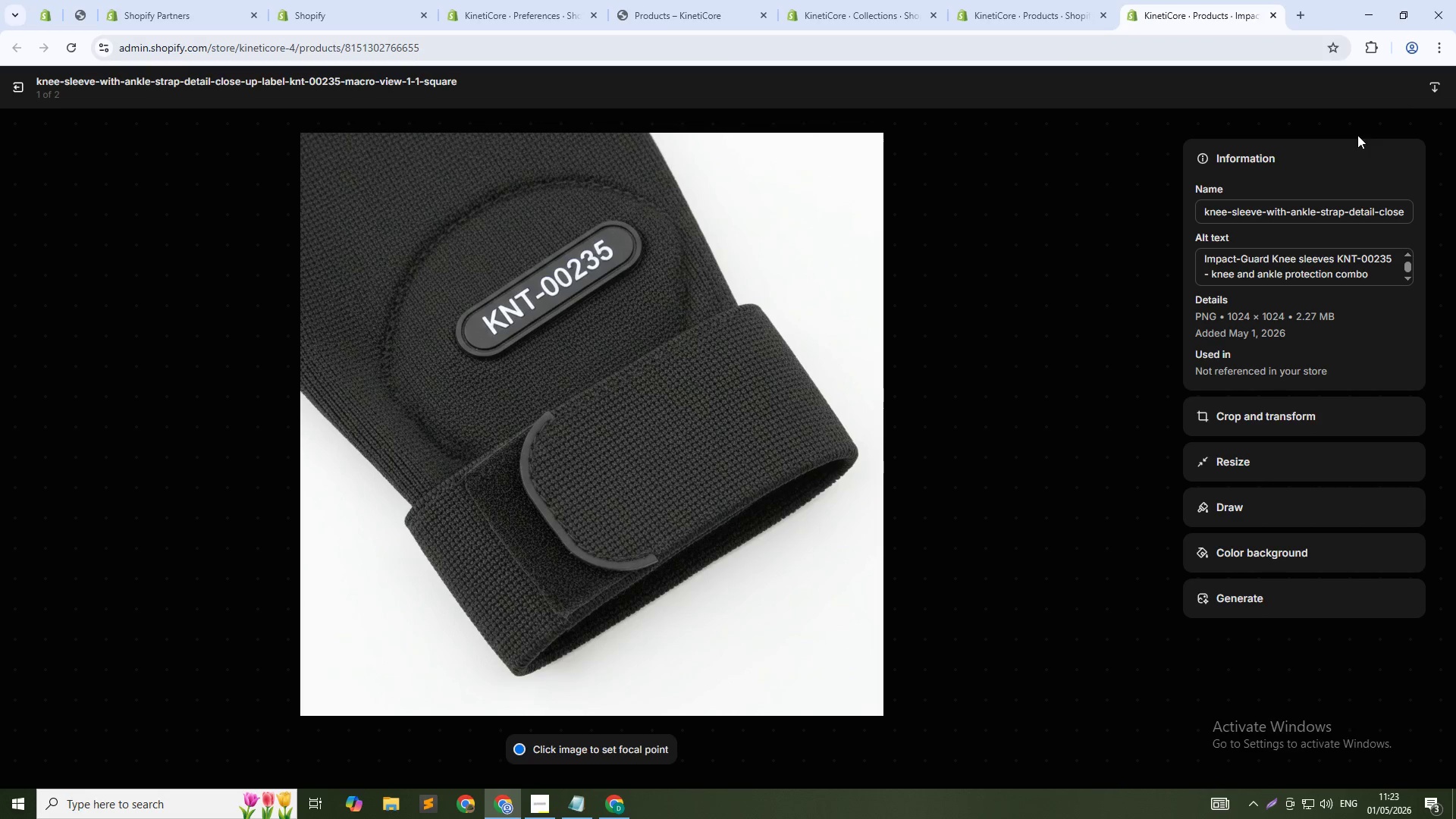 
wait(5.67)
 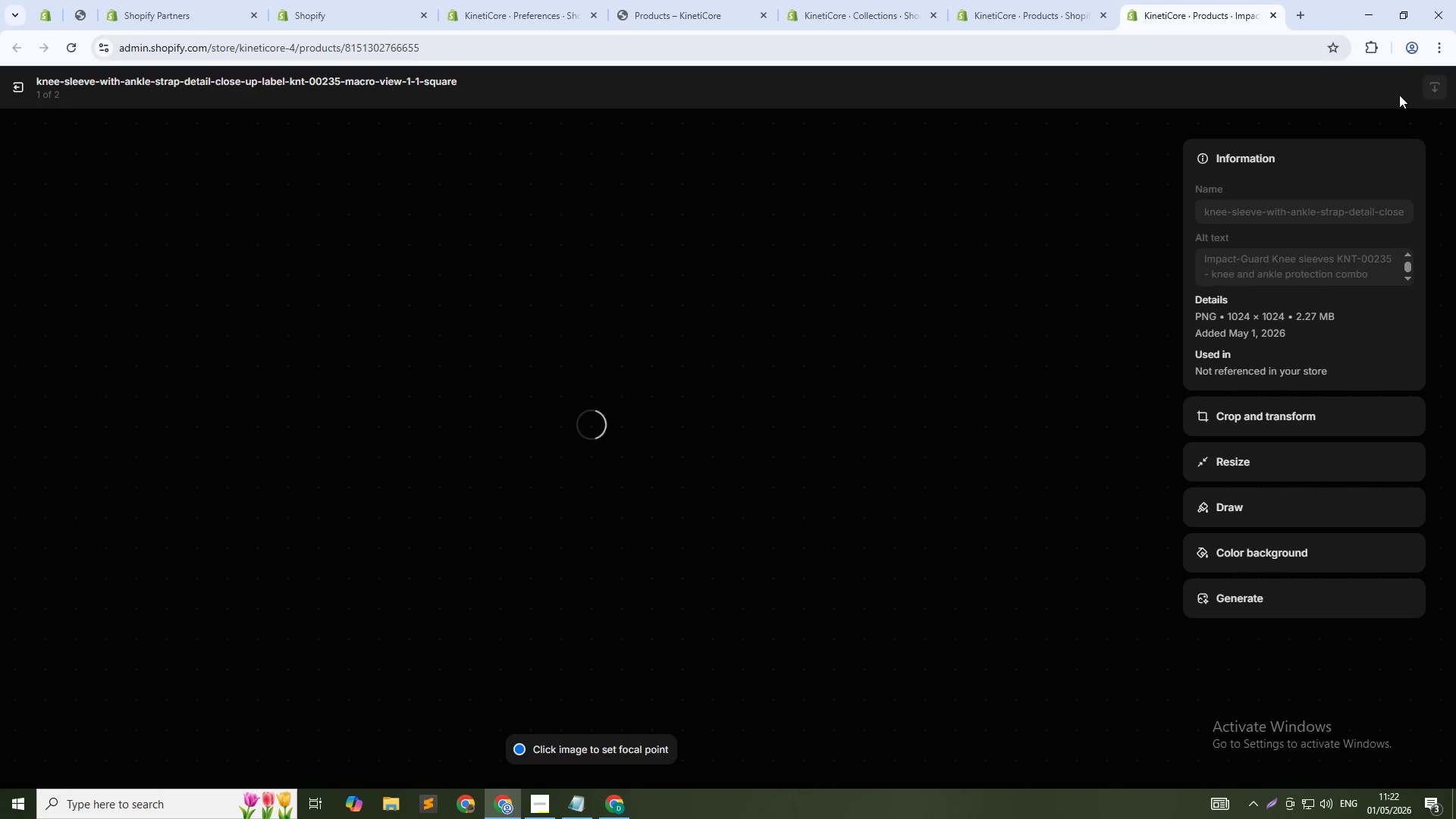 
left_click([1147, 442])
 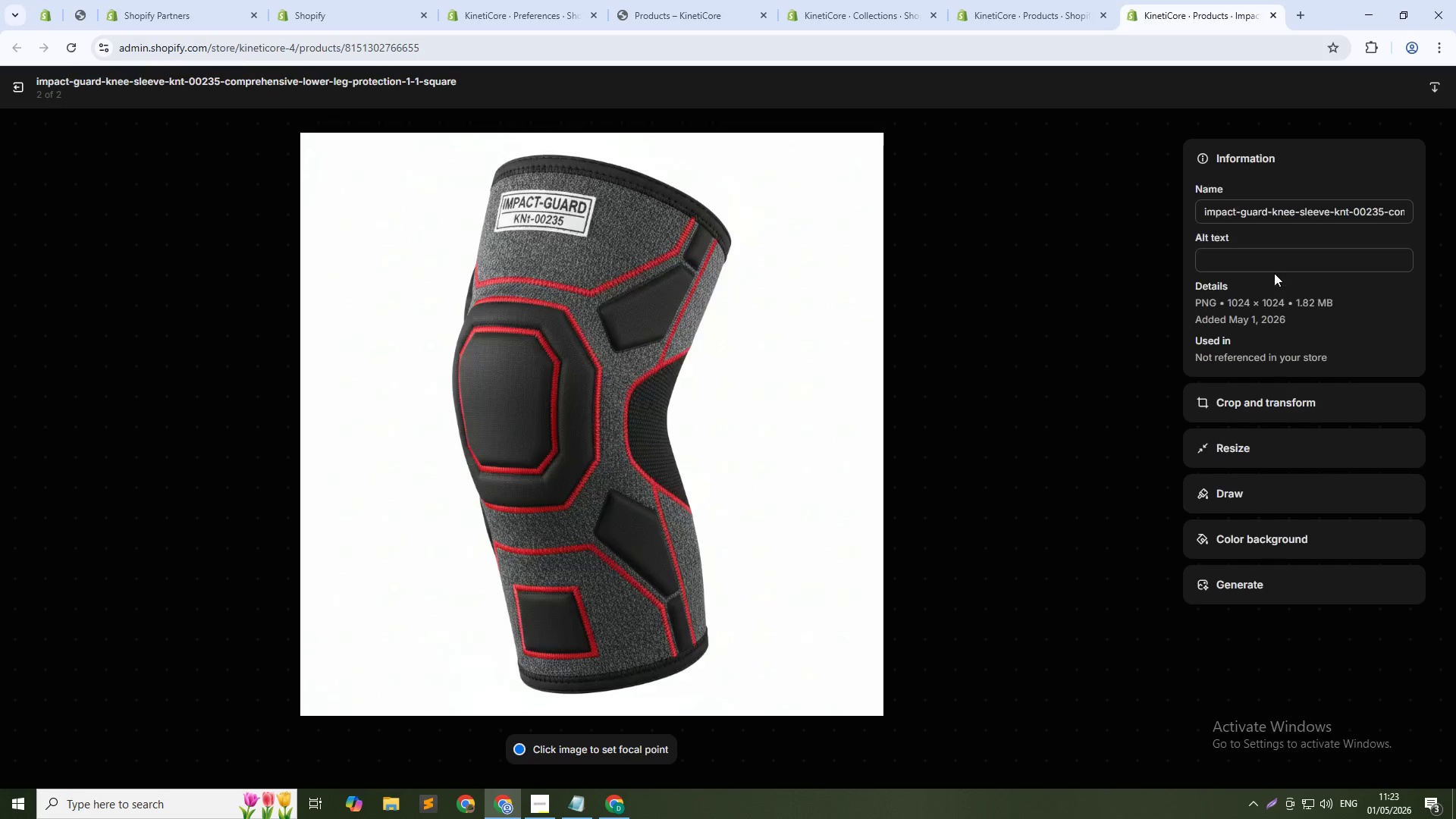 
left_click([1282, 268])
 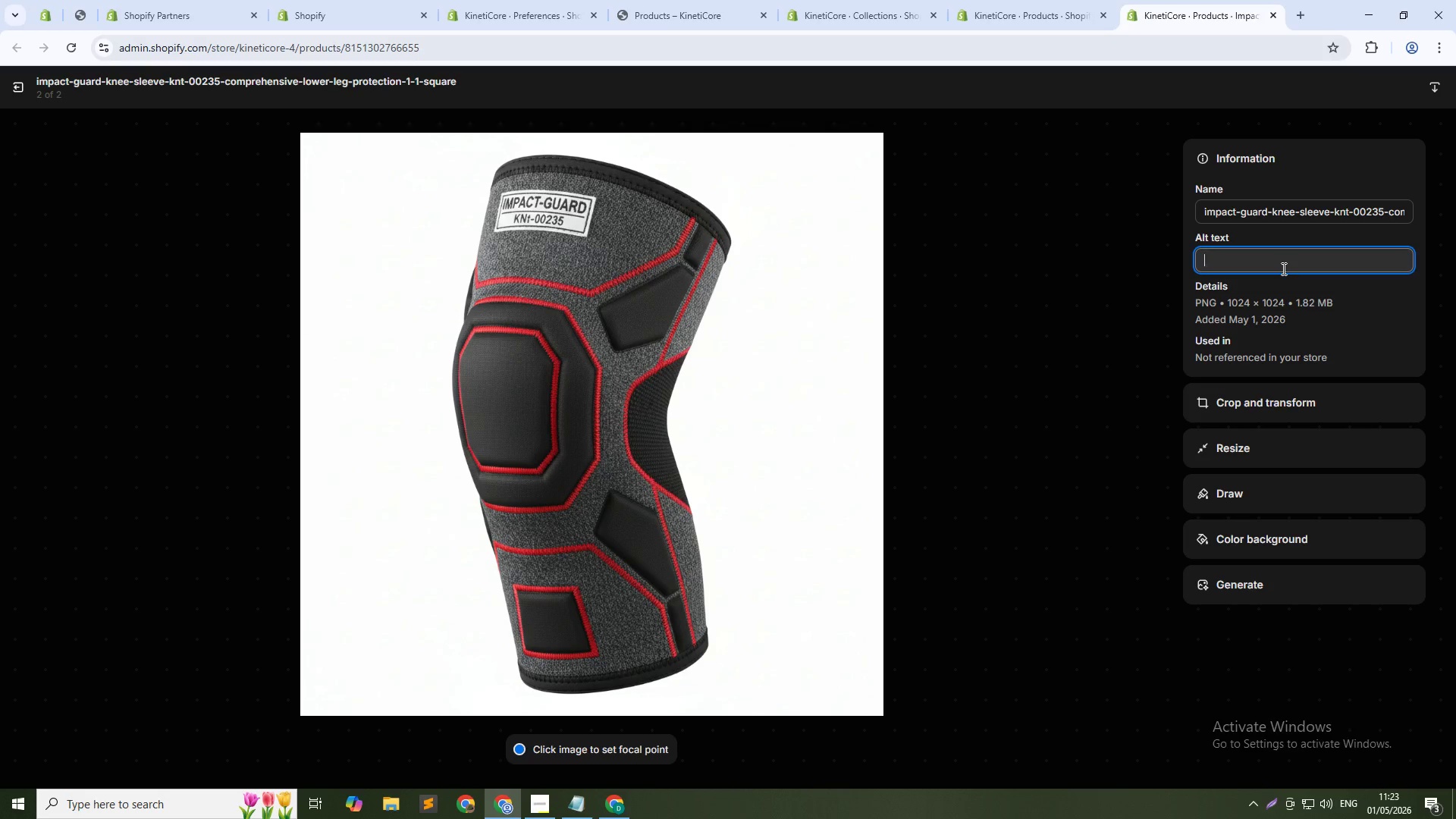 
type(Impact-Guard knee sleeve KNT-00235 - comprehensive lower leg protection)
 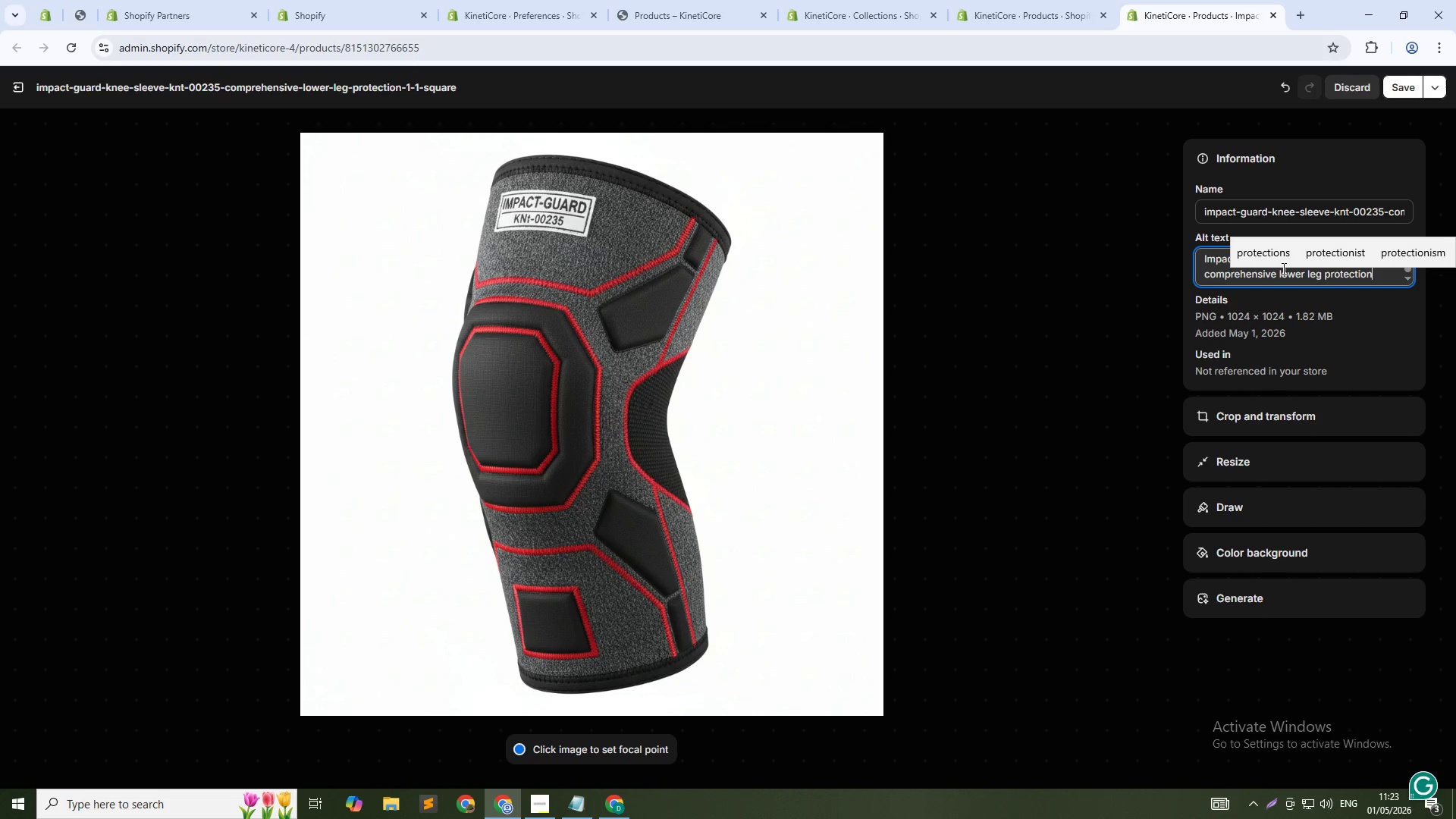 
left_click([1401, 86])
 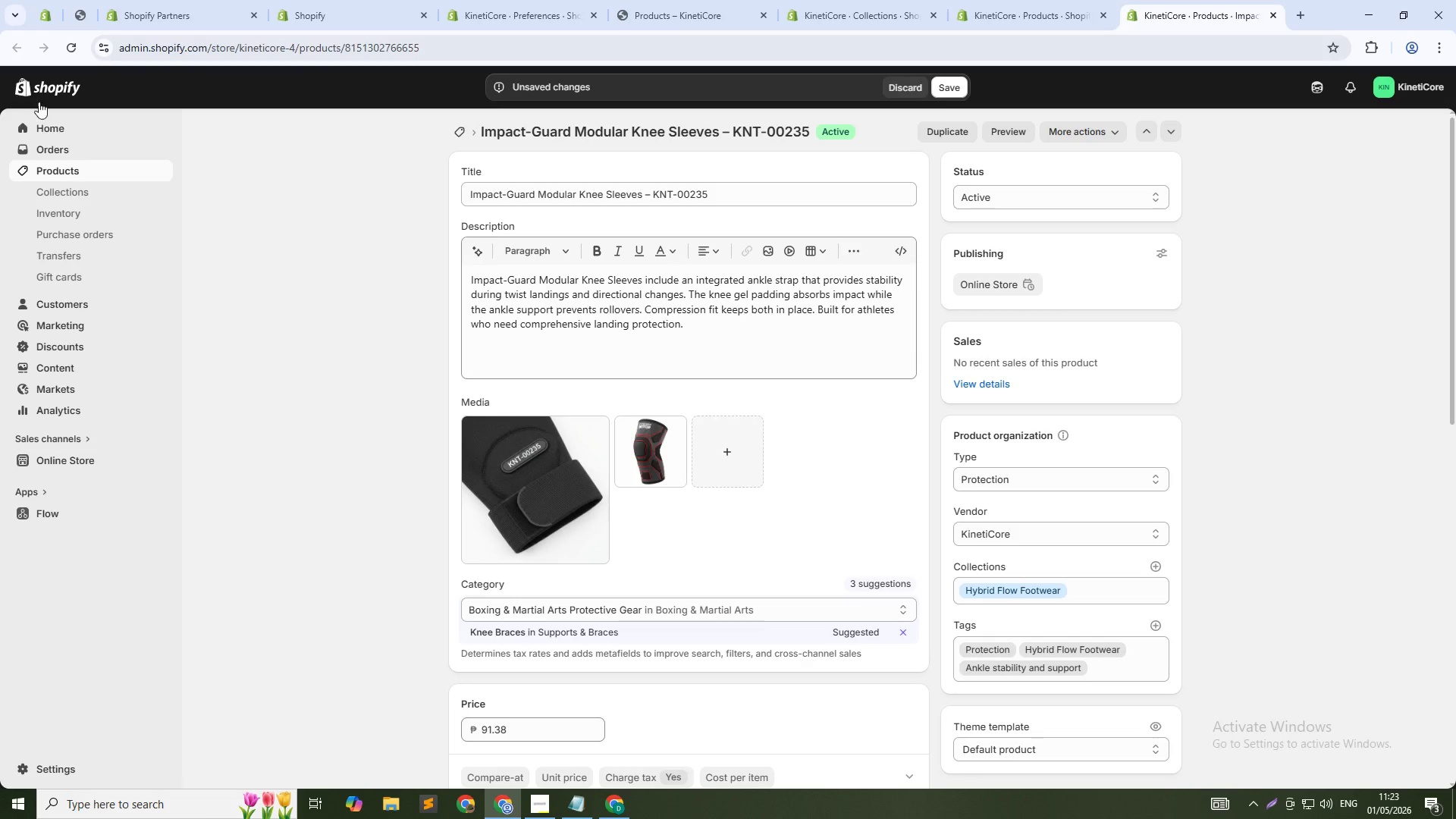 
left_click([940, 85])
 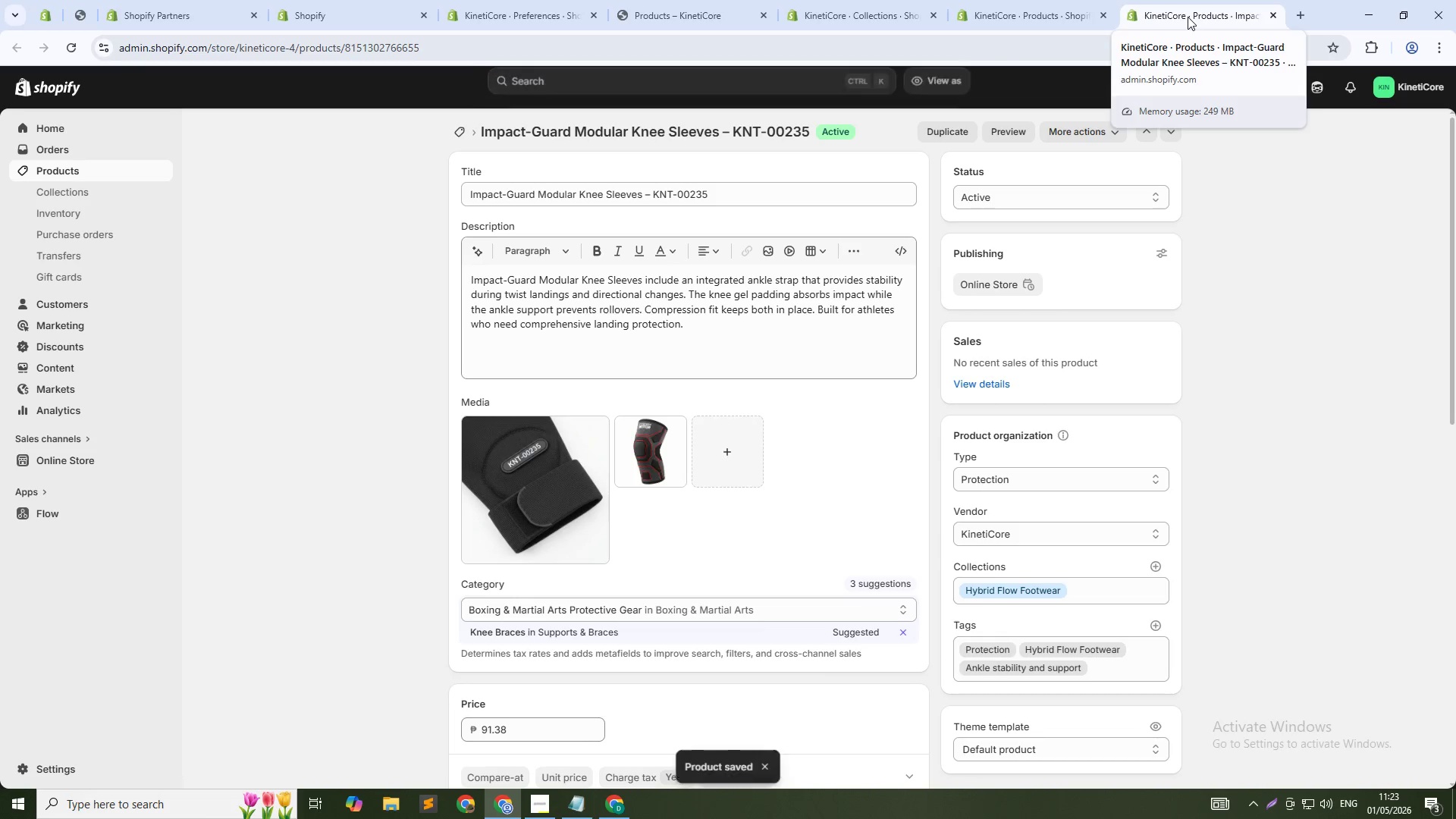 
middle_click([1191, 15])
 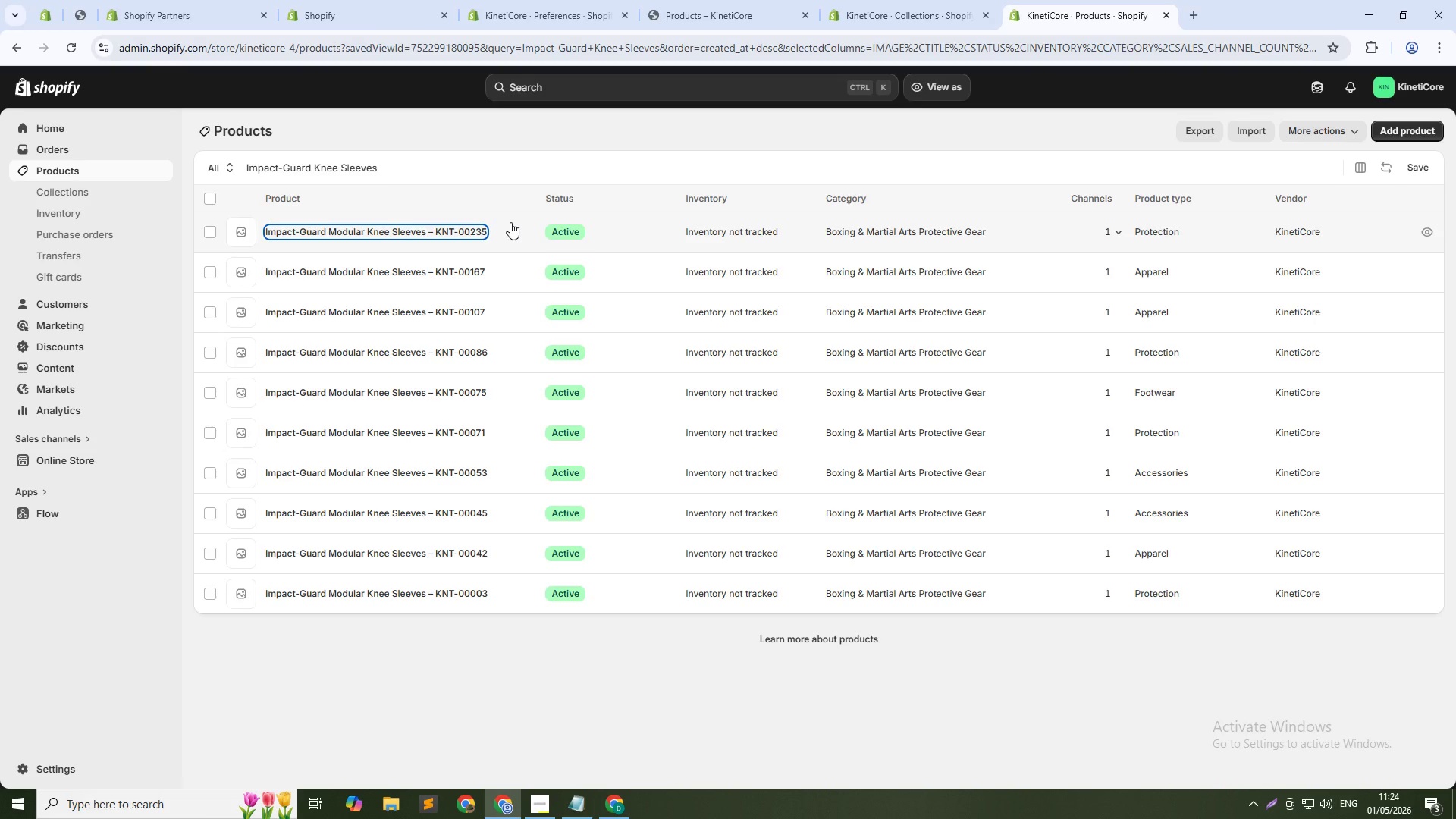 
wait(35.38)
 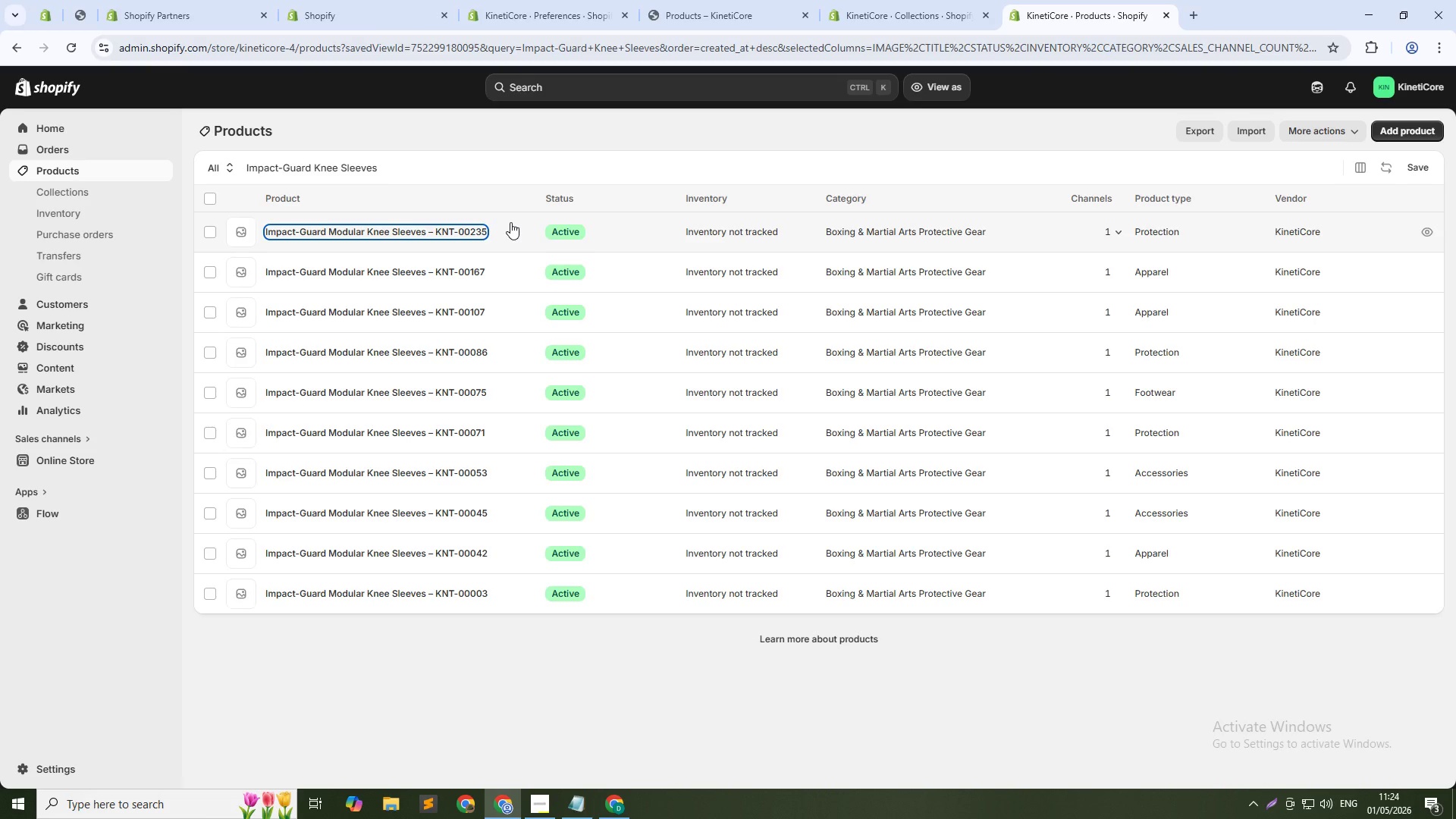 
double_click([377, 160])
 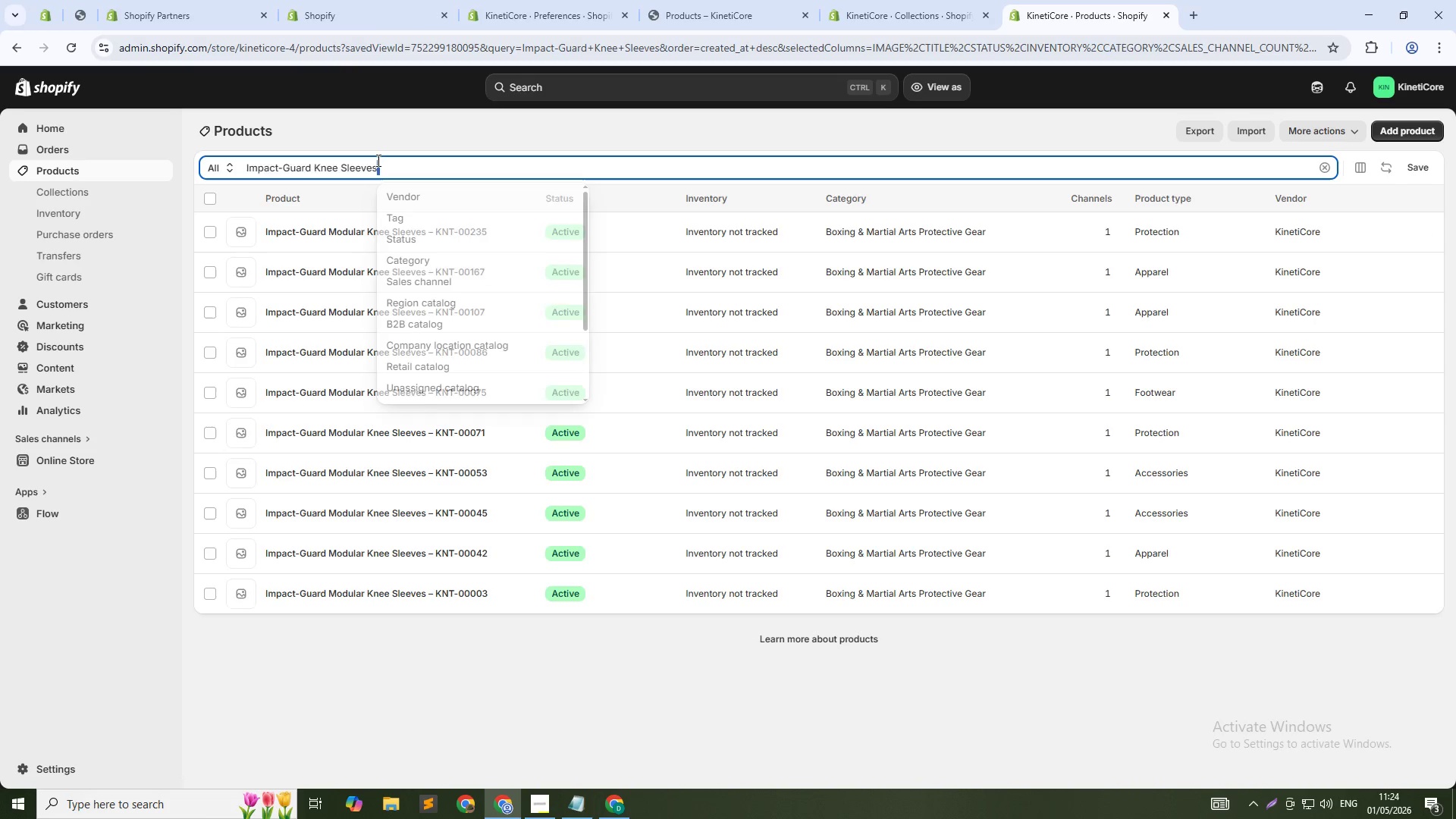 
triple_click([377, 160])
 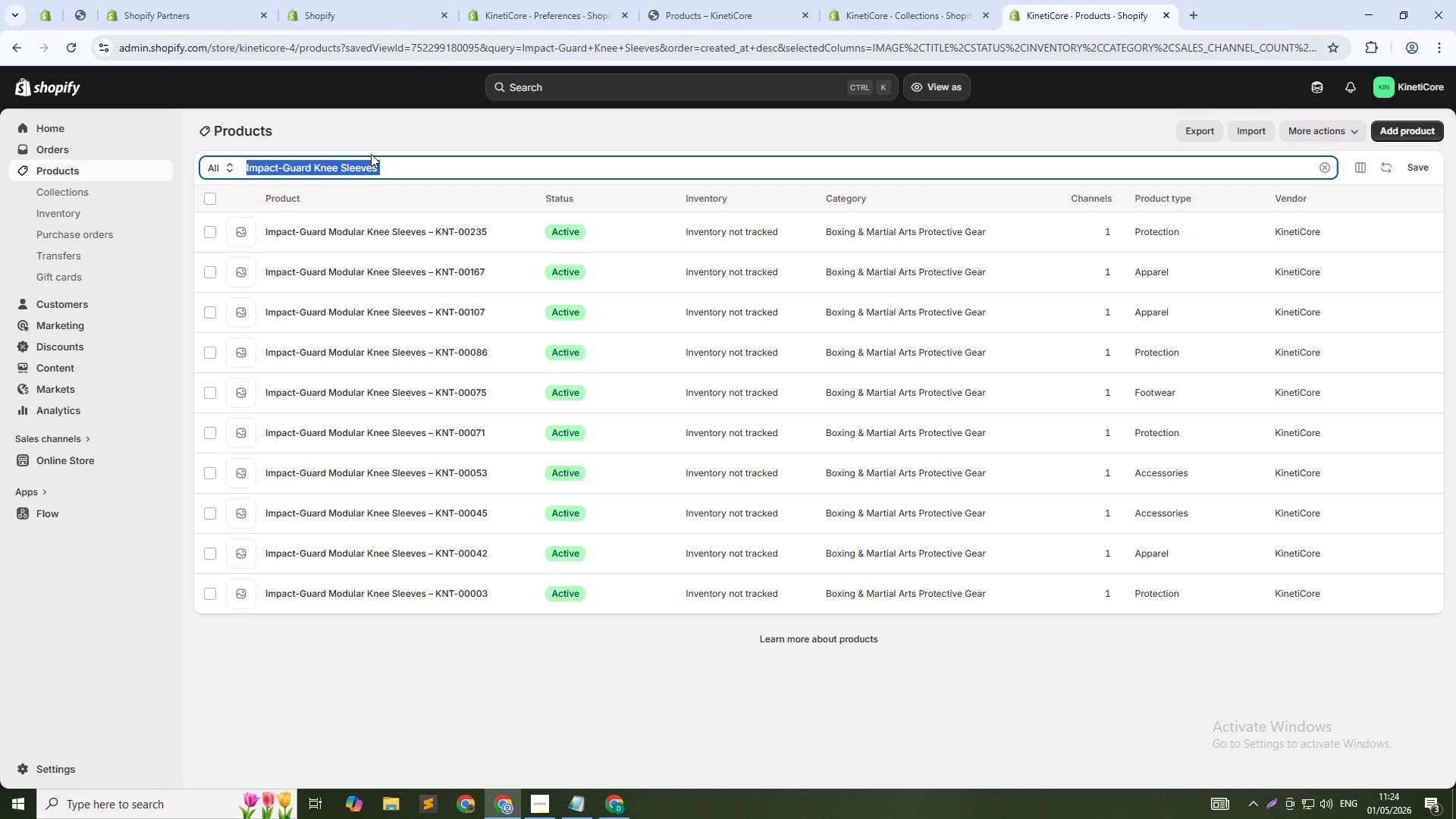 
type(Cre)
 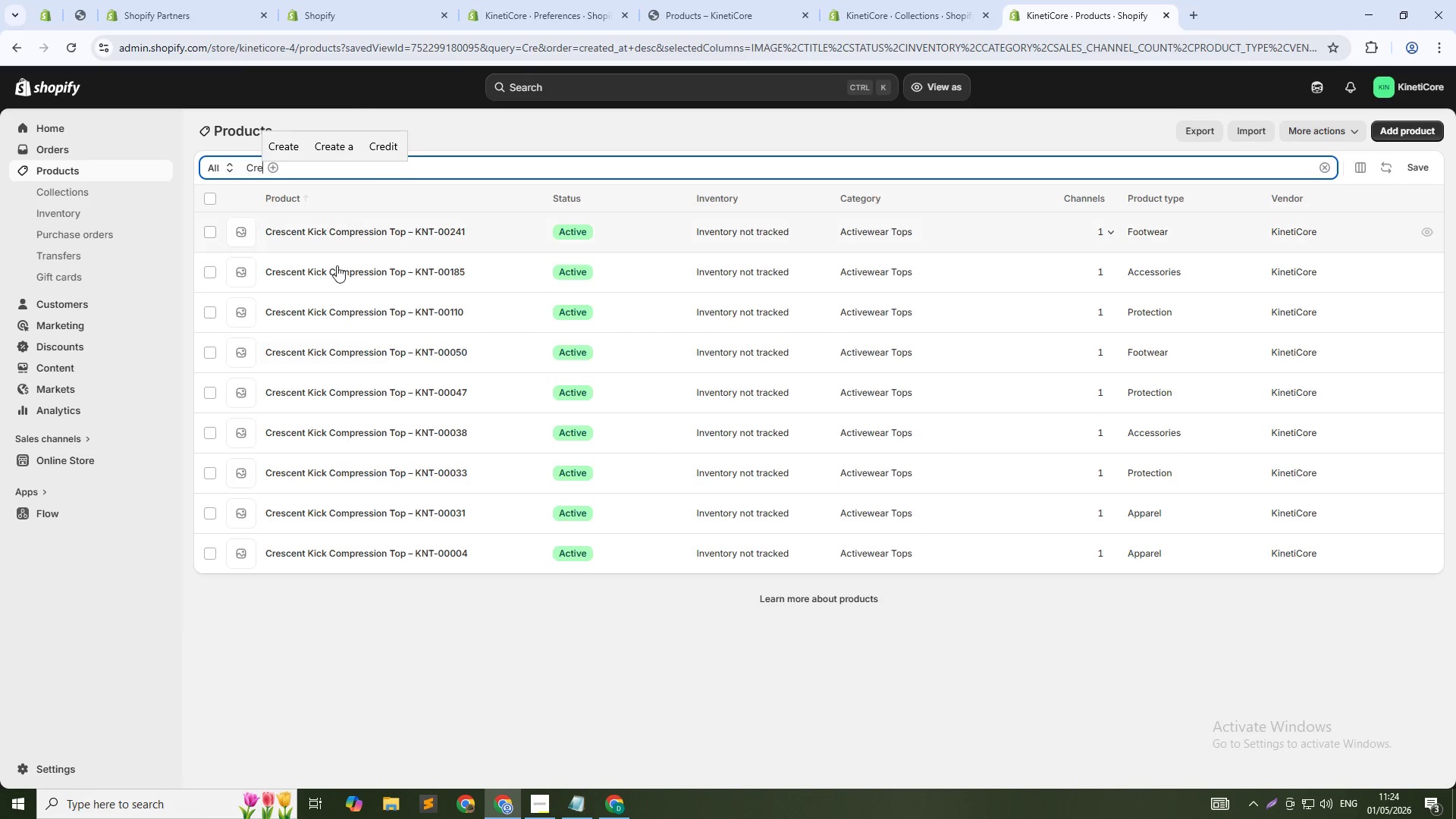 
hold_key(key=ControlLeft, duration=1.5)
left_click([441, 551])
 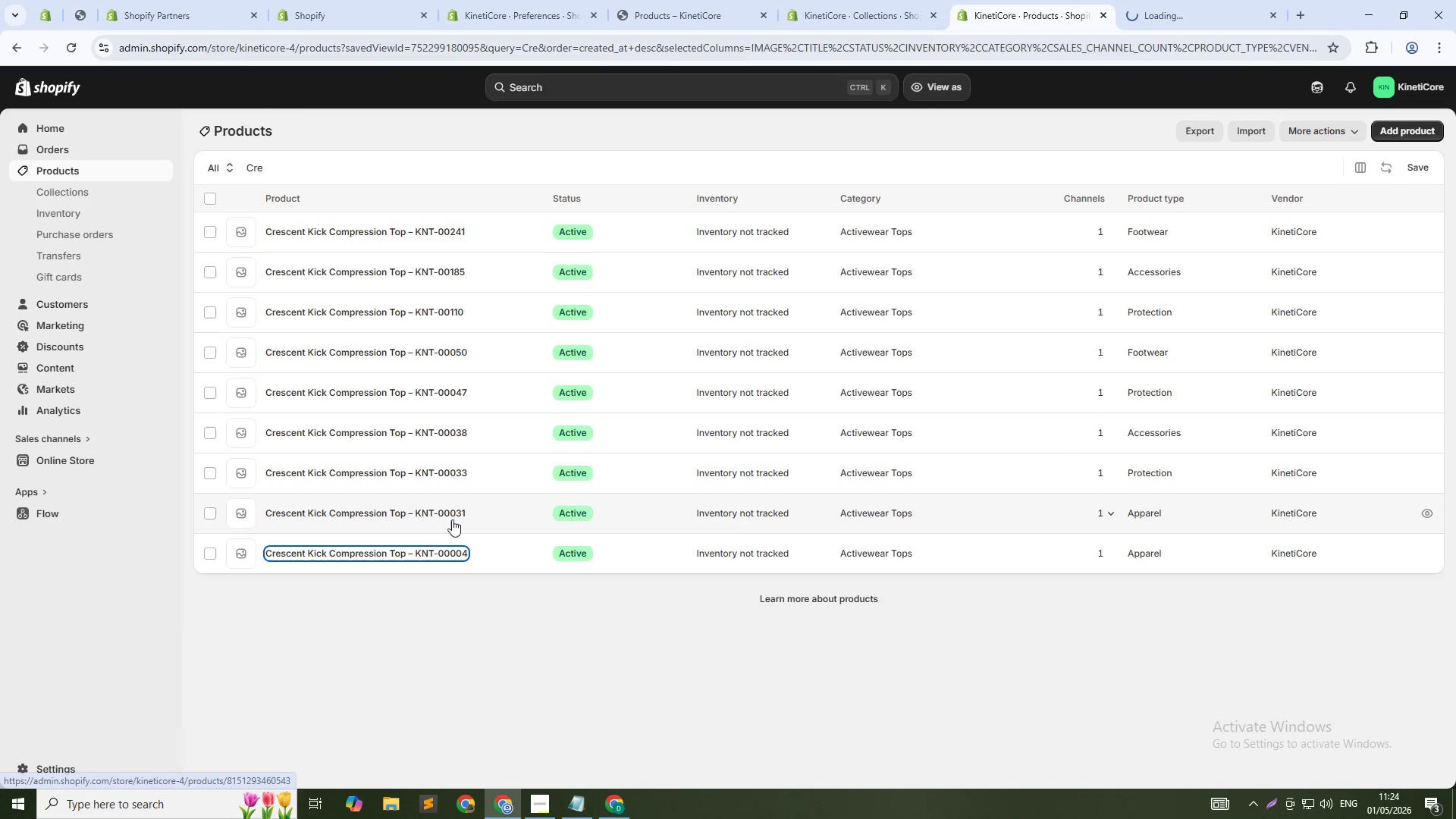 
hold_key(key=ControlLeft, duration=1.52)
left_click([455, 516])
 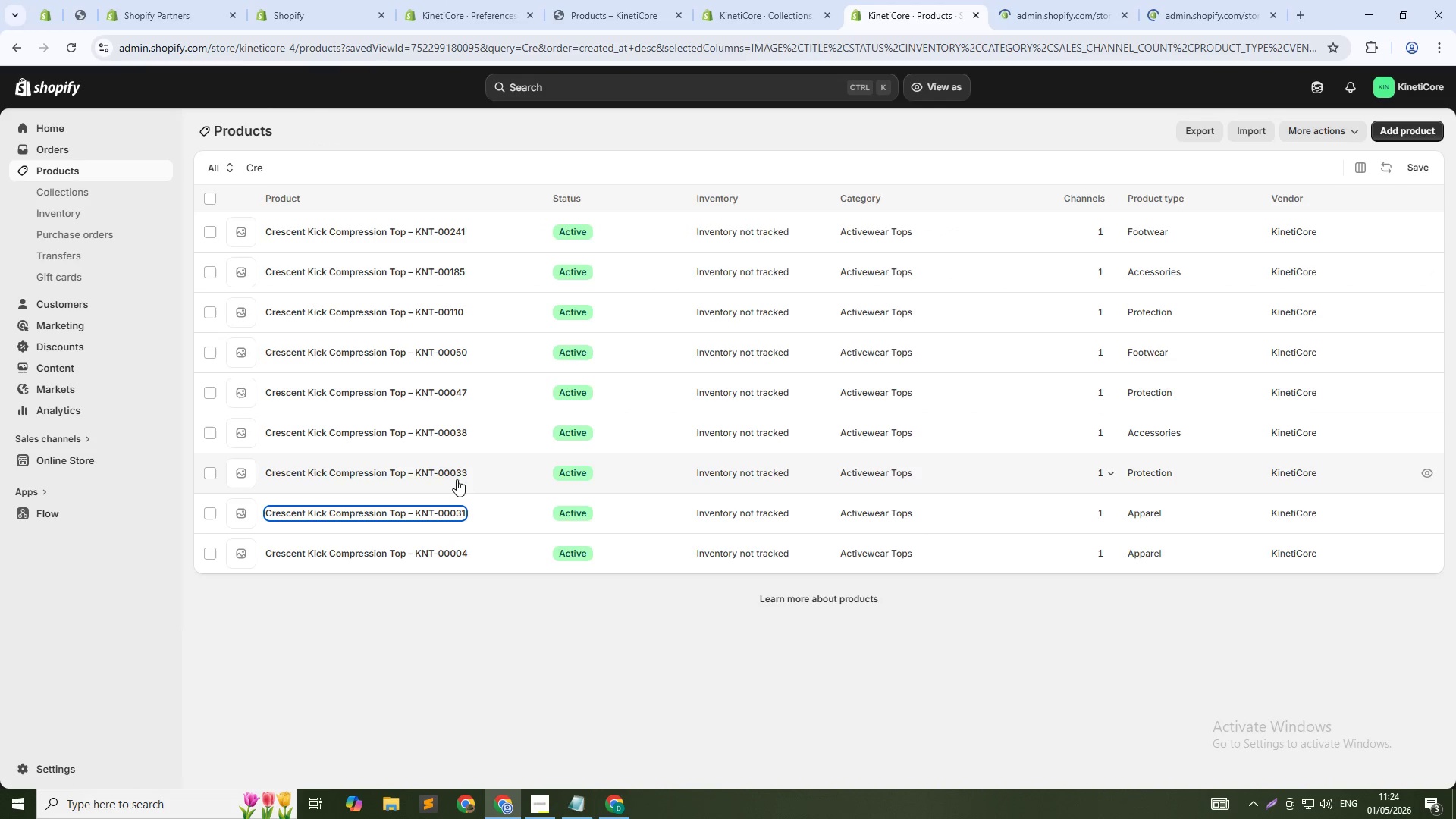 
left_click([456, 475])
 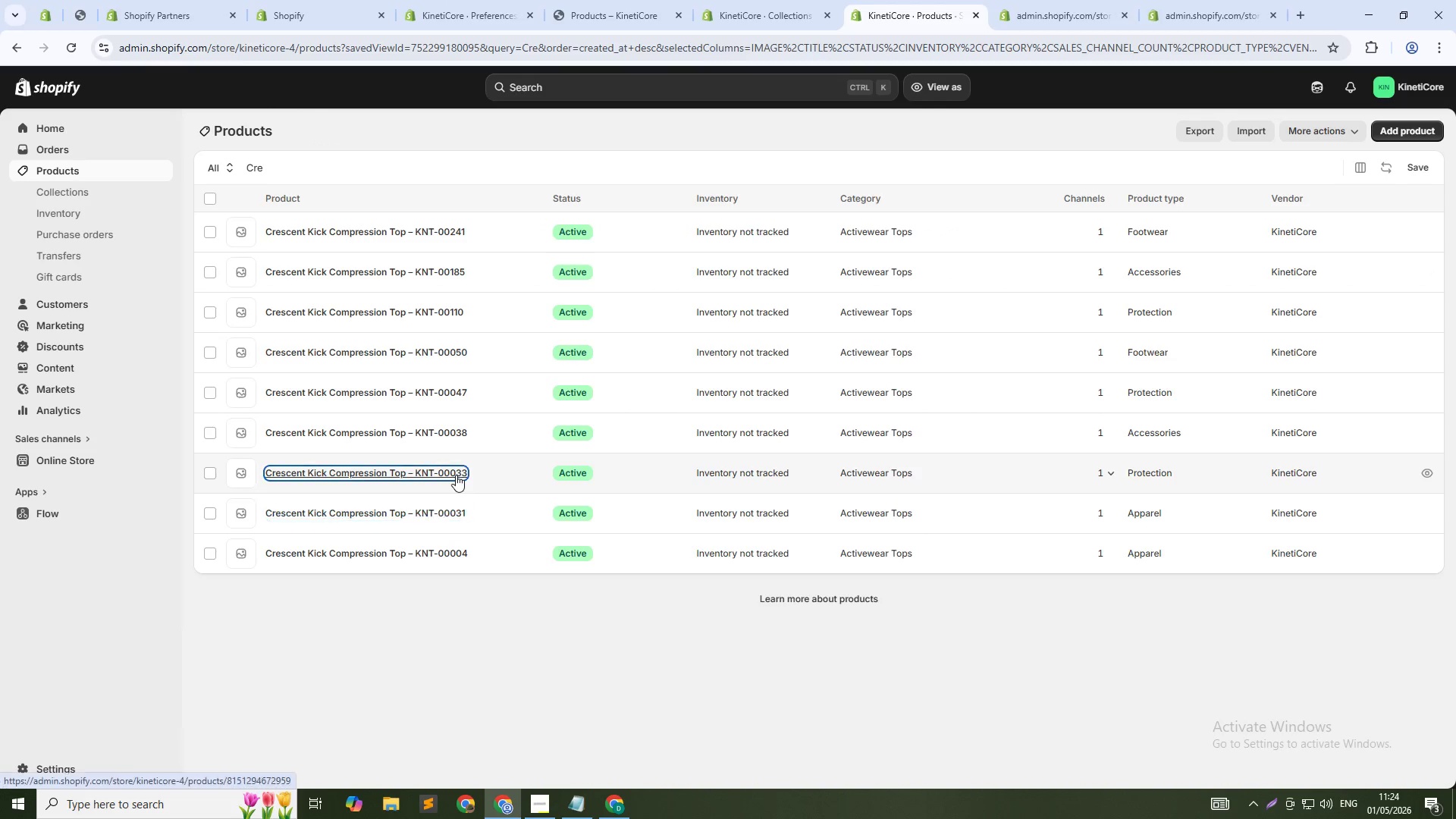 
hold_key(key=ControlLeft, duration=1.52)
left_click([455, 429])
 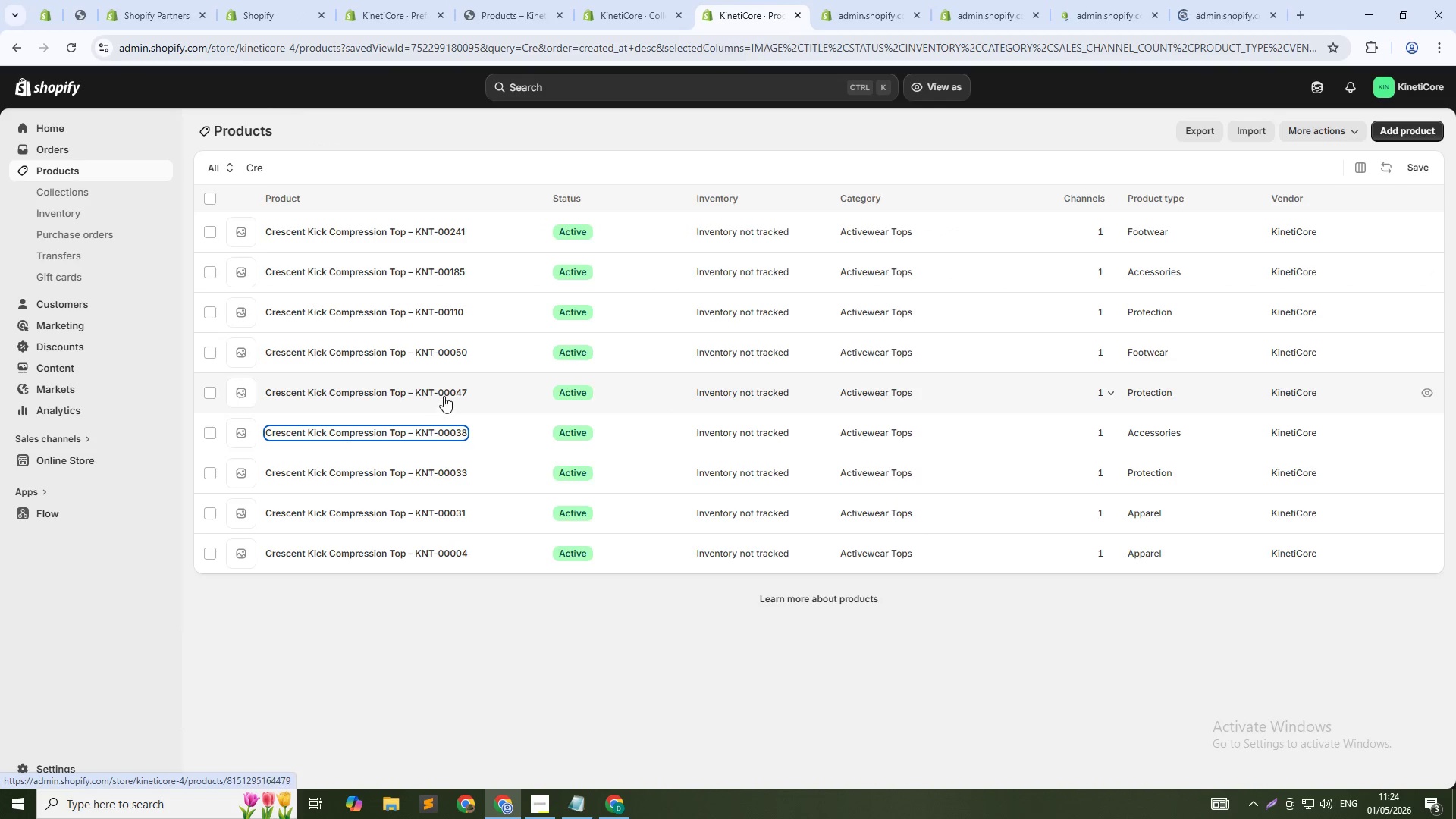 
left_click([444, 396])
 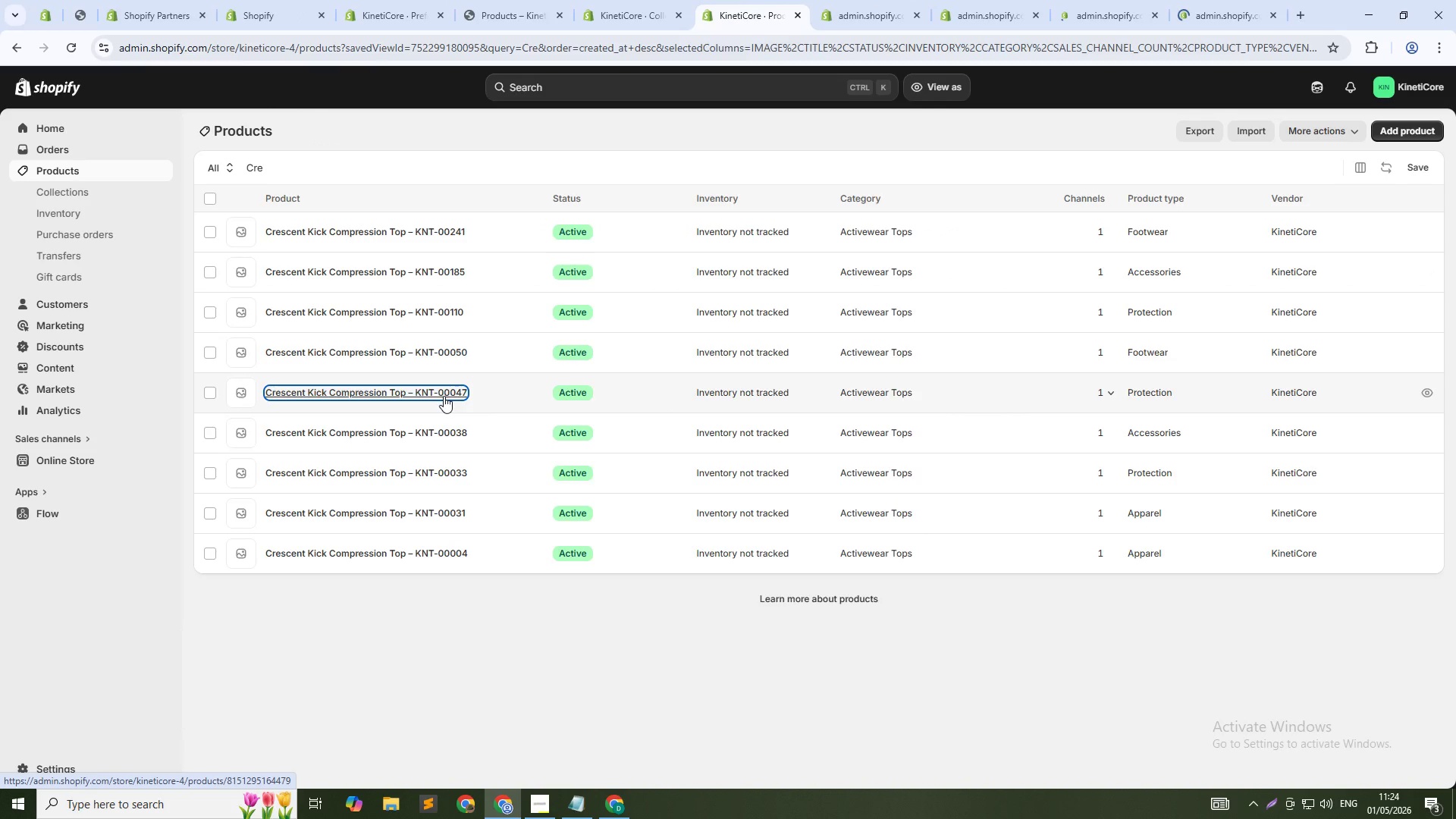 
hold_key(key=ControlLeft, duration=1.53)
left_click([457, 348])
 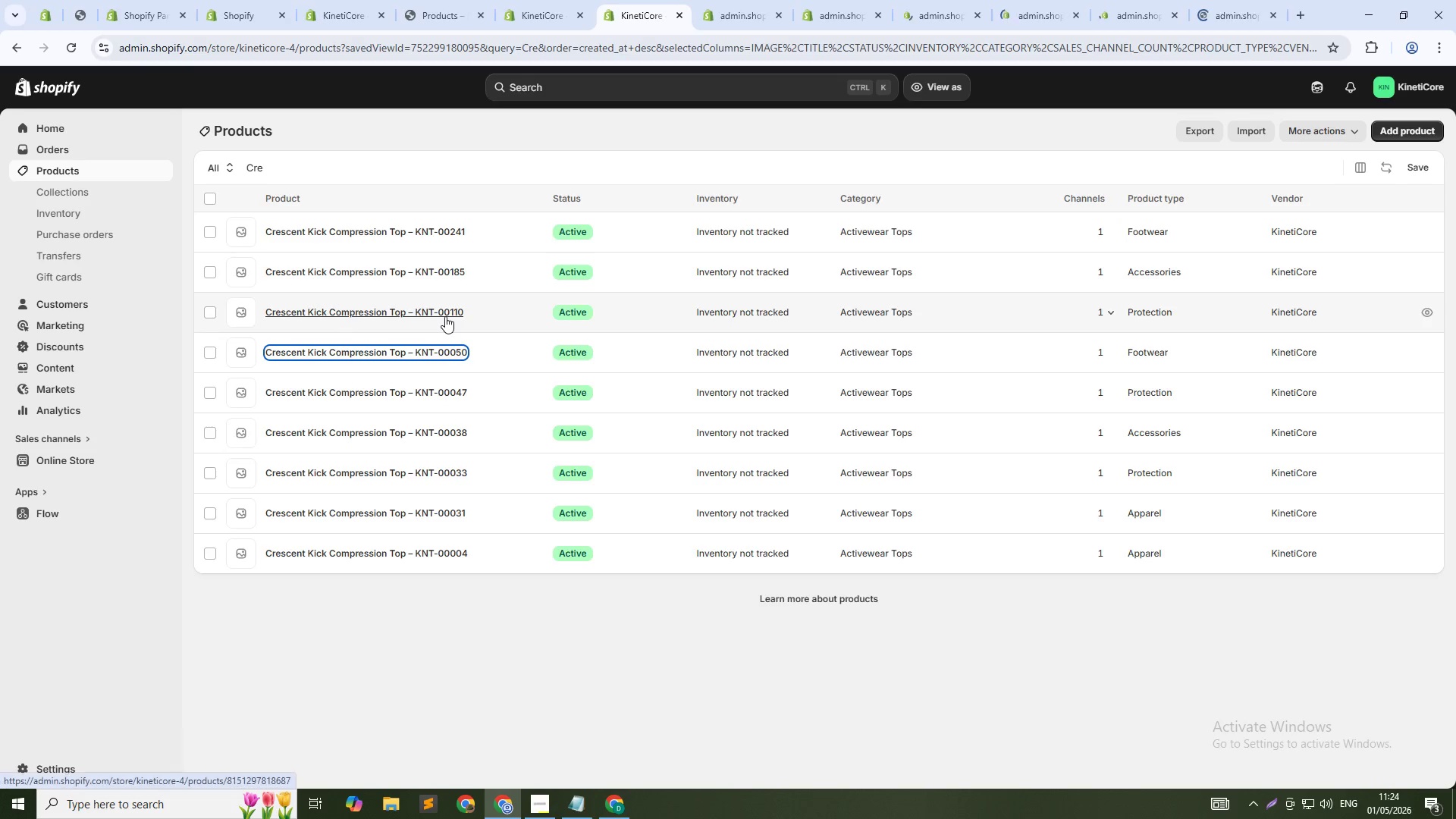 
left_click([445, 316])
 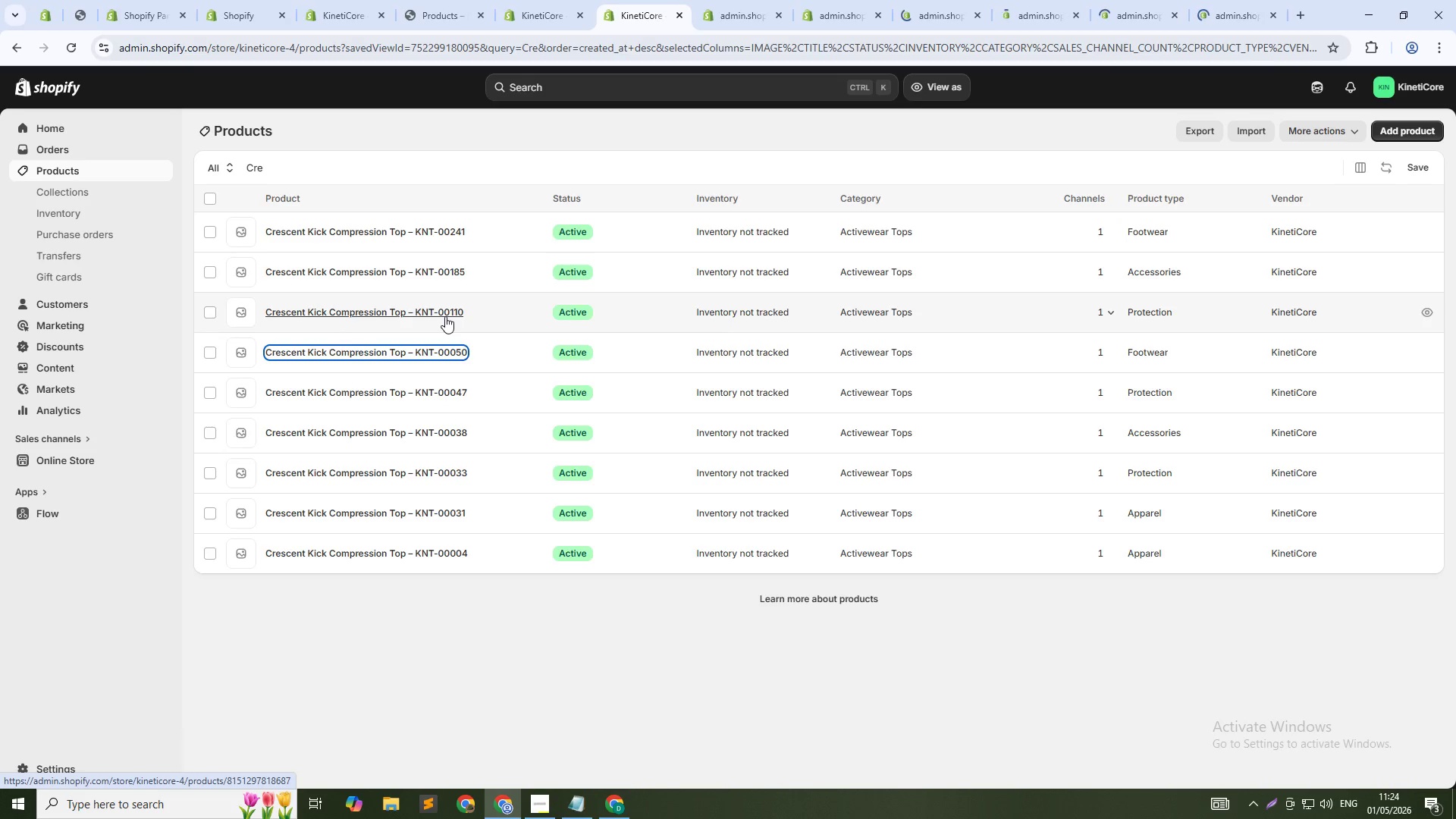 
hold_key(key=ControlLeft, duration=1.51)
left_click([436, 274])
 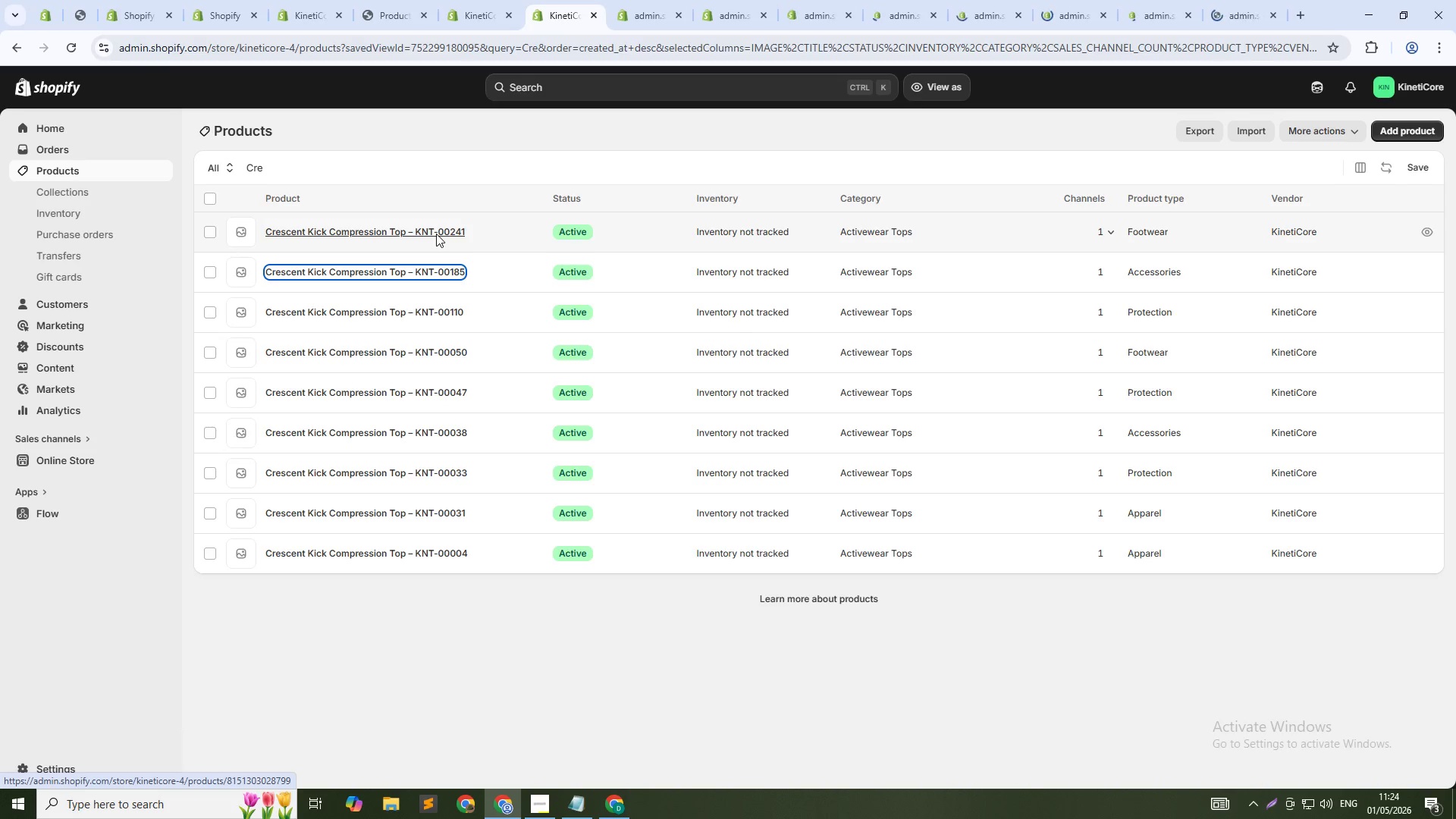 
left_click([436, 234])
 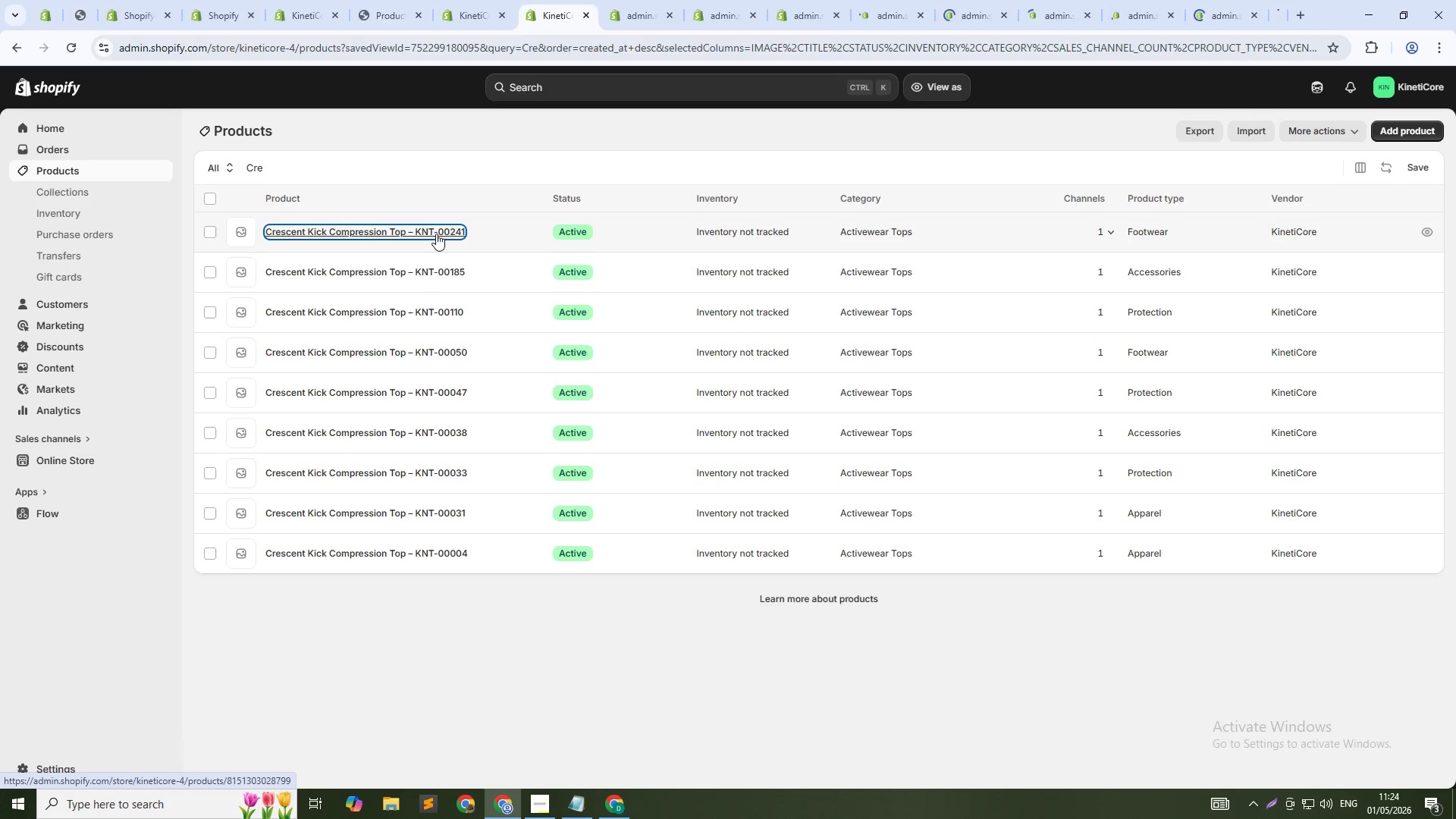 
hold_key(key=ControlLeft, duration=0.53)
 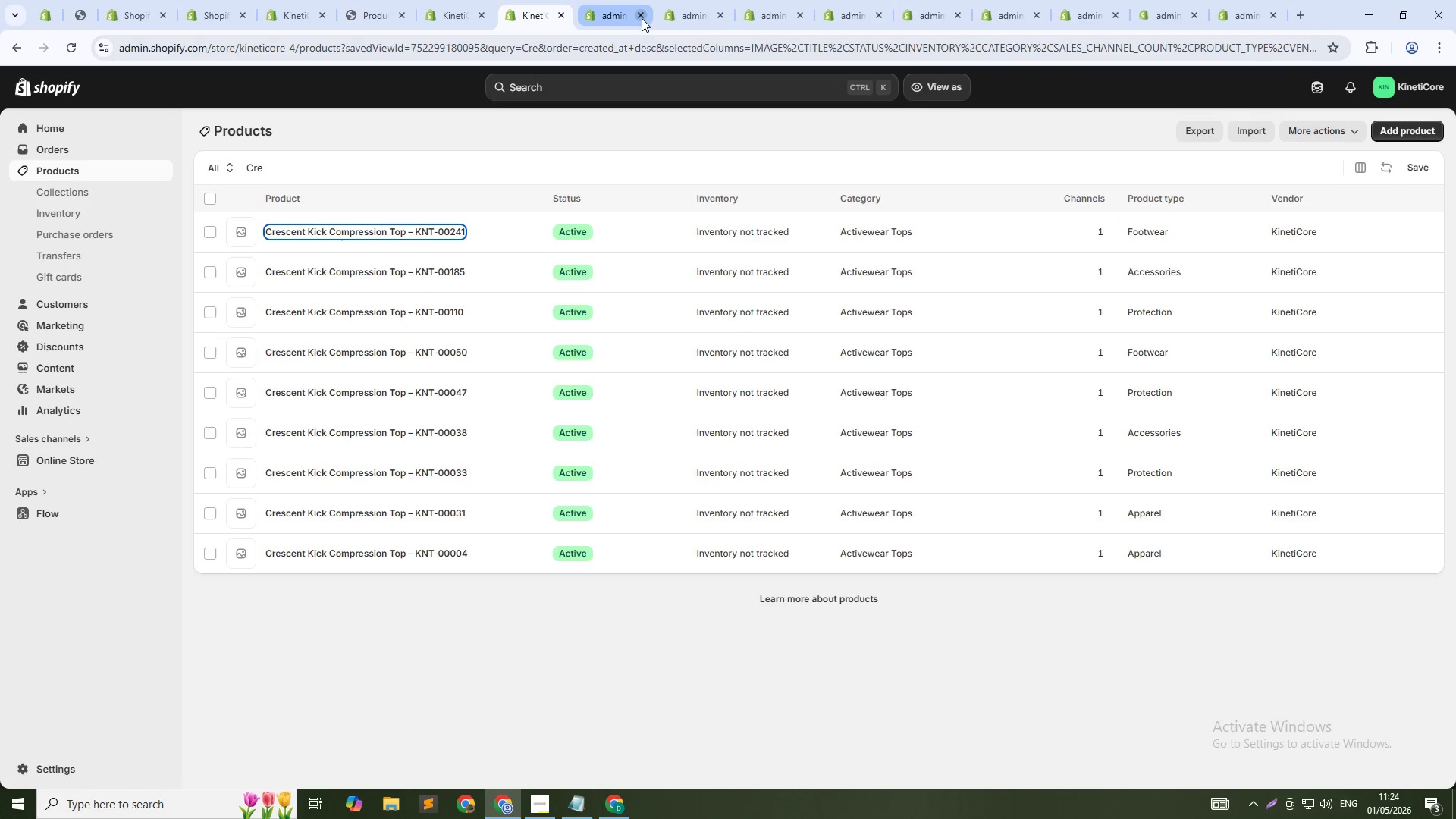 
left_click([618, 16])
 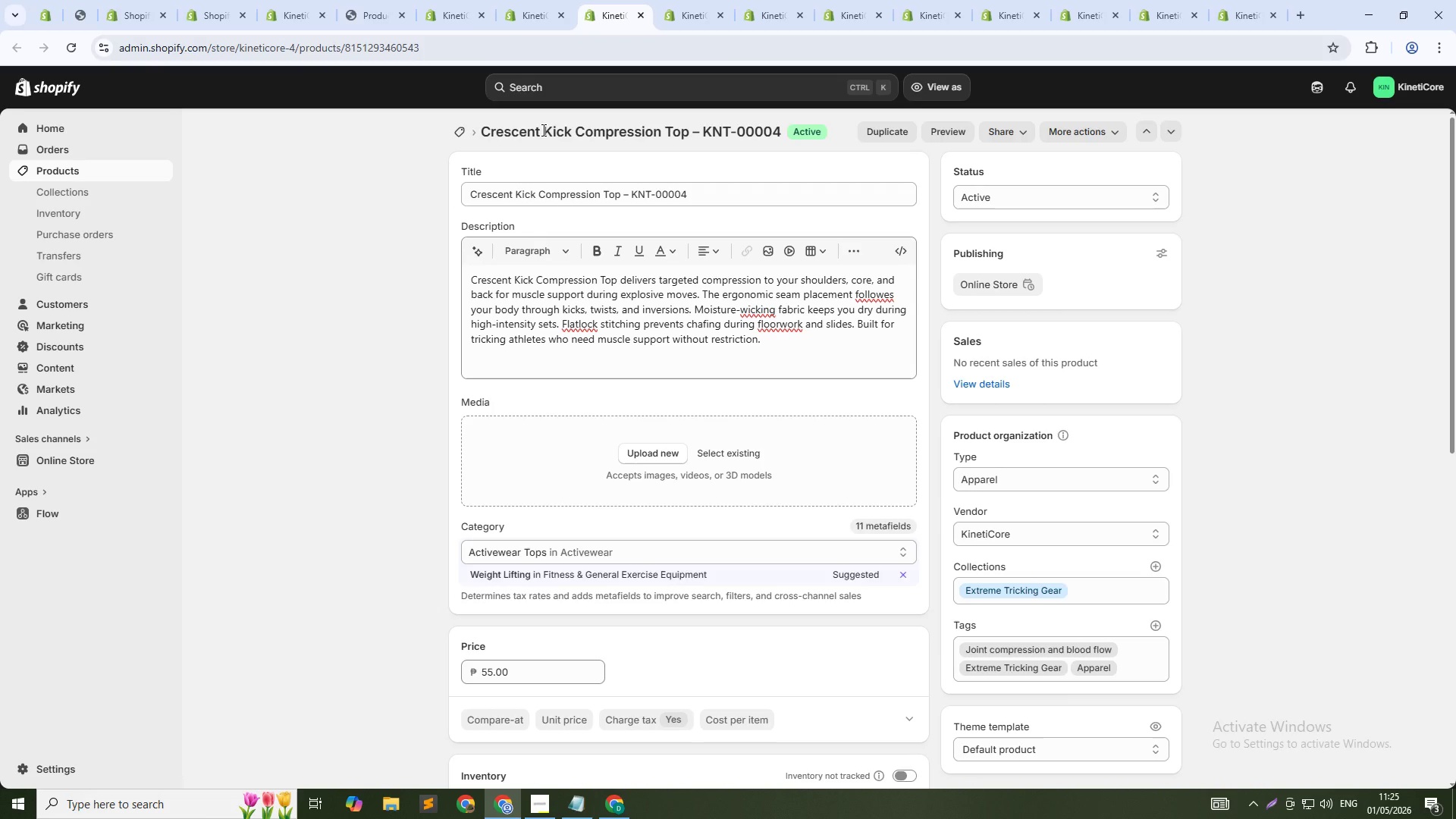 
wait(54.41)
 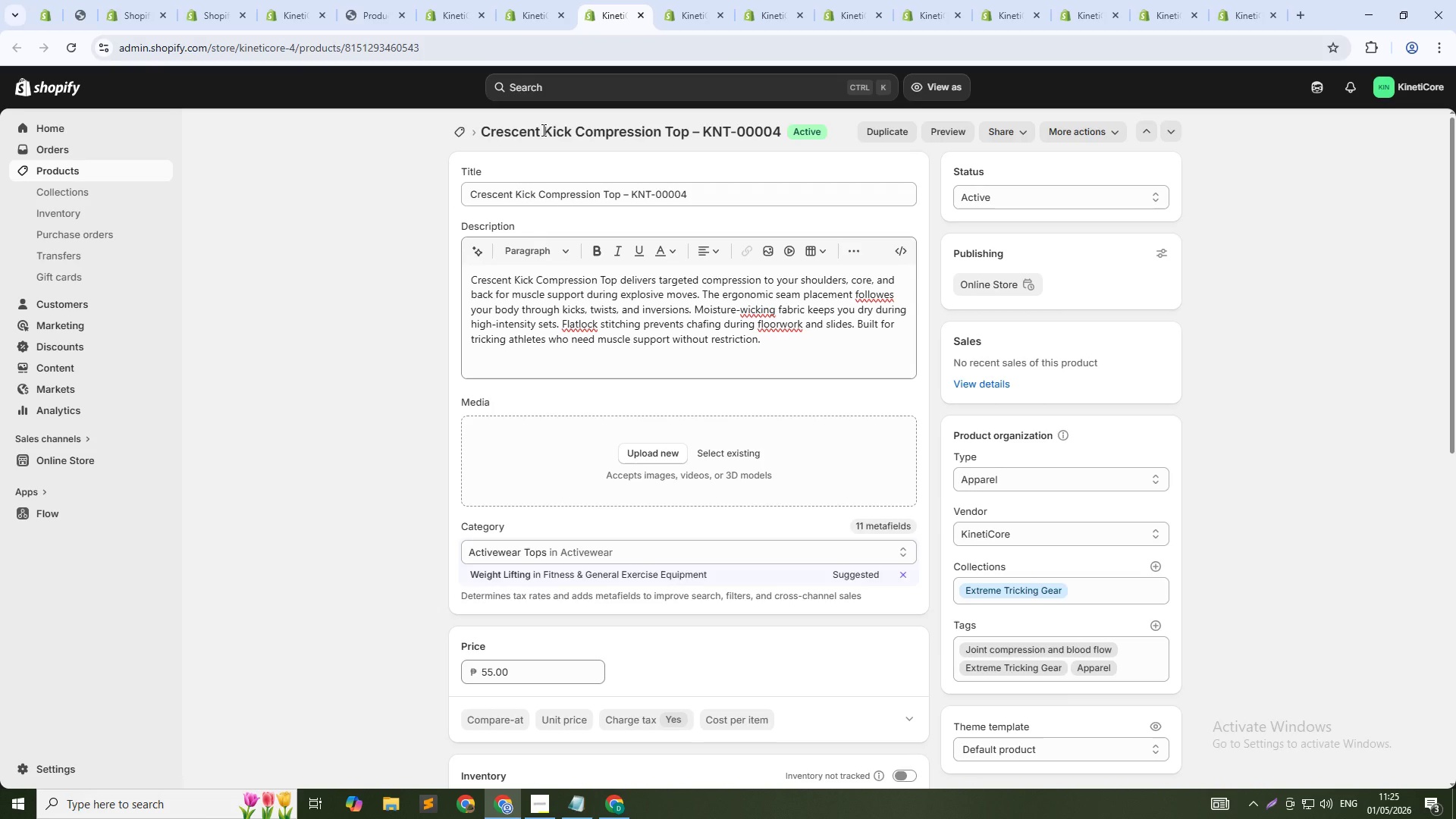 
left_click([724, 456])
 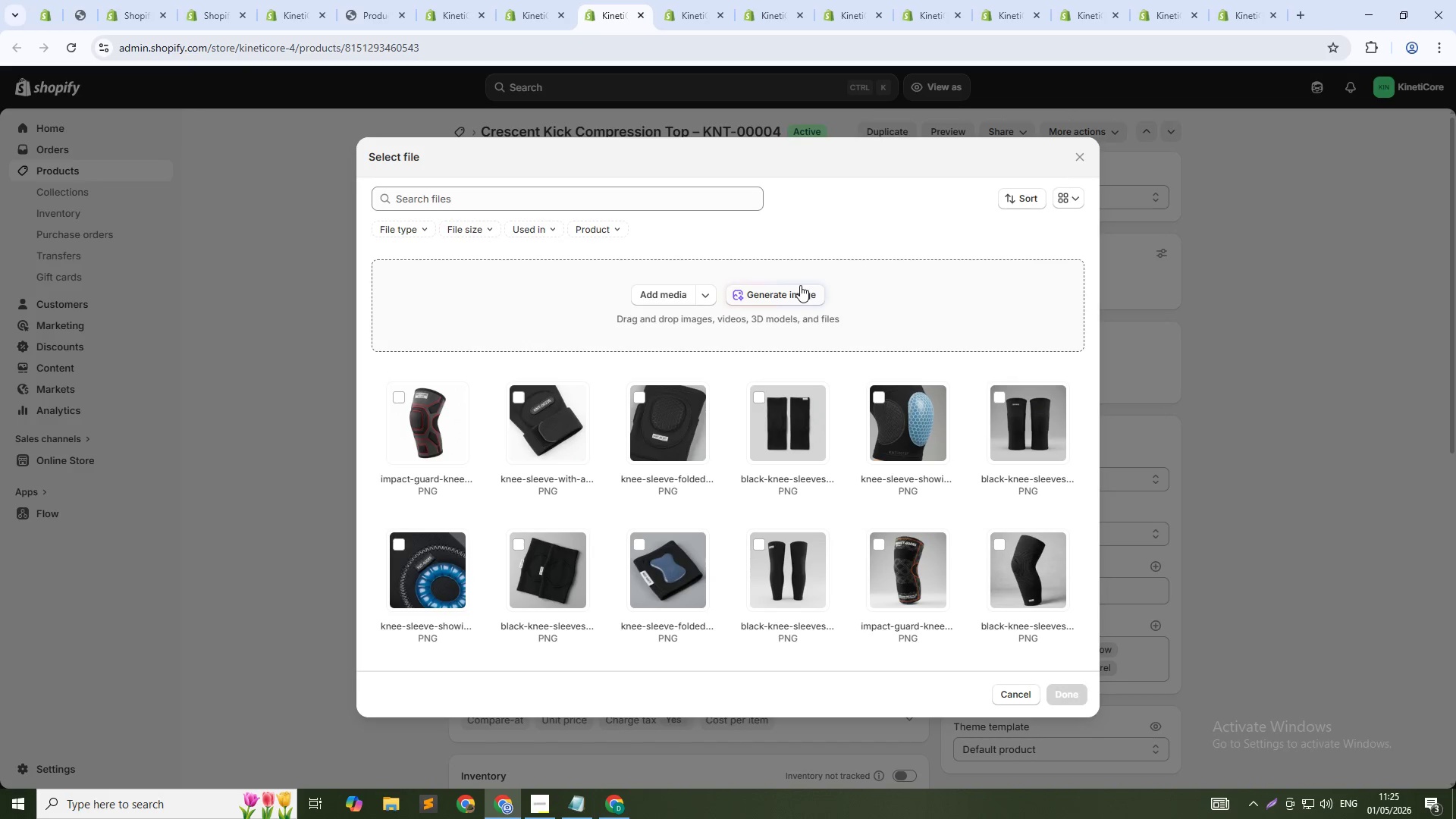 
left_click([790, 293])
 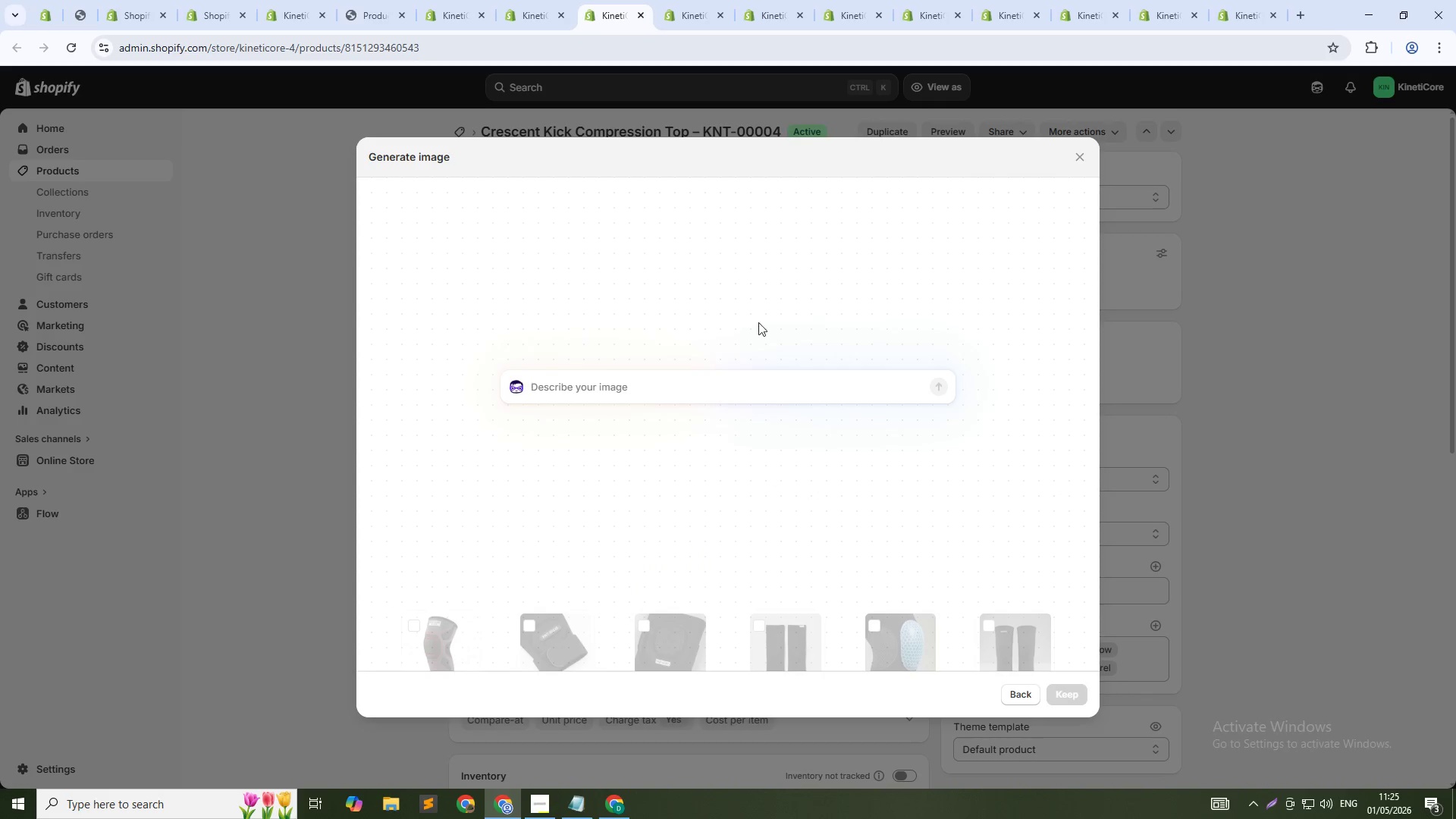 
type(Black compression top laid flat ly)
key(Backspace)
type(ay)
key(Backspace)
key(Backspace)
key(Backspace)
type(on gray background,front view, crew e)
key(Backspace)
type(neck, tag KNT-00004 visible, clean studio lighting, 1:1 squre)
 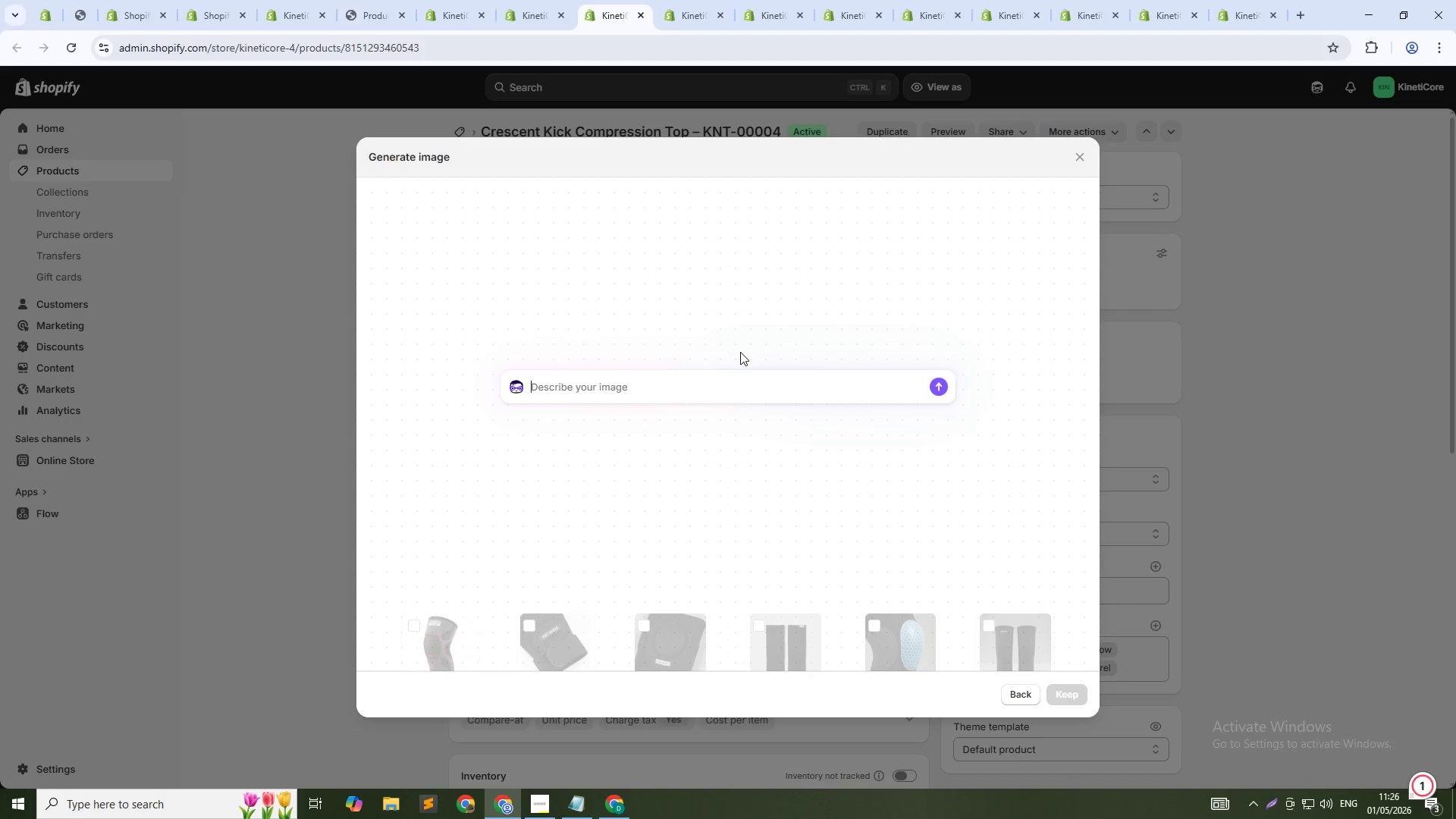 
 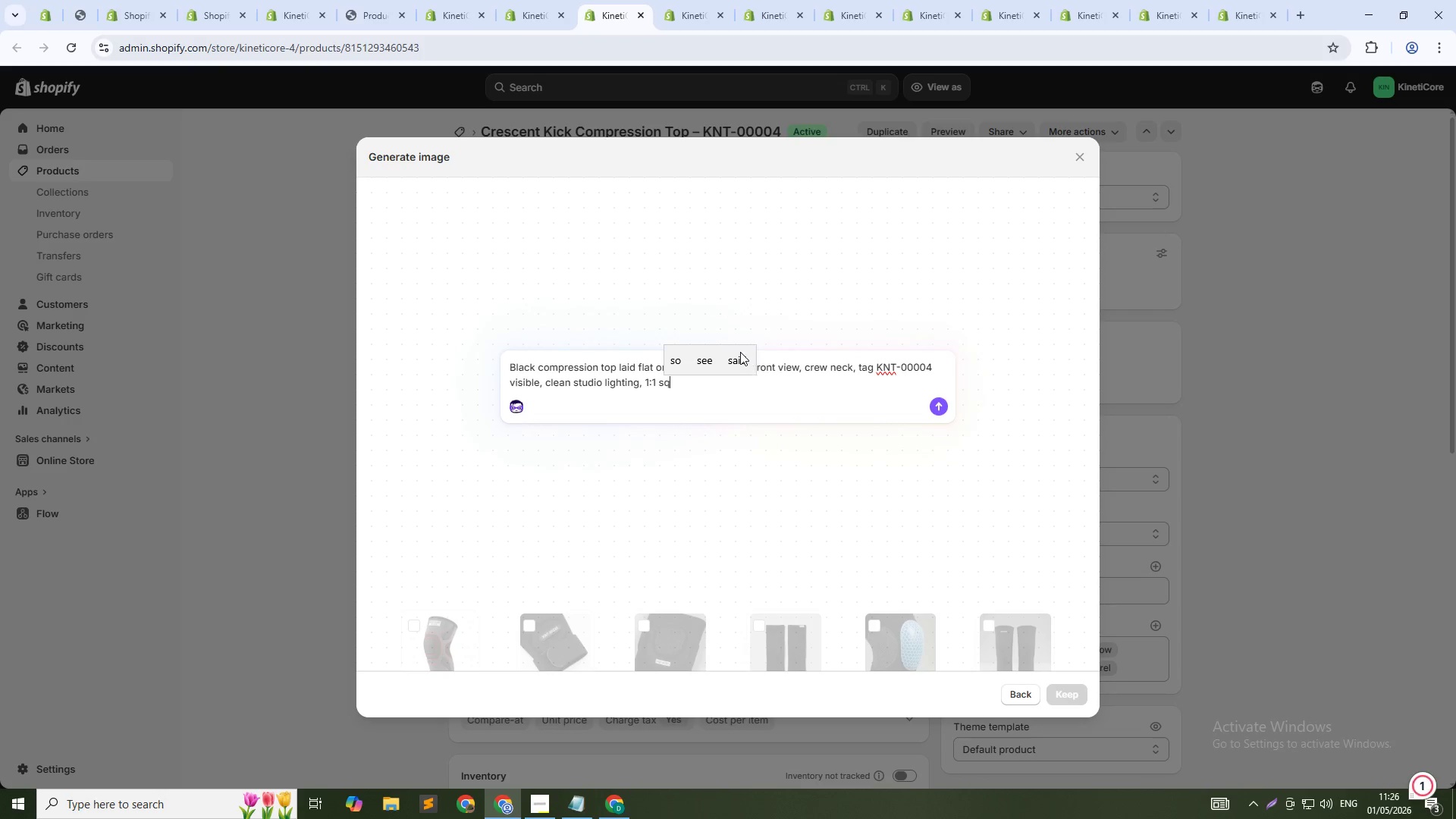 
hold_key(key=A, duration=0.31)
 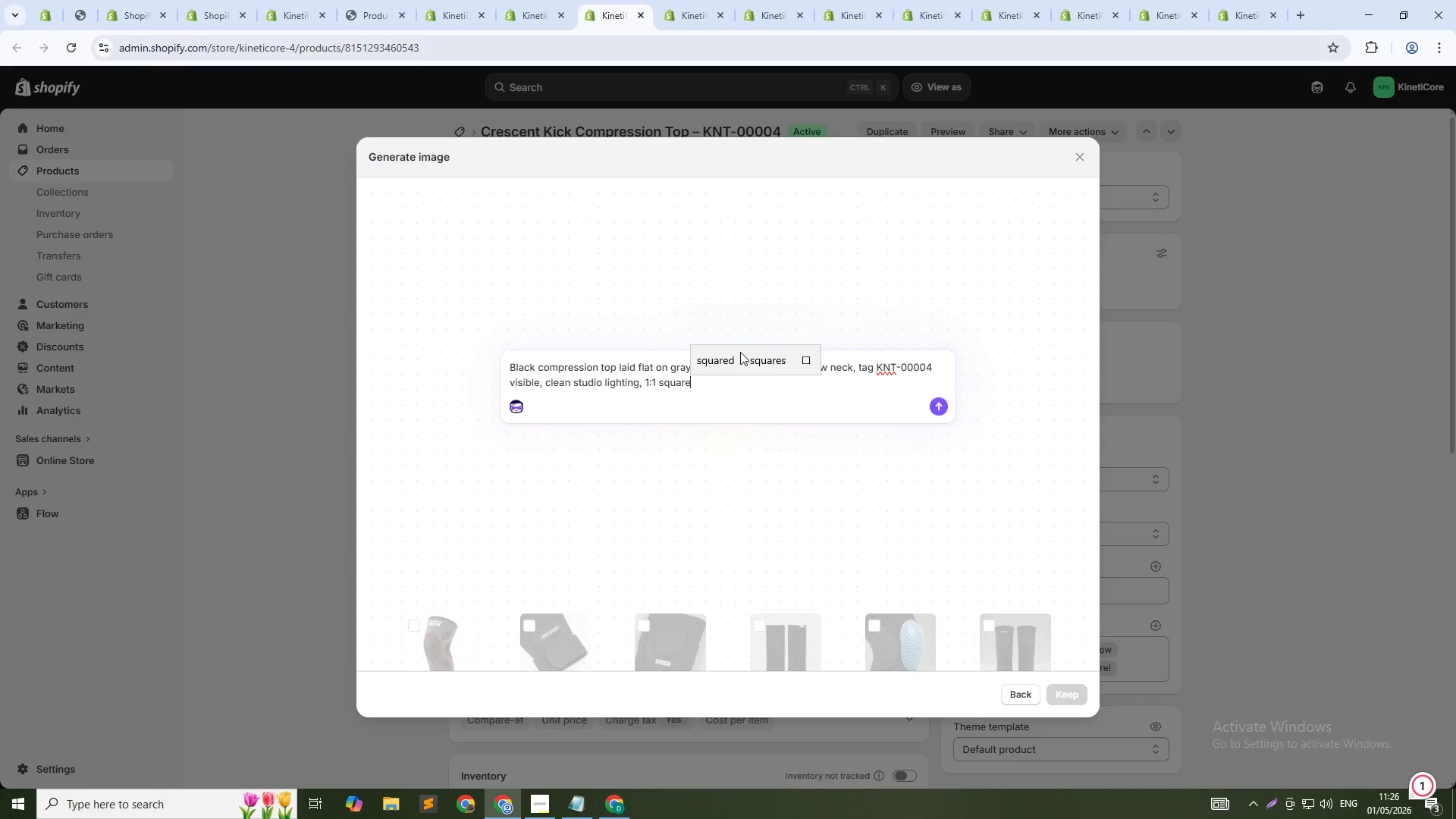 
key(Enter)
 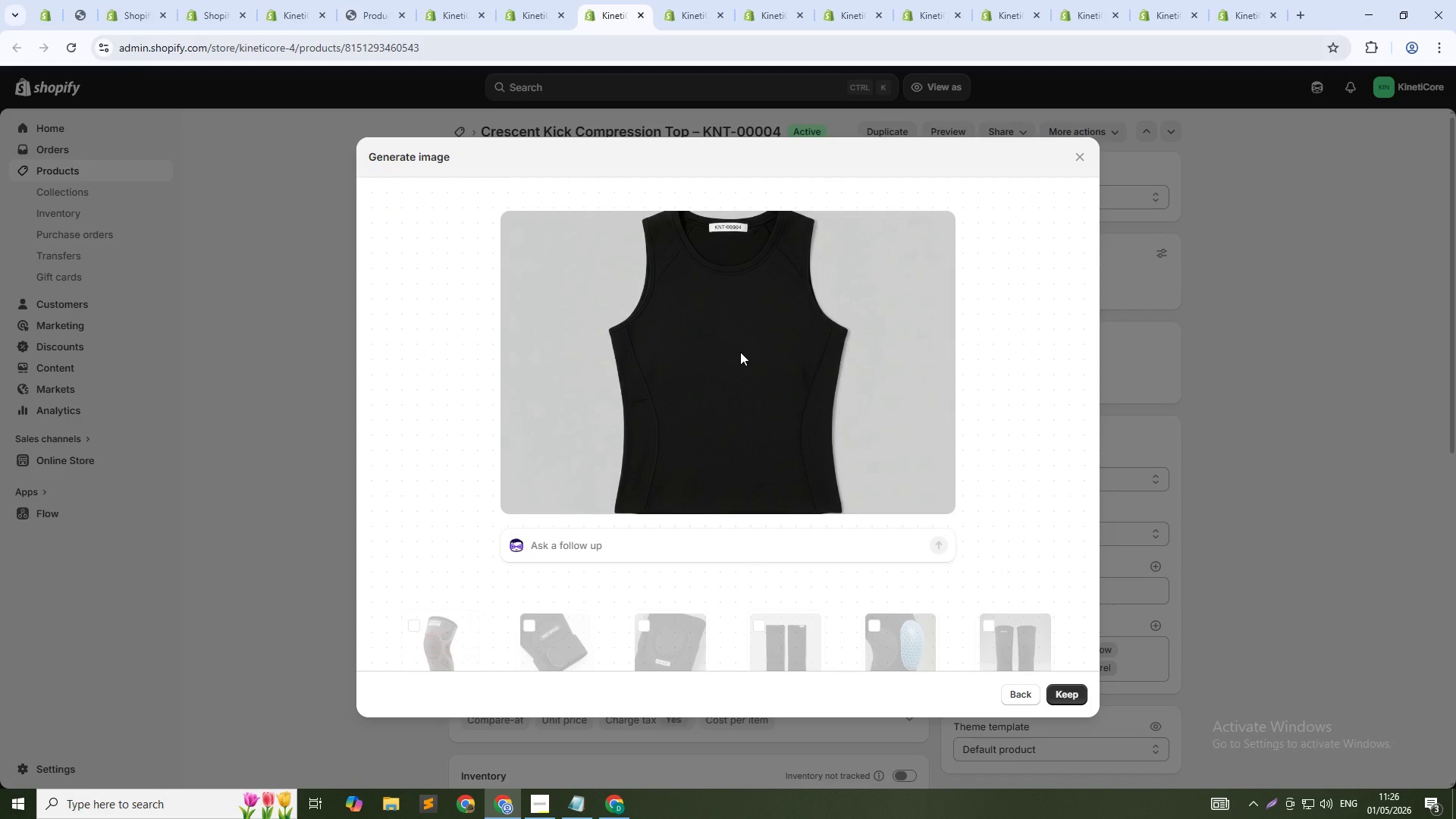 
wait(40.56)
 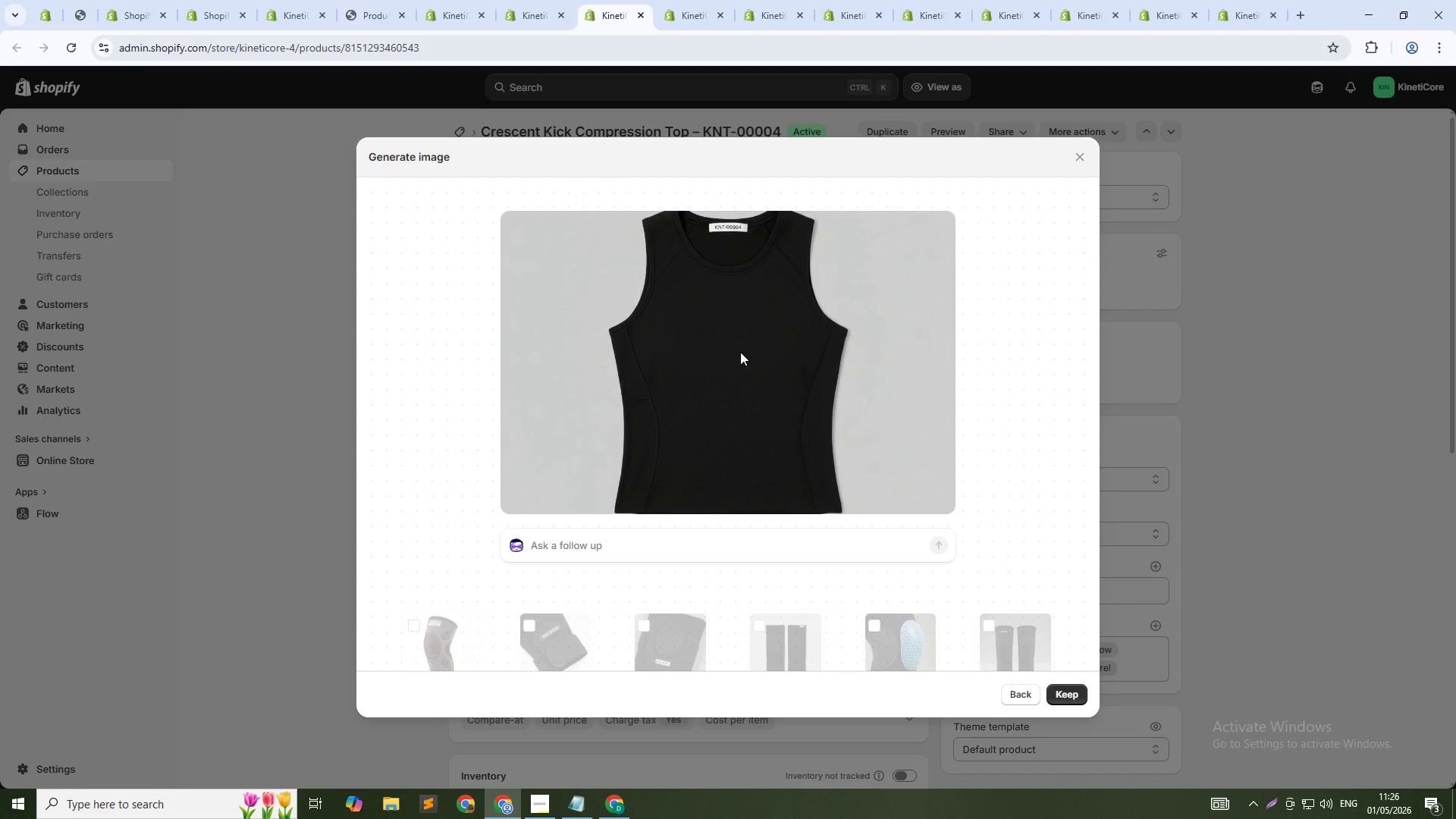 
left_click([784, 296])
 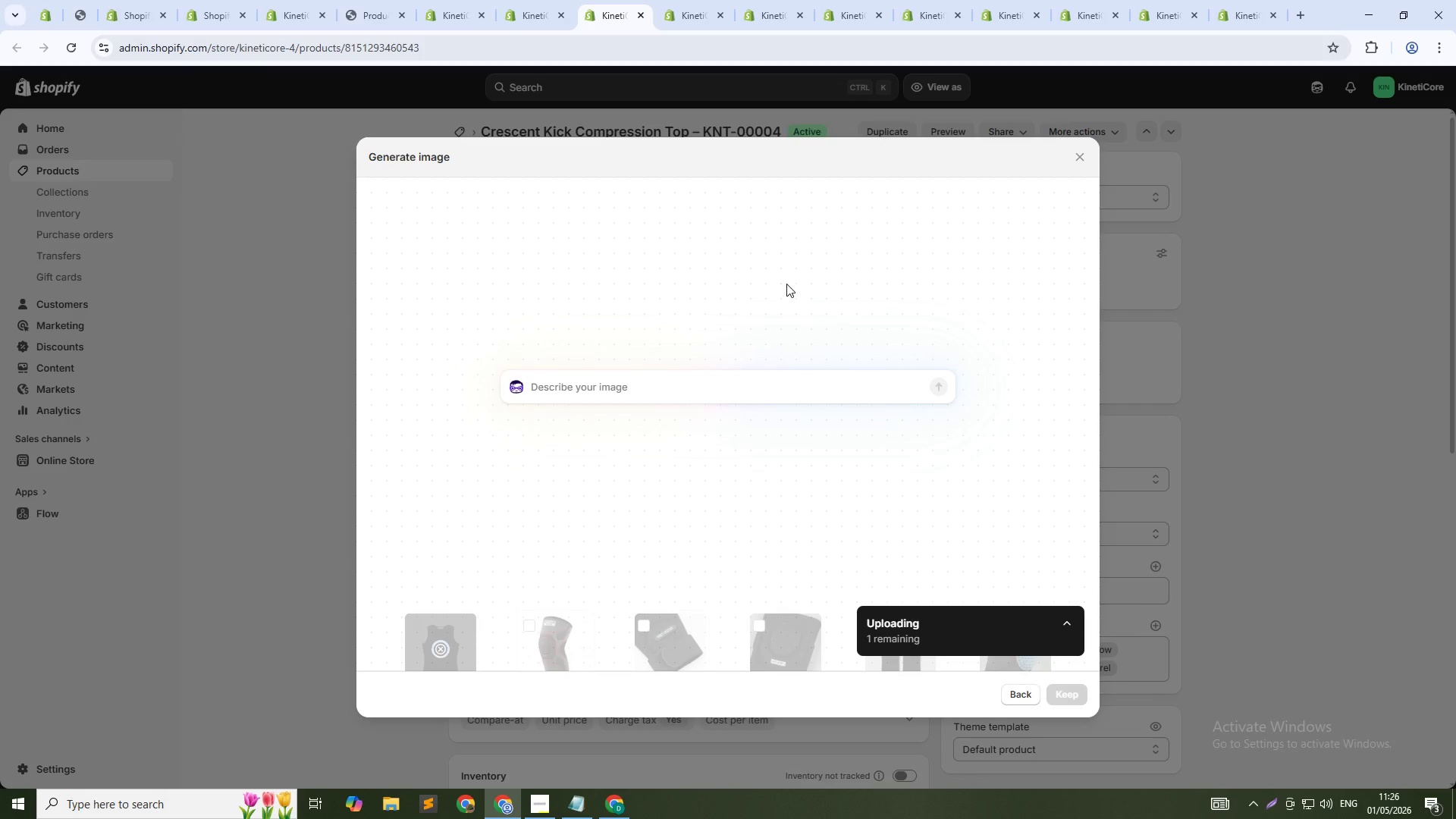 
type(Compression top folded showing flatlock seam detail, label KNT-00004, gray background, mc)
key(Backspace)
type(acro view, 1:1 square)
 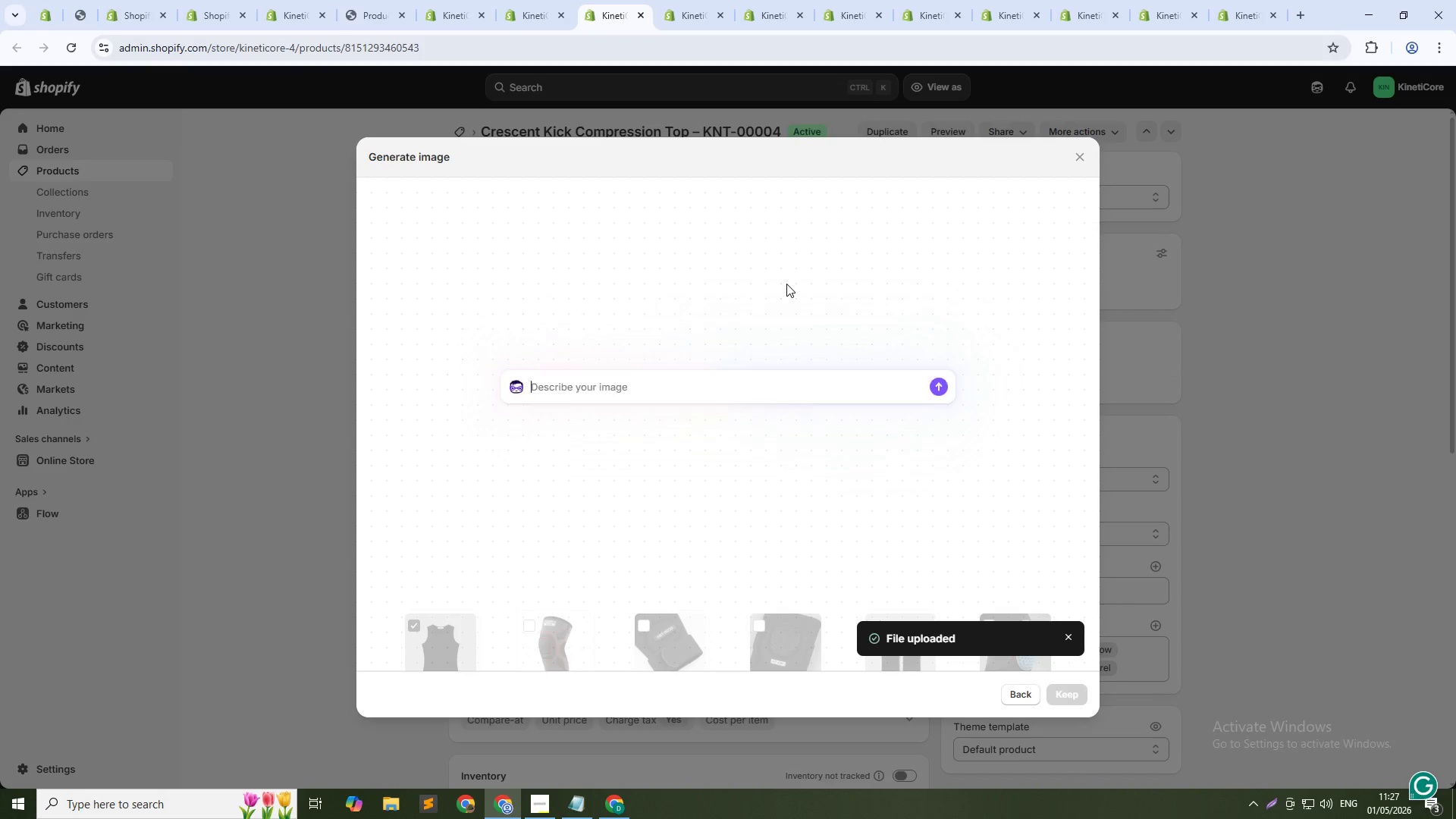 
 